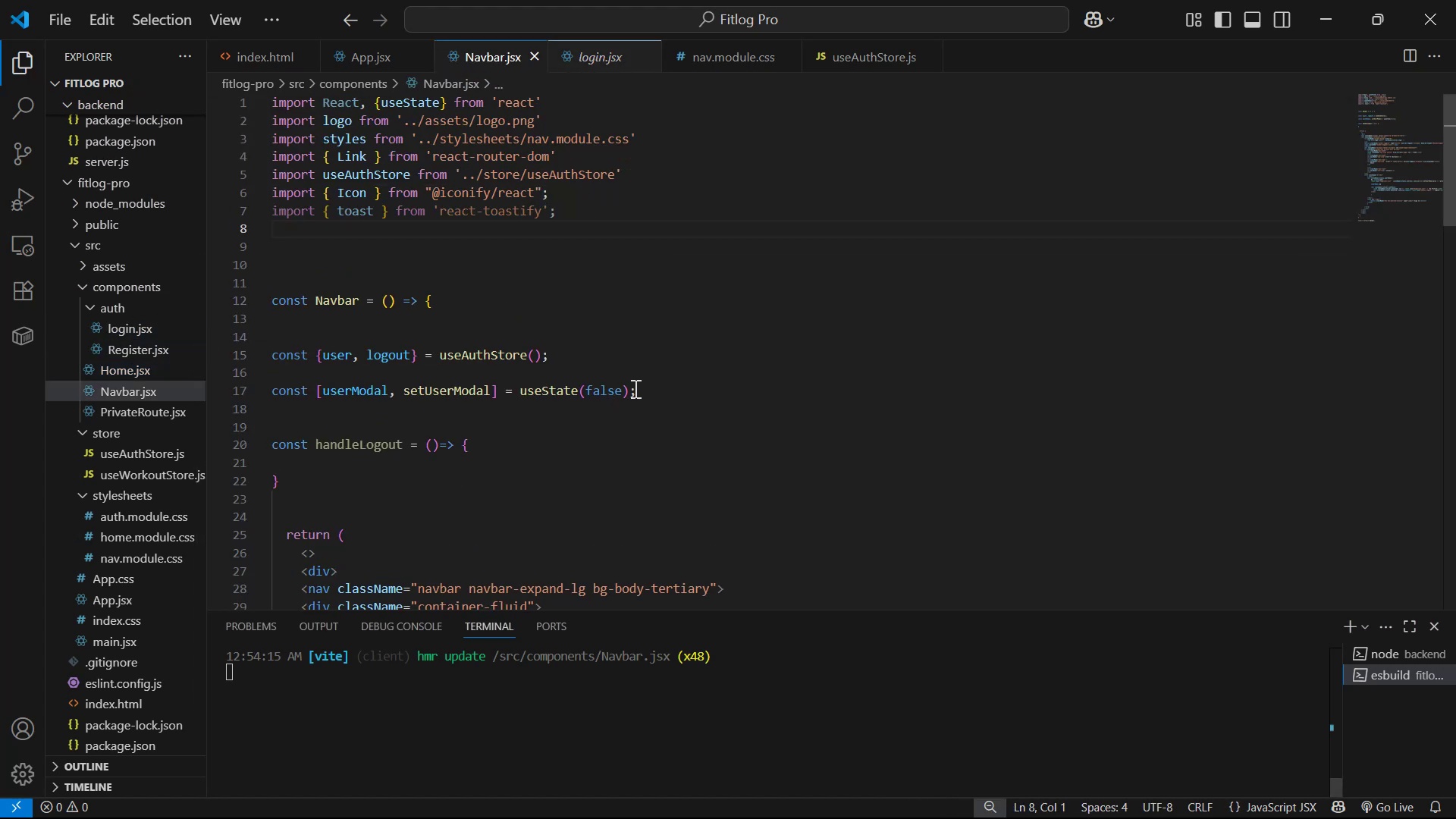 
scroll: coordinate [586, 384], scroll_direction: down, amount: 2.0
 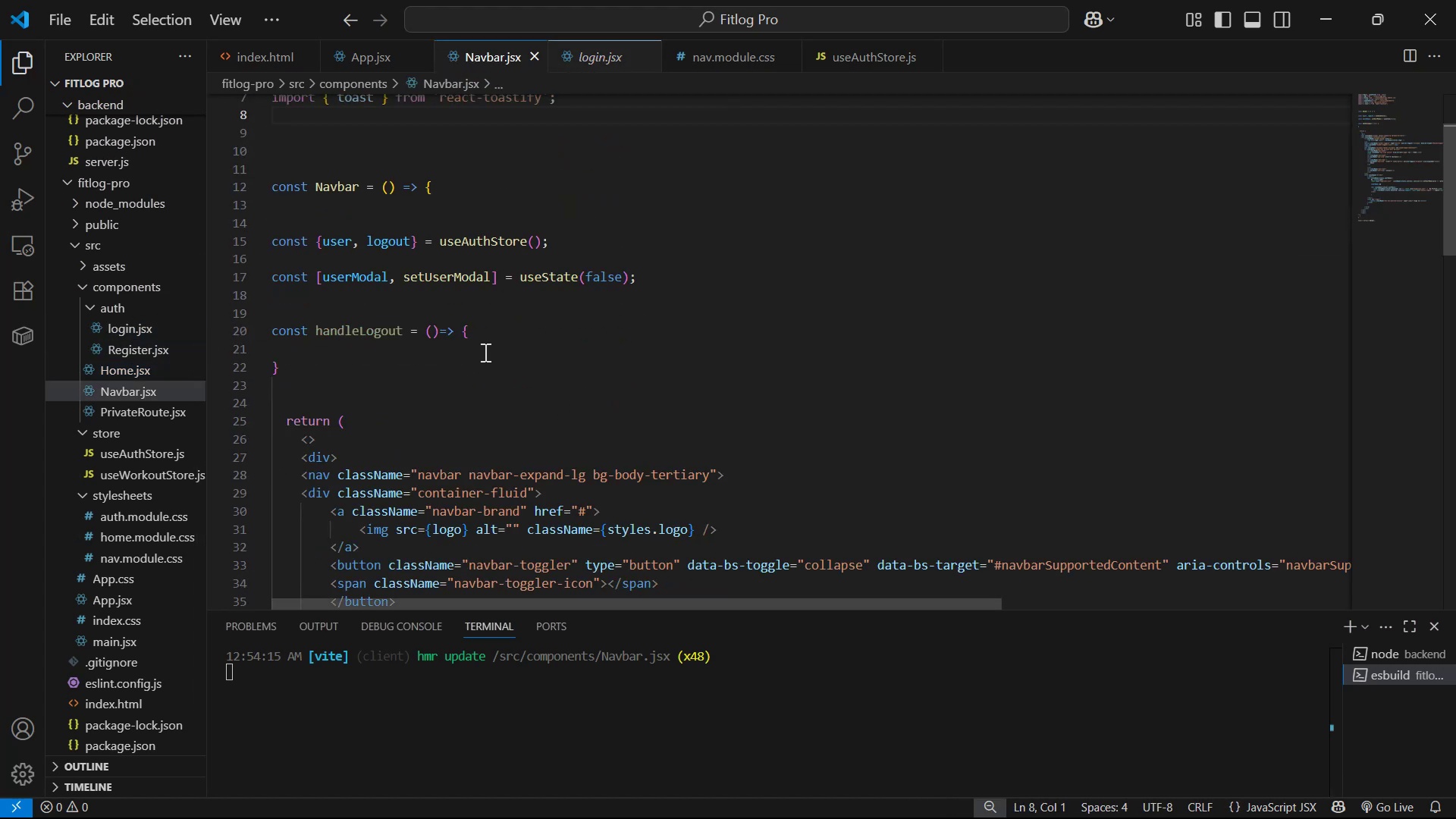 
scroll: coordinate [530, 337], scroll_direction: up, amount: 3.0
 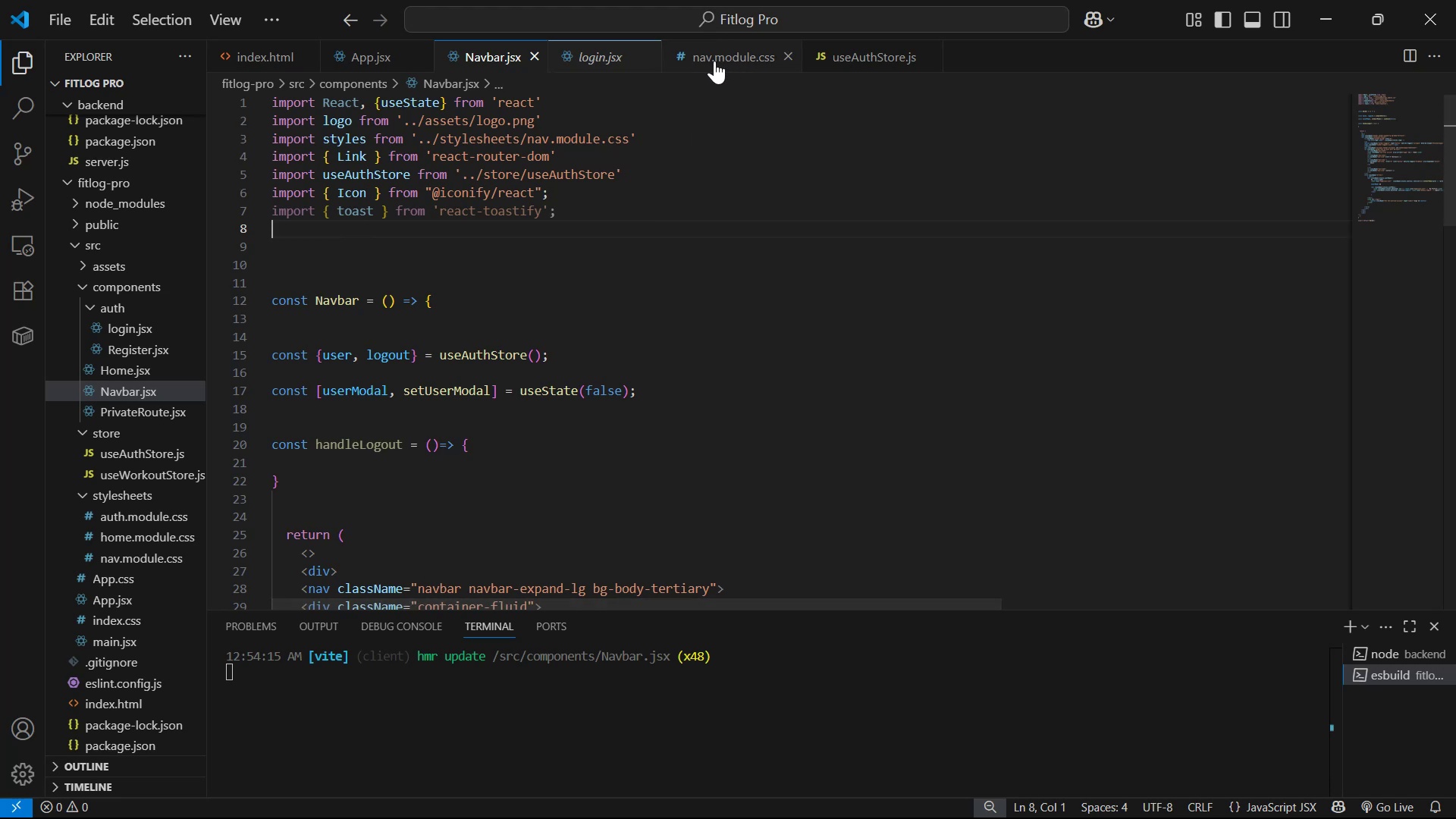 
left_click([595, 60])
 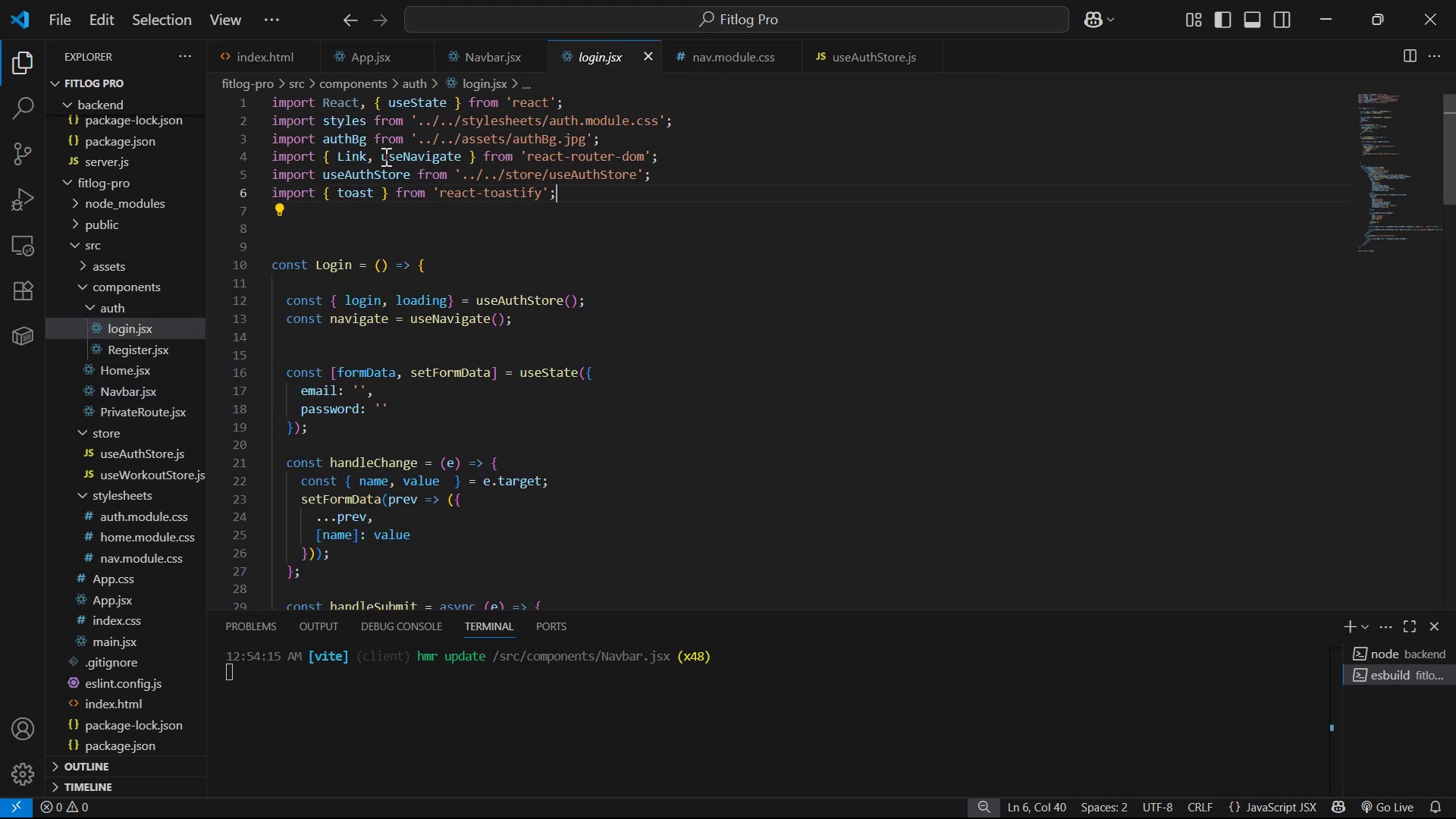 
left_click_drag(start_coordinate=[364, 154], to_coordinate=[457, 155])
 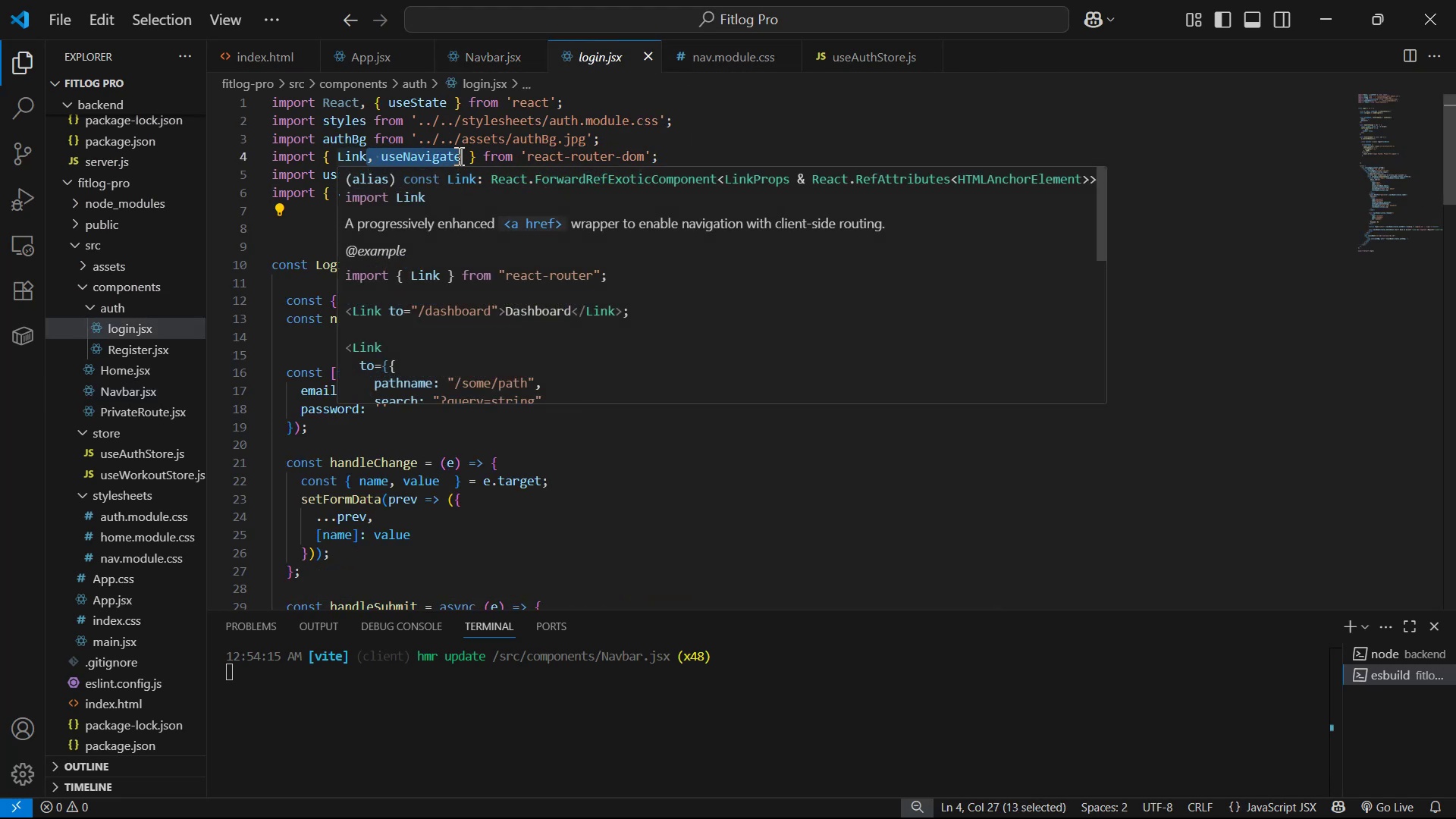 
key(Control+C)
 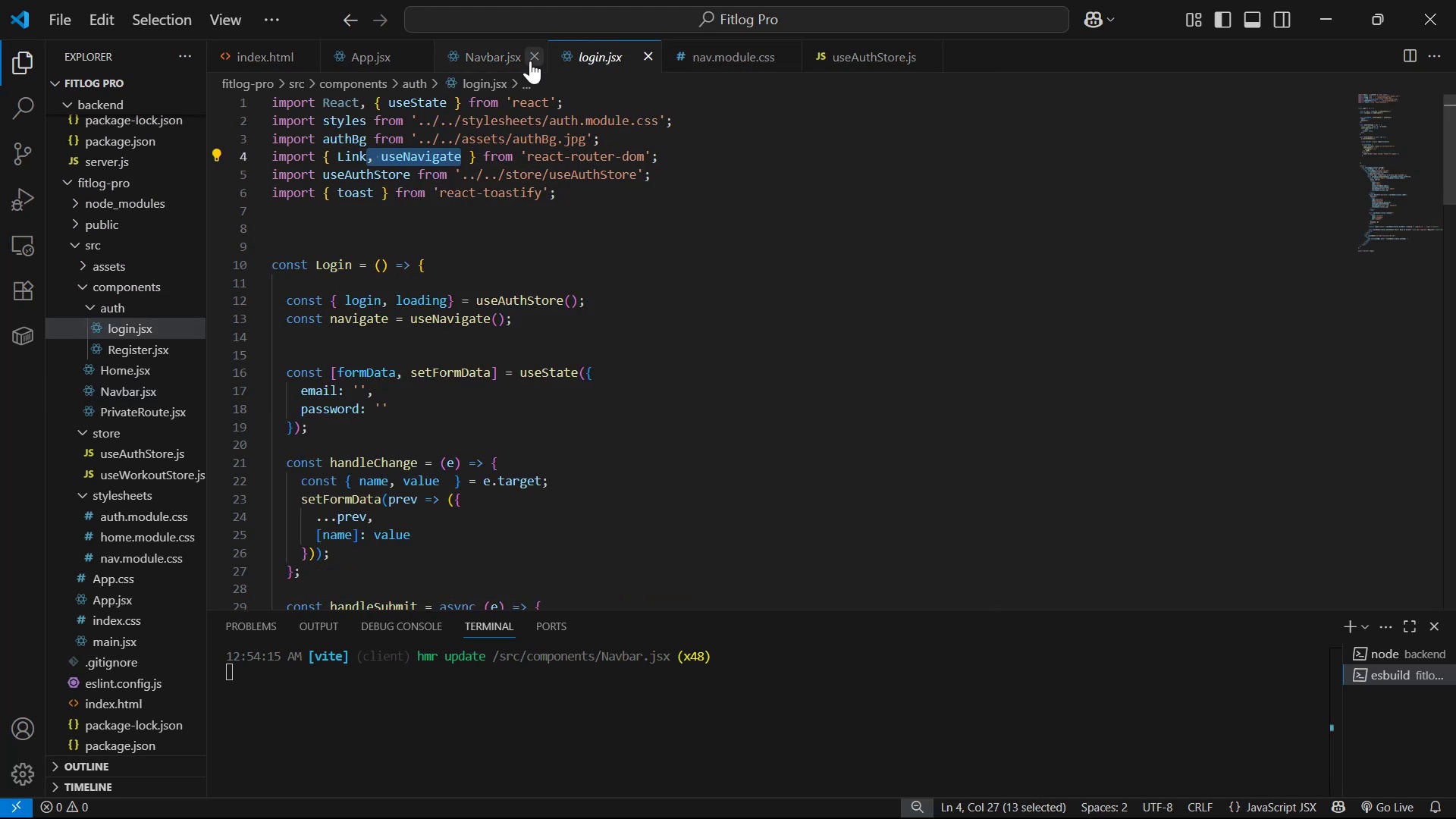 
left_click([495, 58])
 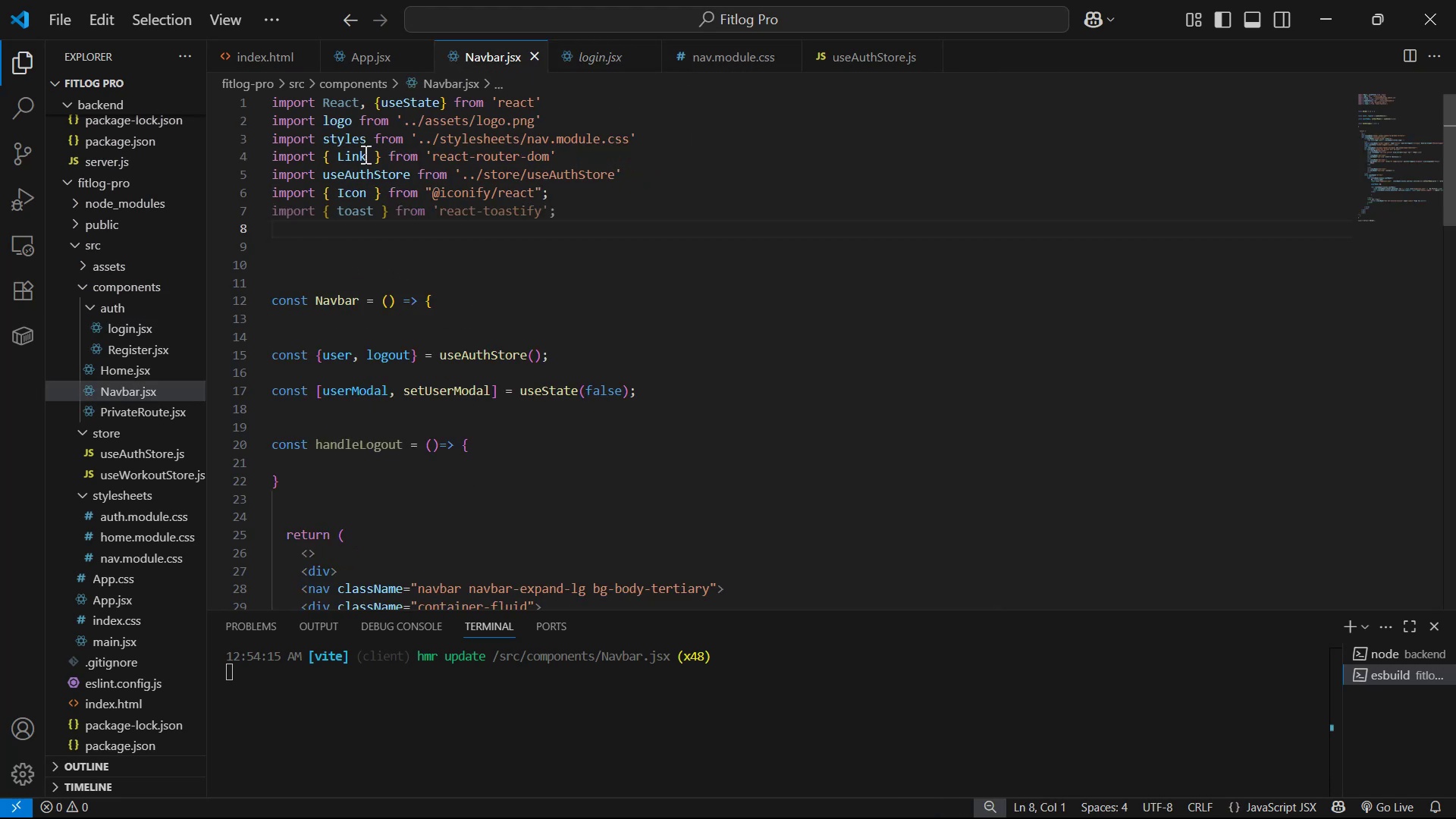 
key(Control+V)
 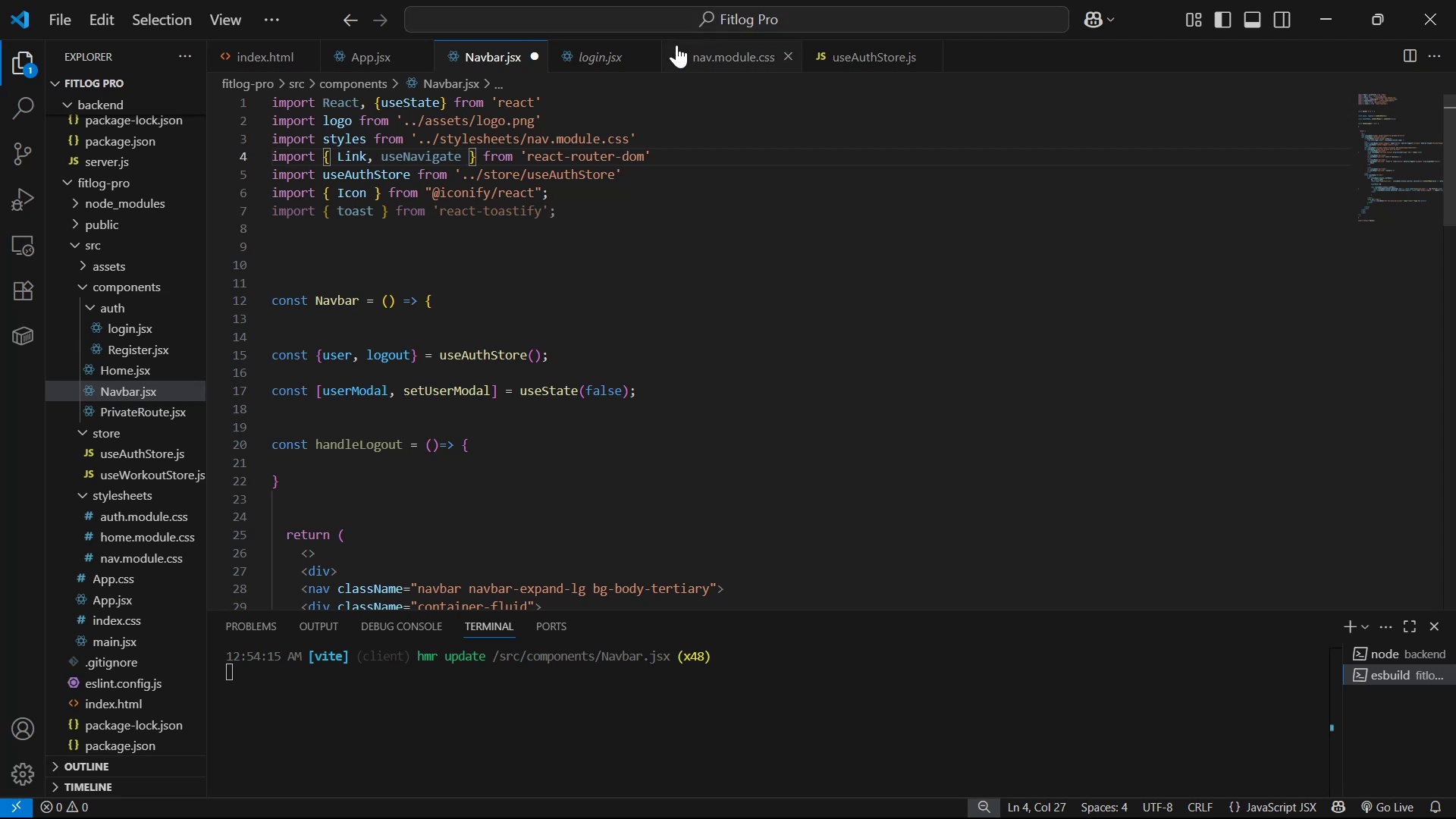 
left_click([567, 64])
 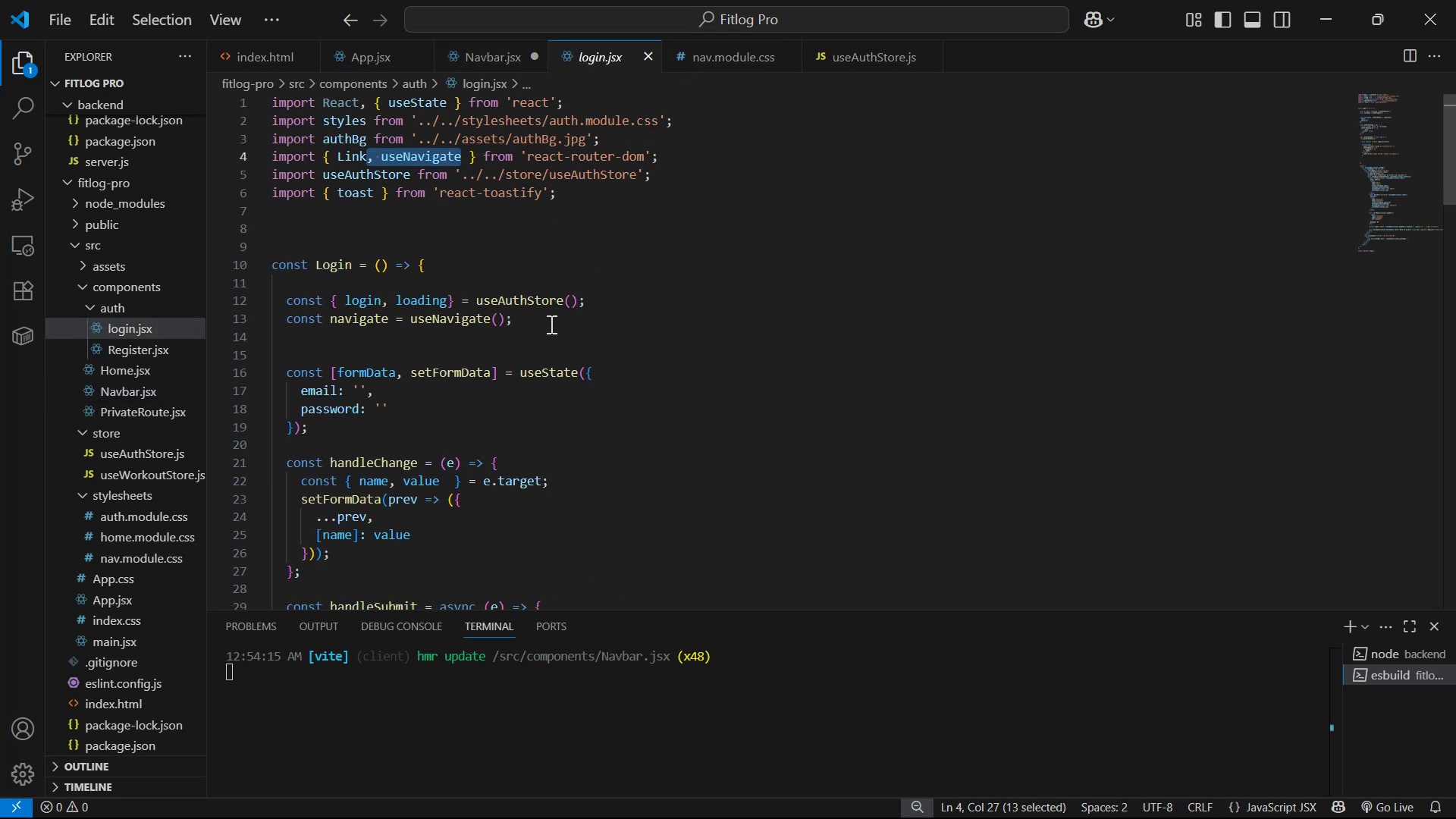 
left_click_drag(start_coordinate=[548, 318], to_coordinate=[543, 318])
 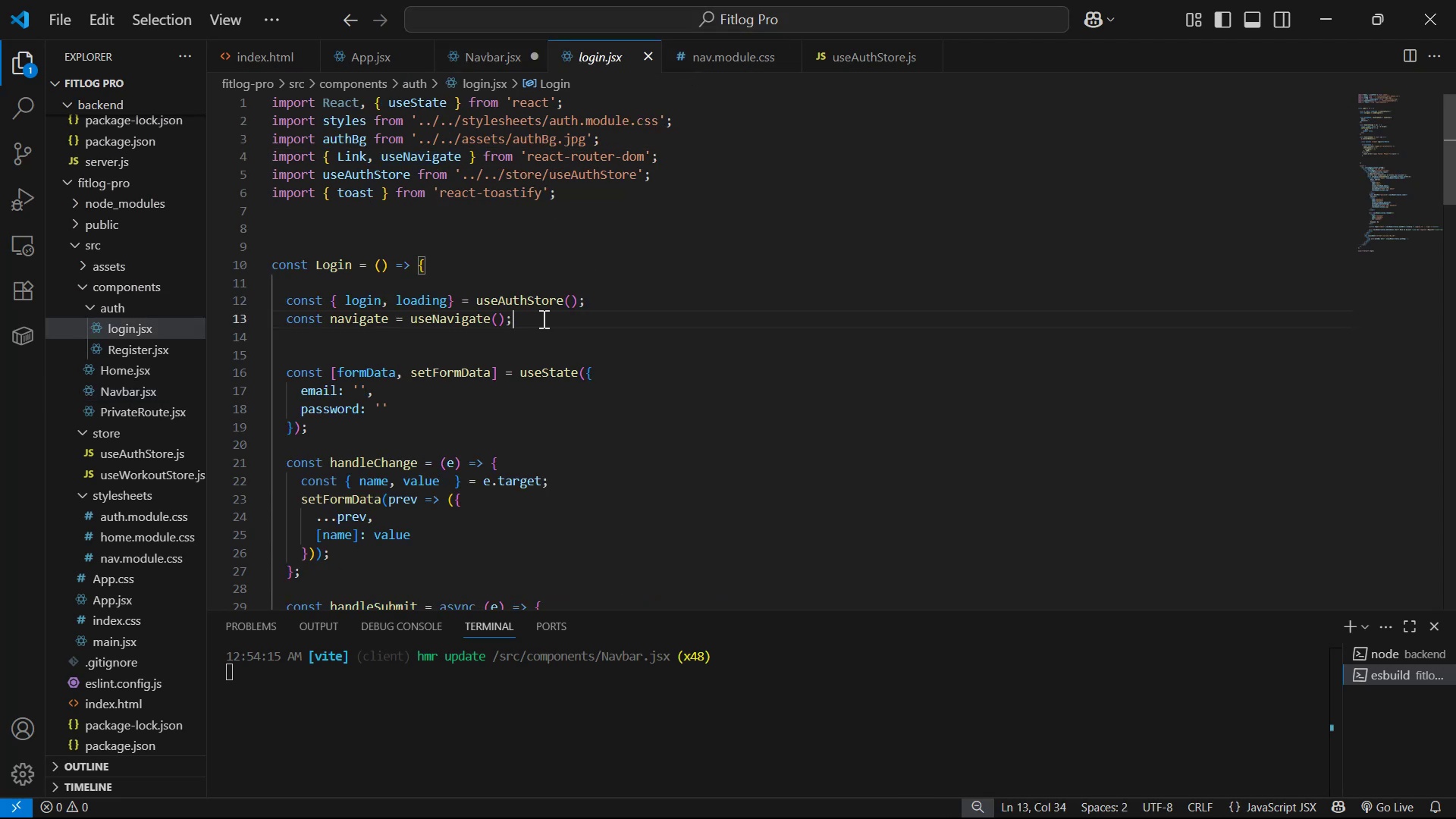 
key(Control+C)
 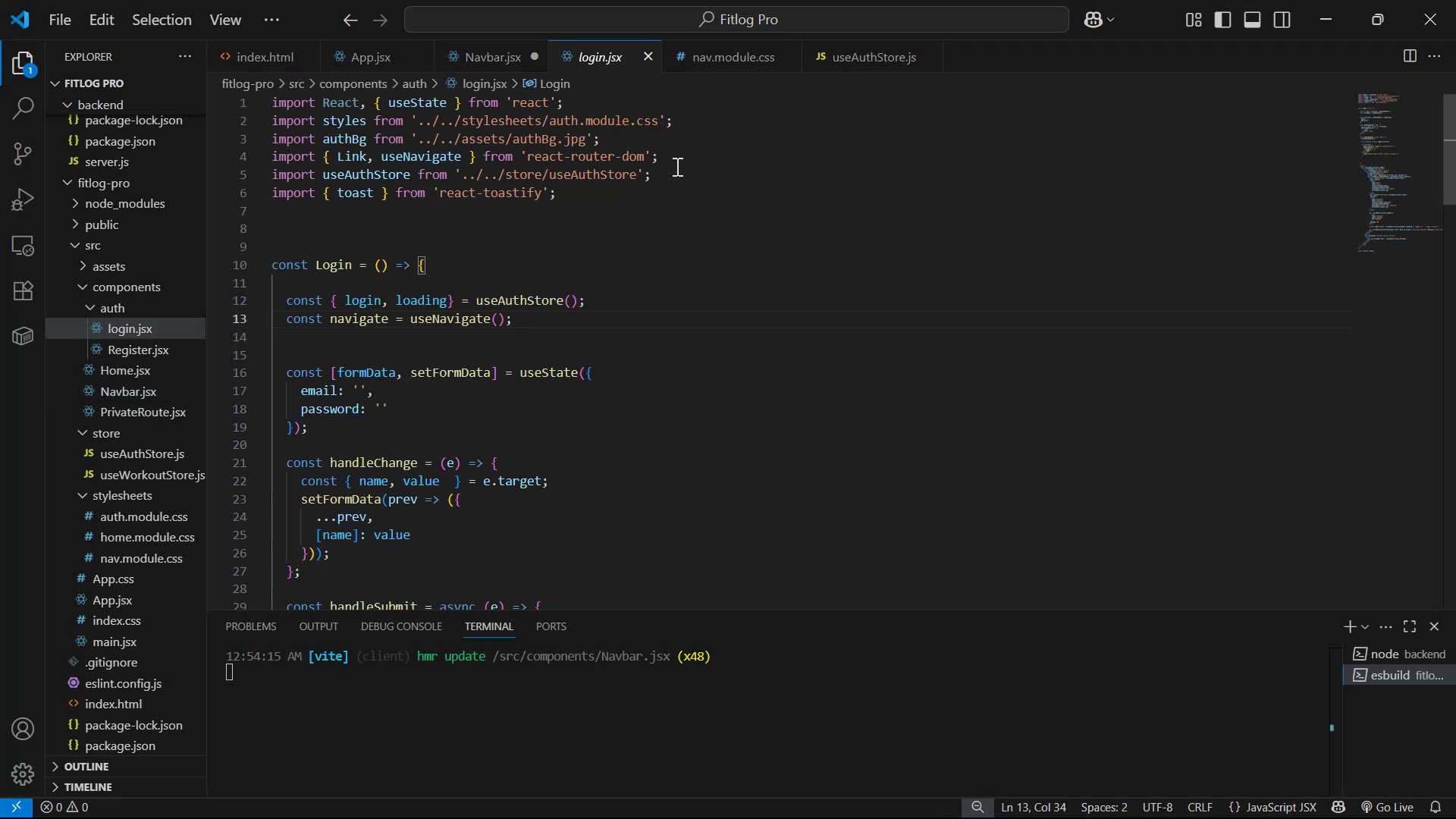 
key(Control+C)
 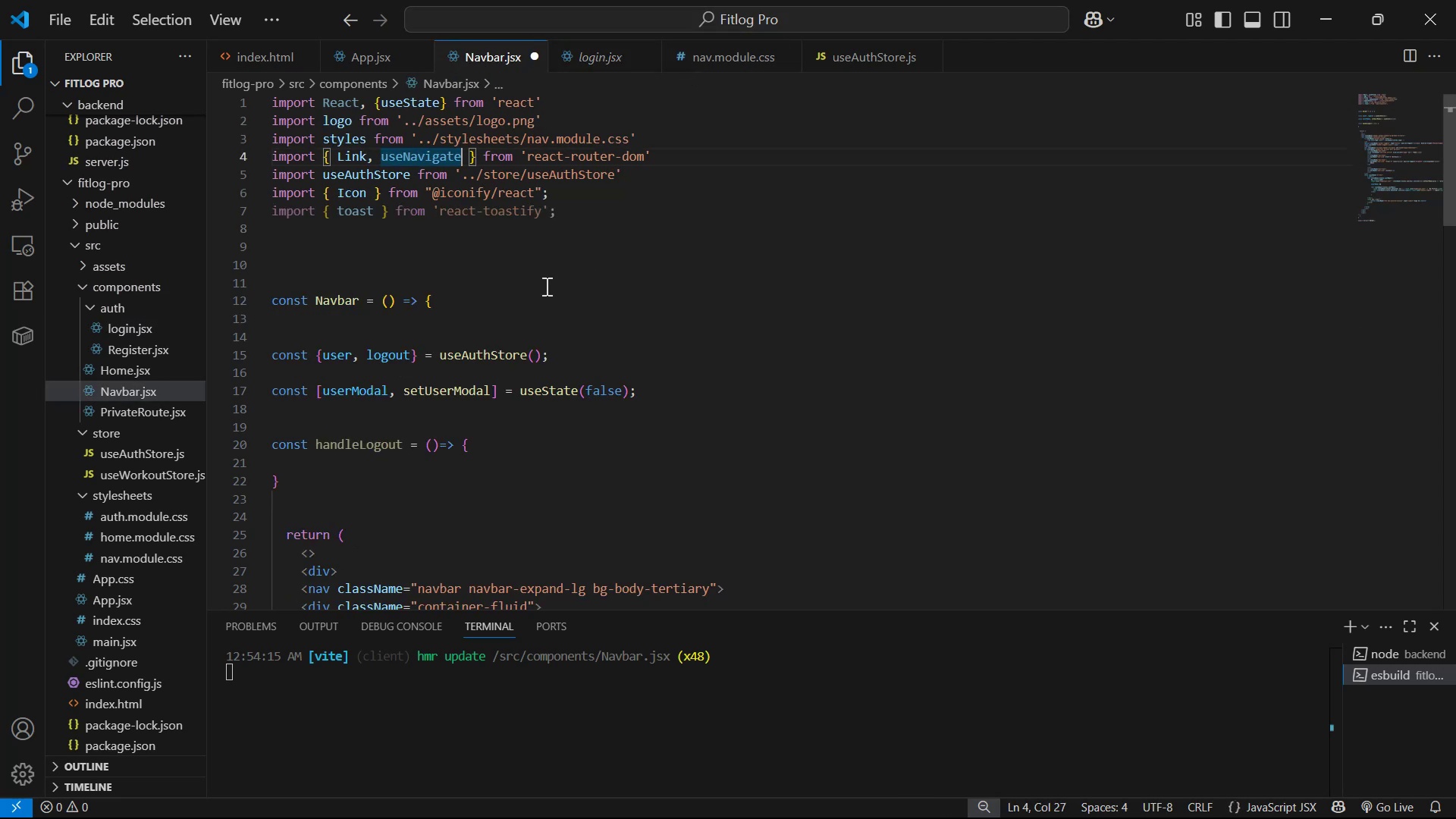 
left_click_drag(start_coordinate=[639, 372], to_coordinate=[645, 375])
 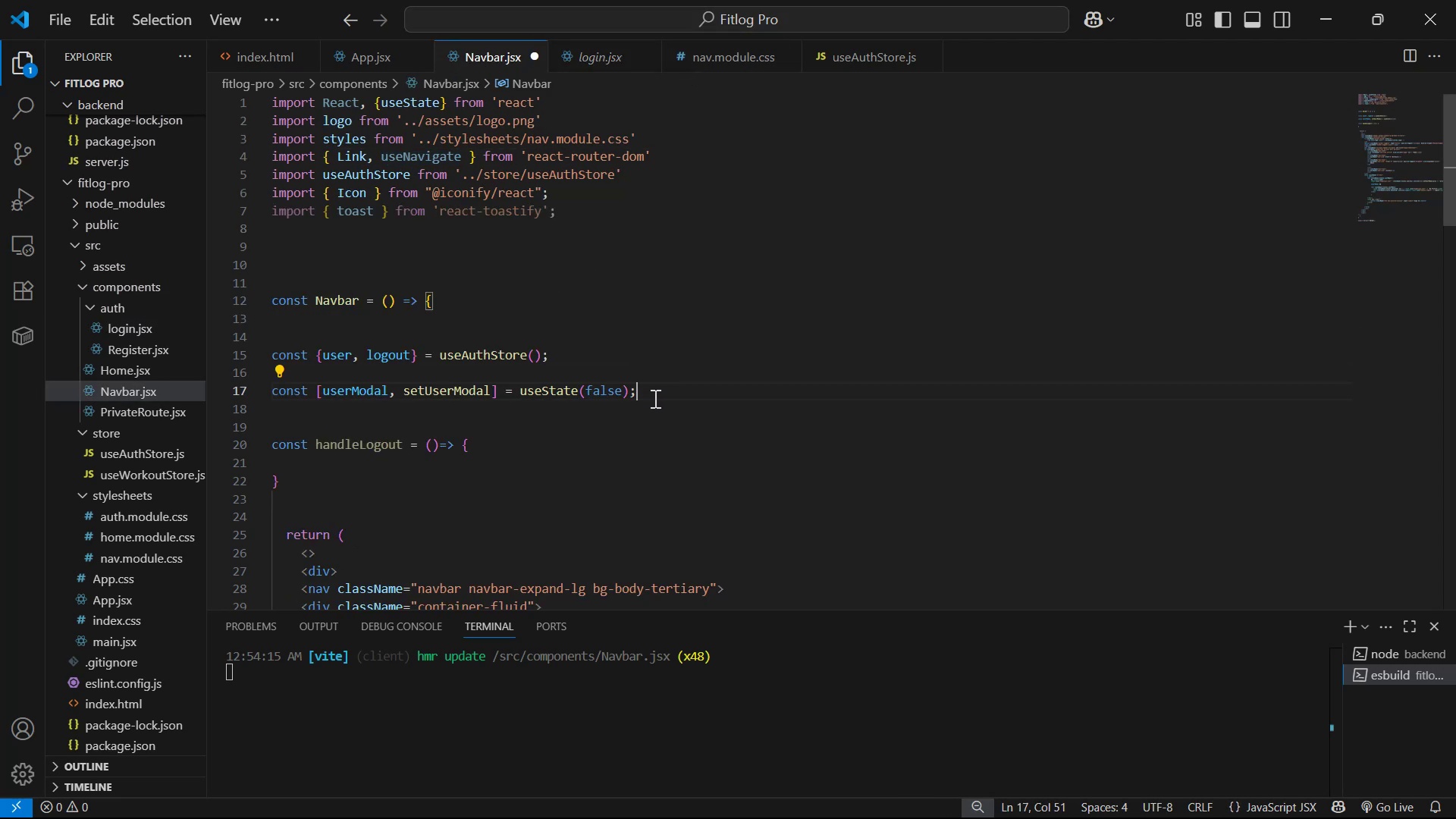 
key(Enter)
 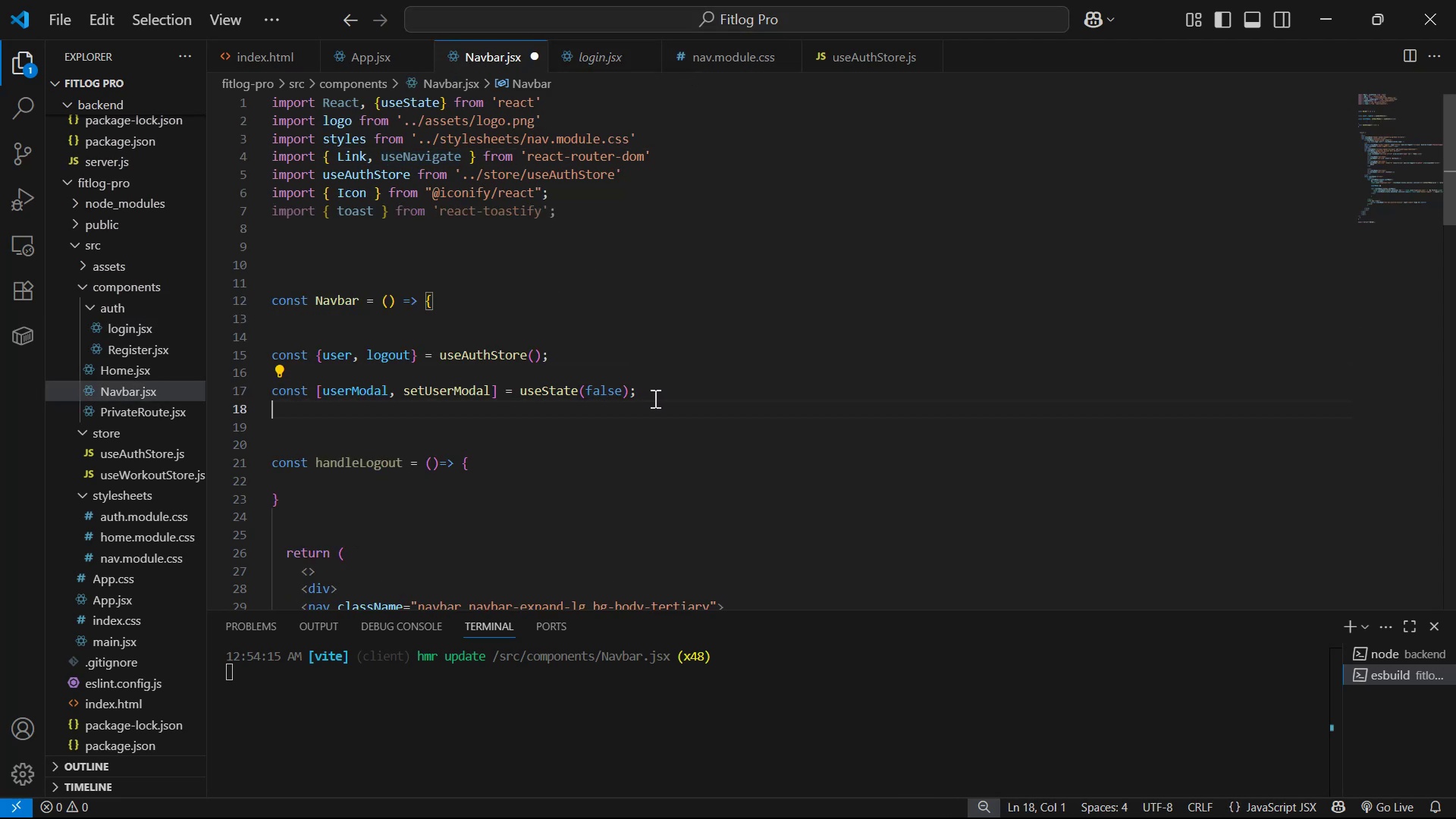 
key(Control+ControlLeft)
 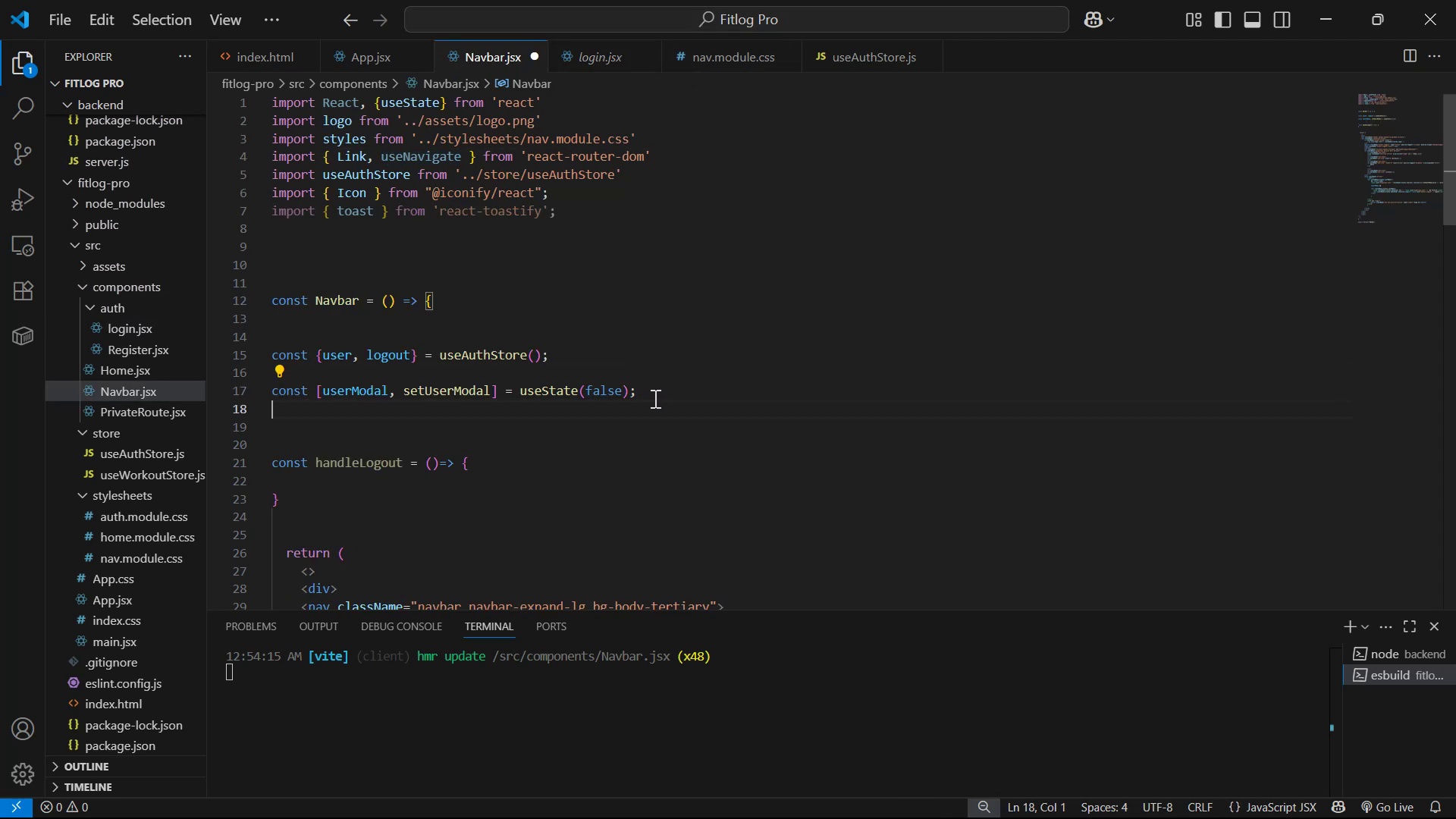 
key(Control+Enter)
 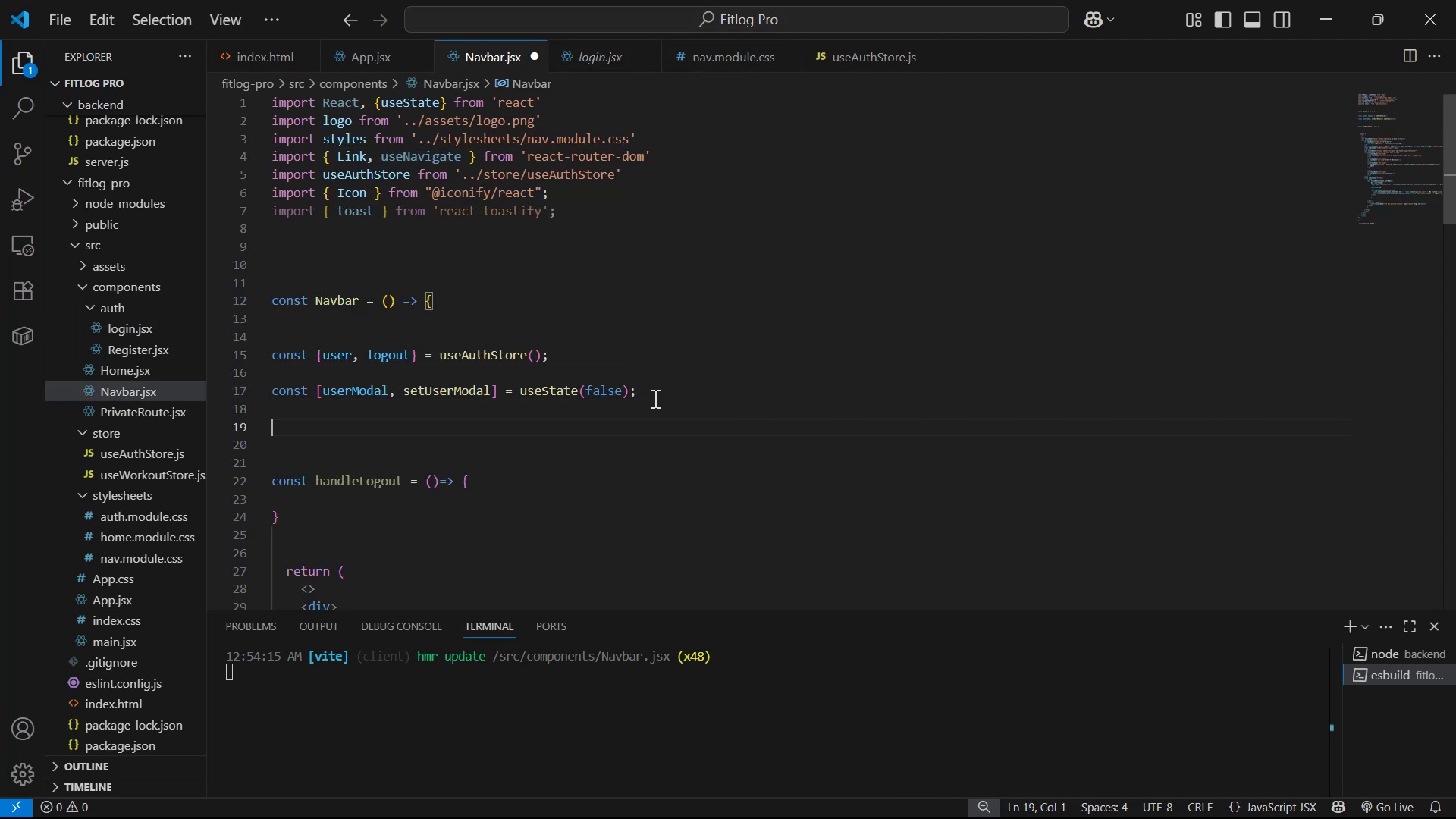 
key(Control+V)
 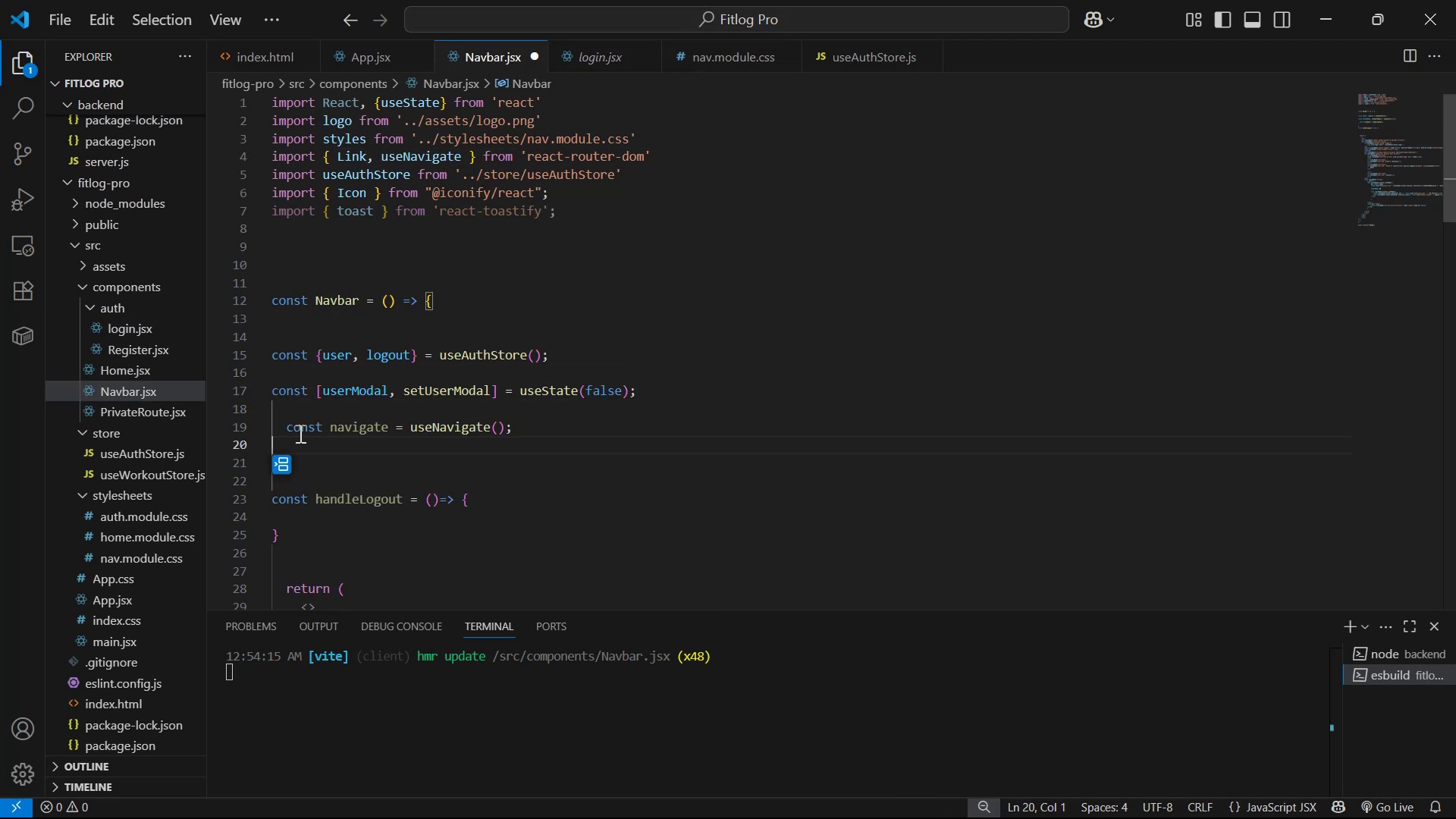 
left_click([284, 430])
 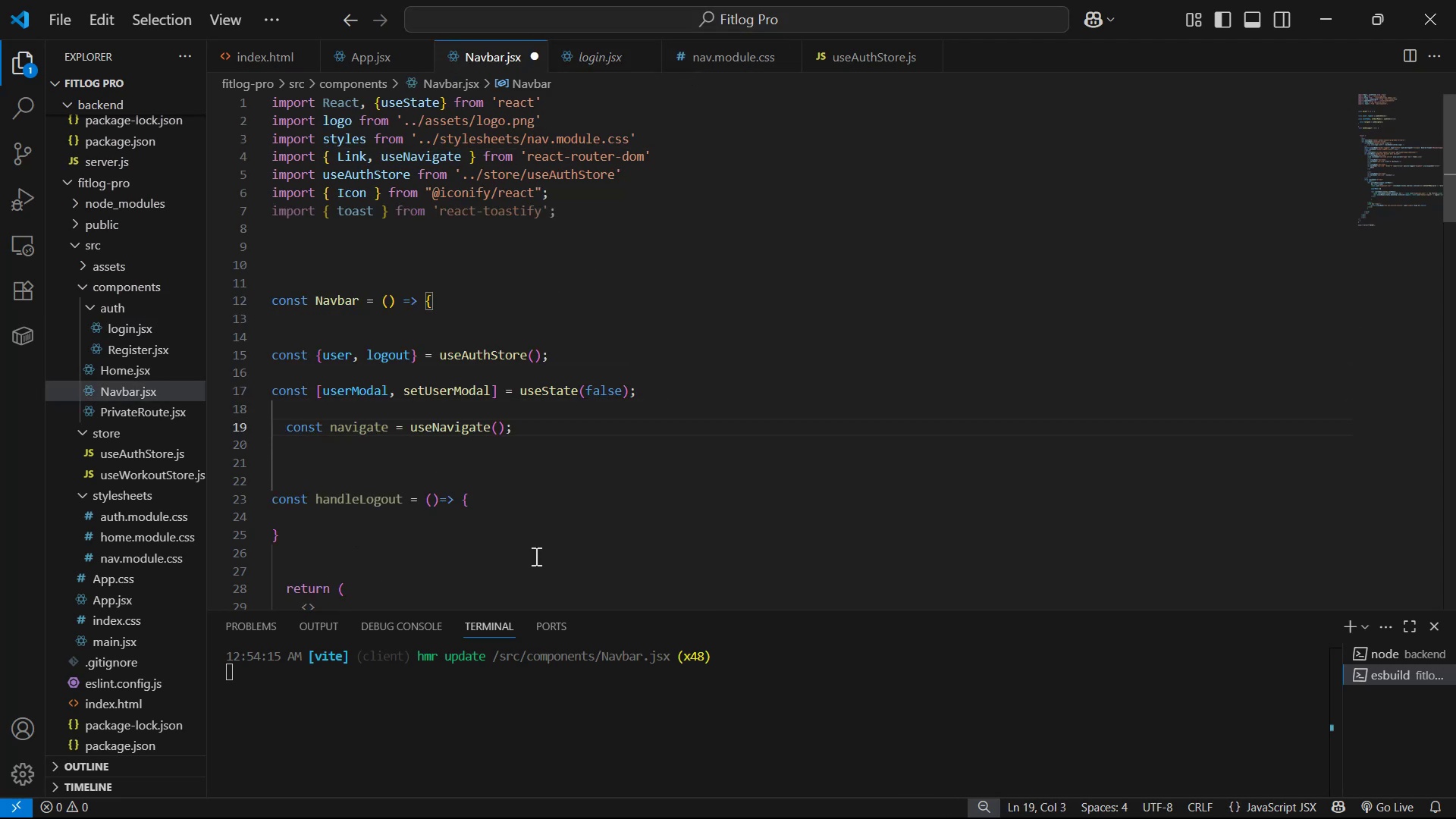 
key(Backspace)
 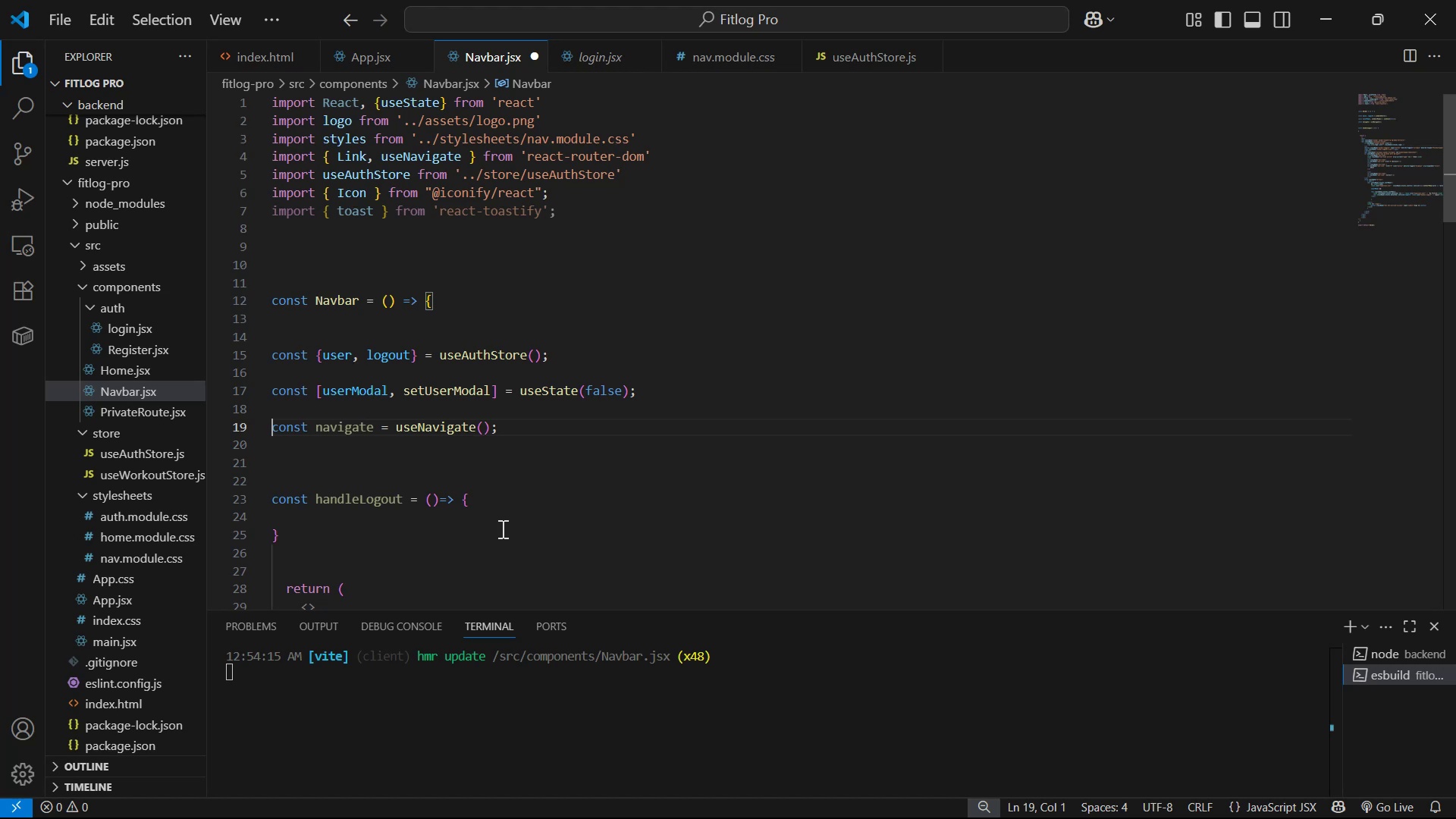 
scroll: coordinate [630, 507], scroll_direction: down, amount: 2.0
 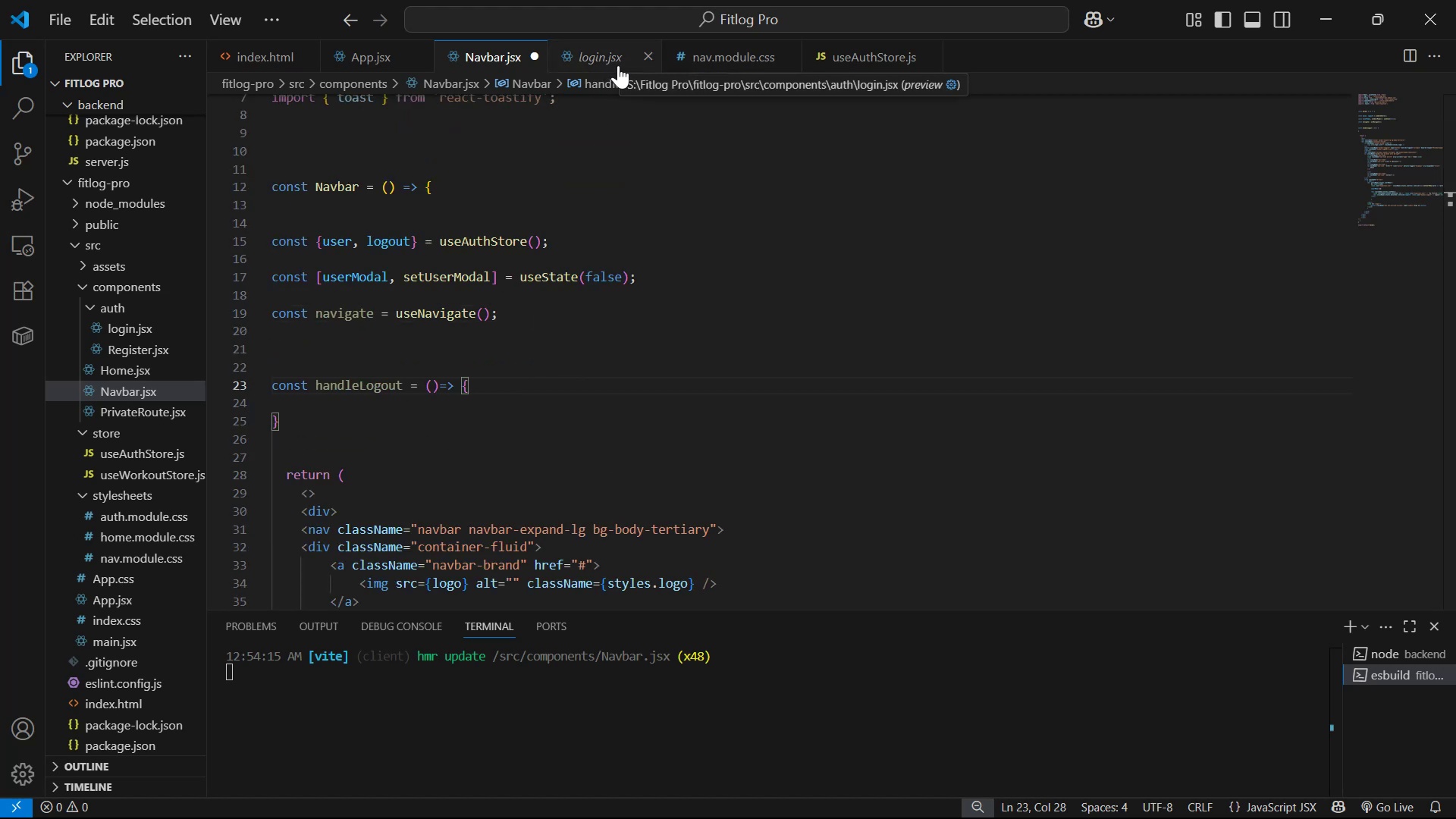 
wait(6.72)
 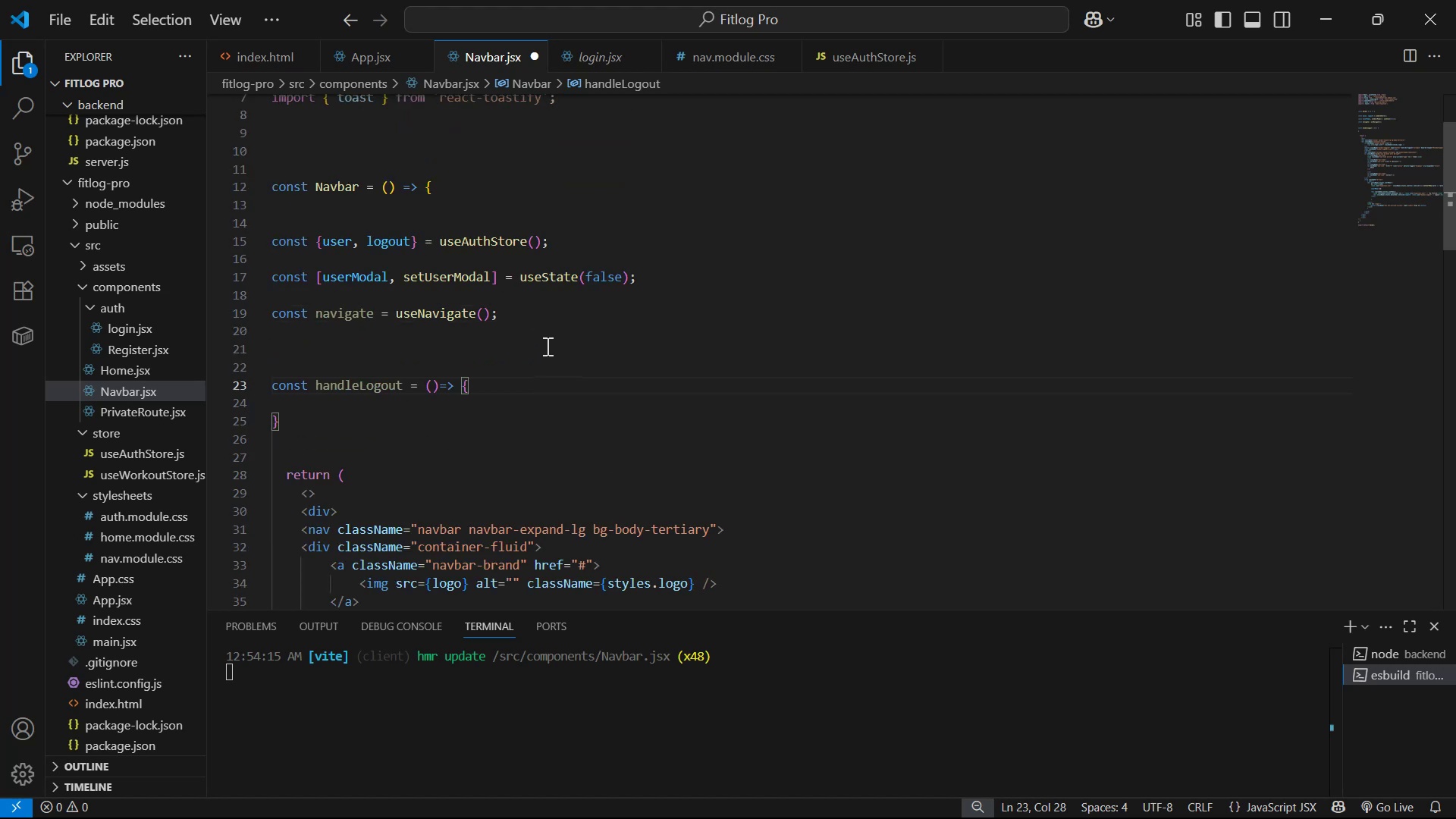 
left_click([421, 384])
 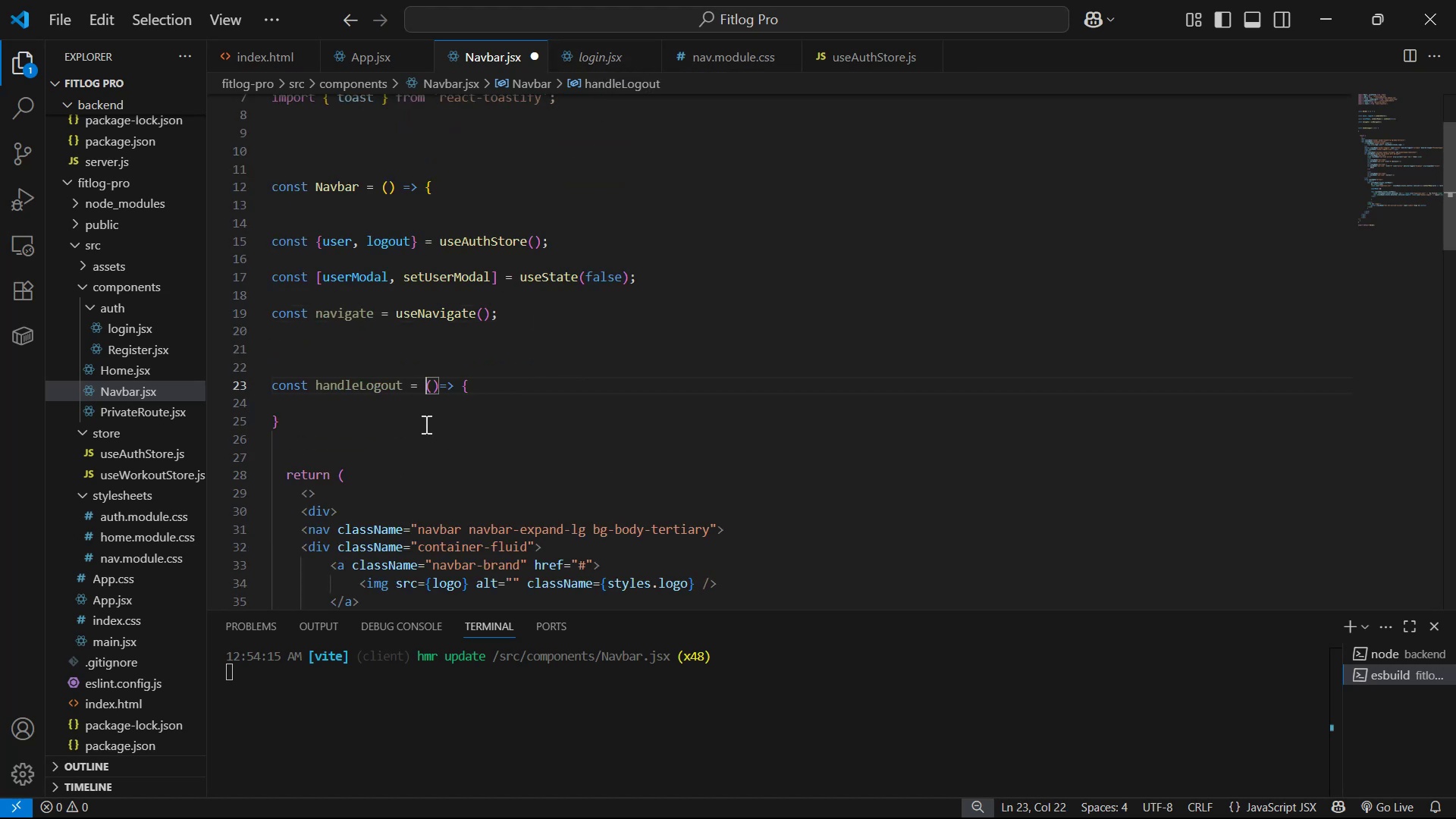 
key(Space)
 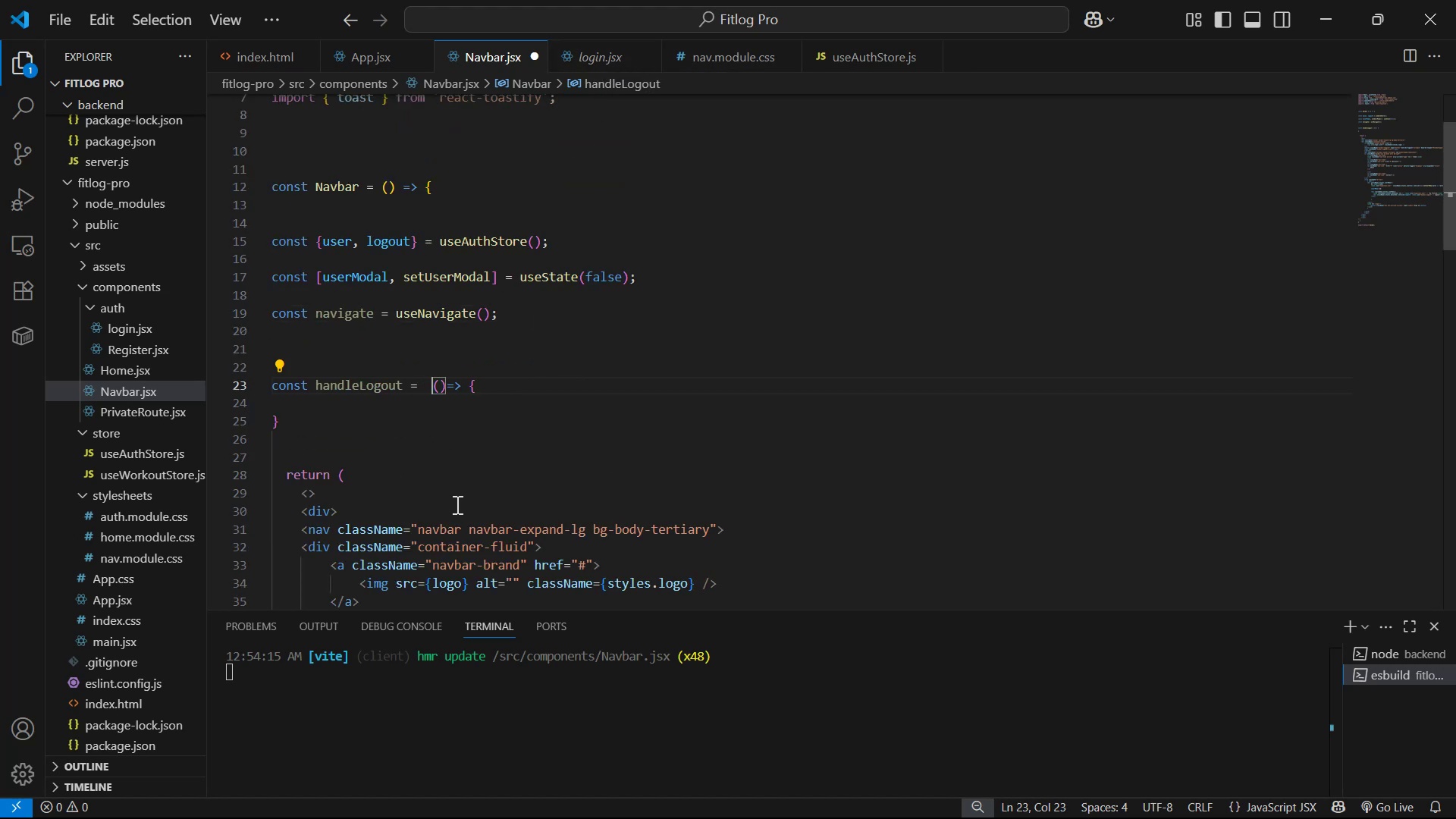 
key(ArrowLeft)
 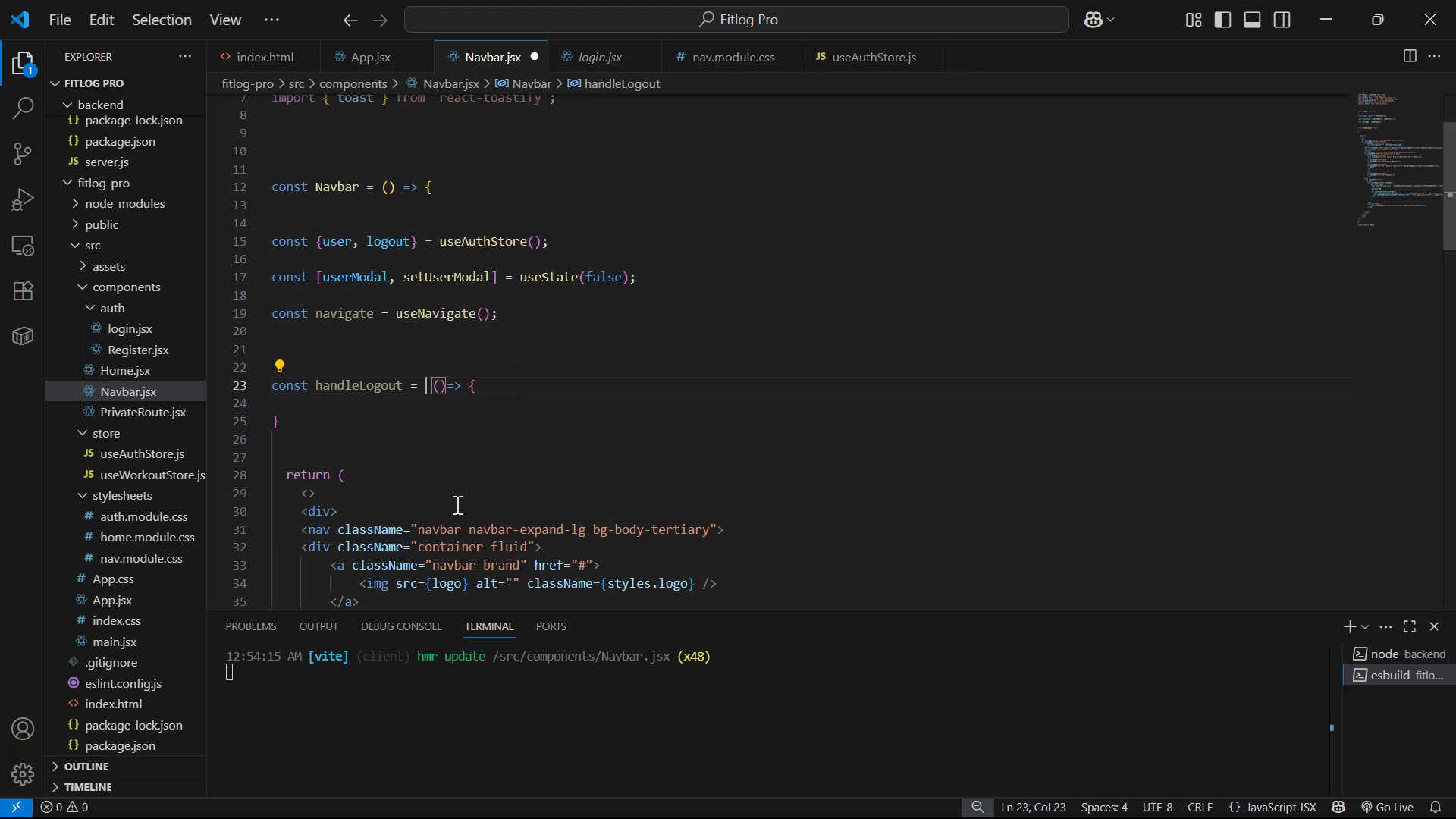 
type(as)
 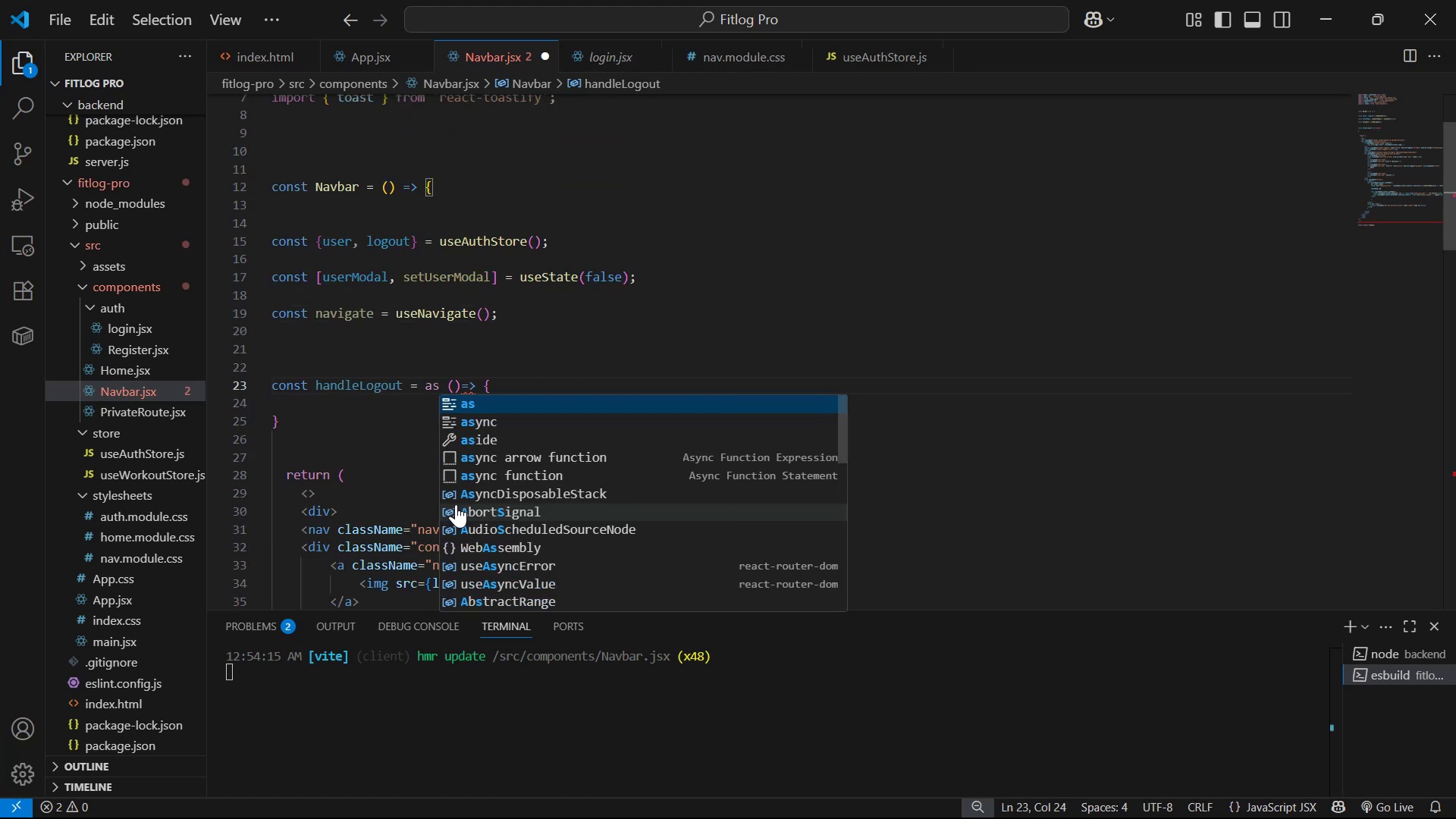 
key(ArrowDown)
 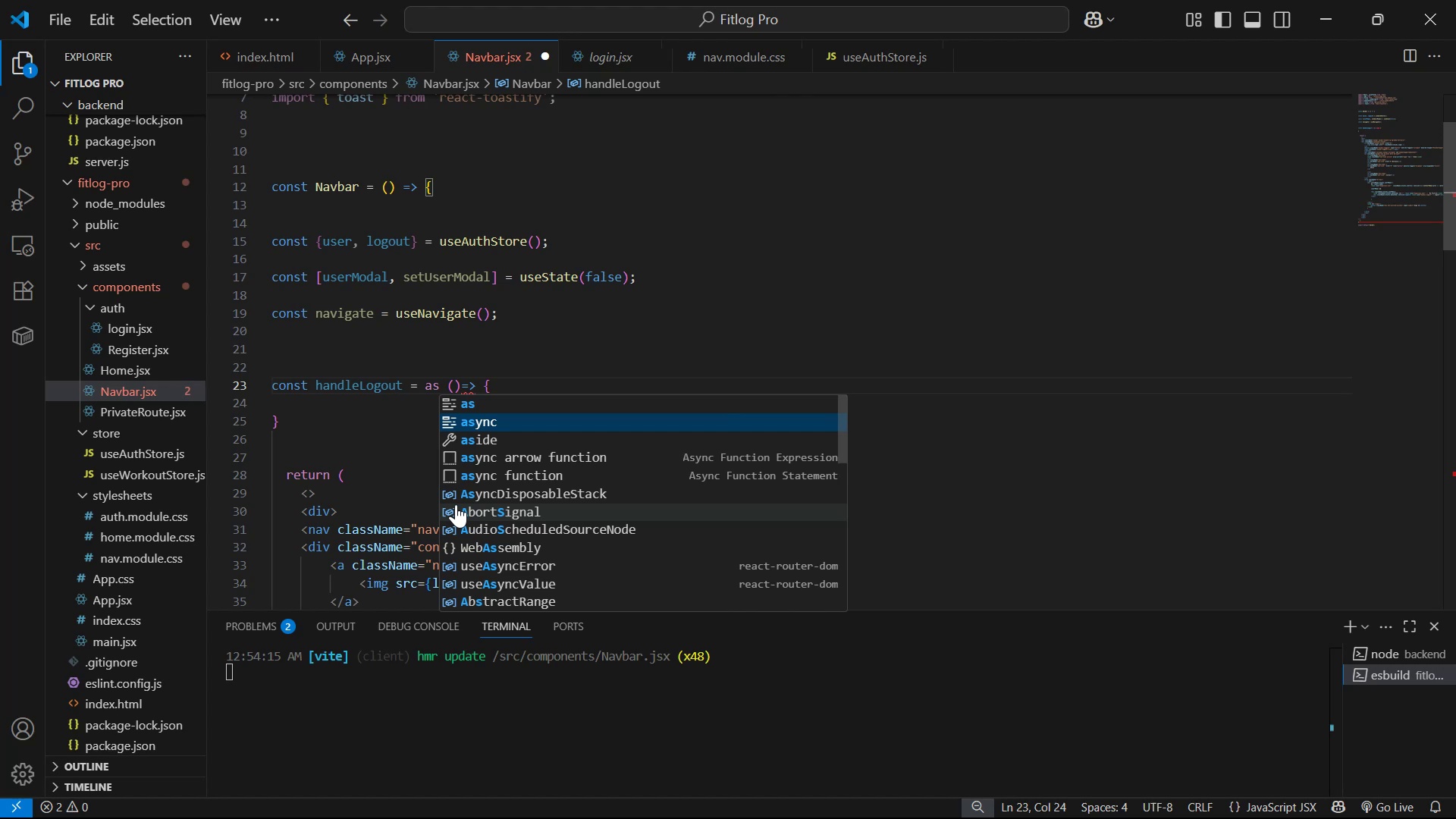 
key(Enter)
 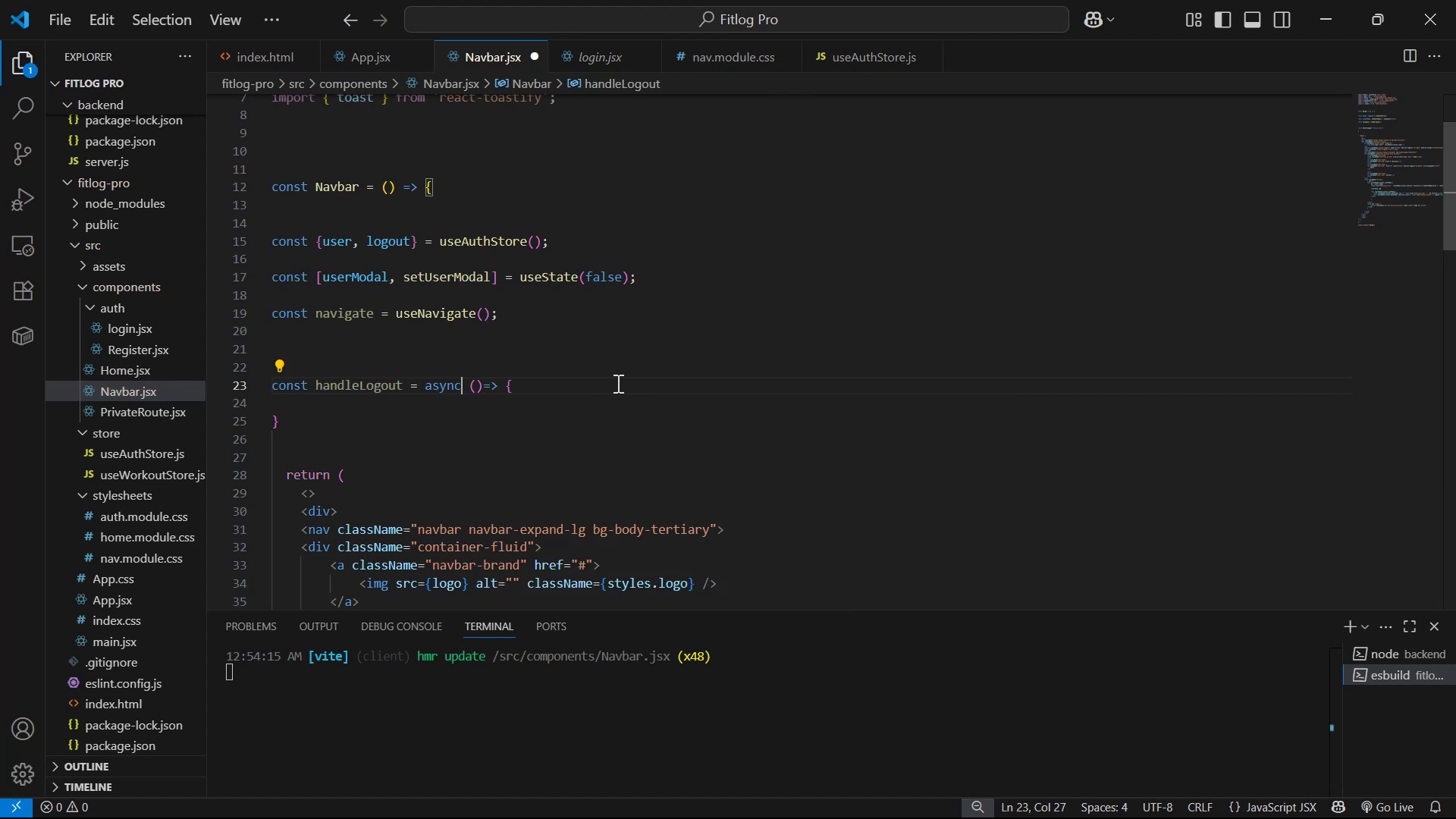 
key(Enter)
 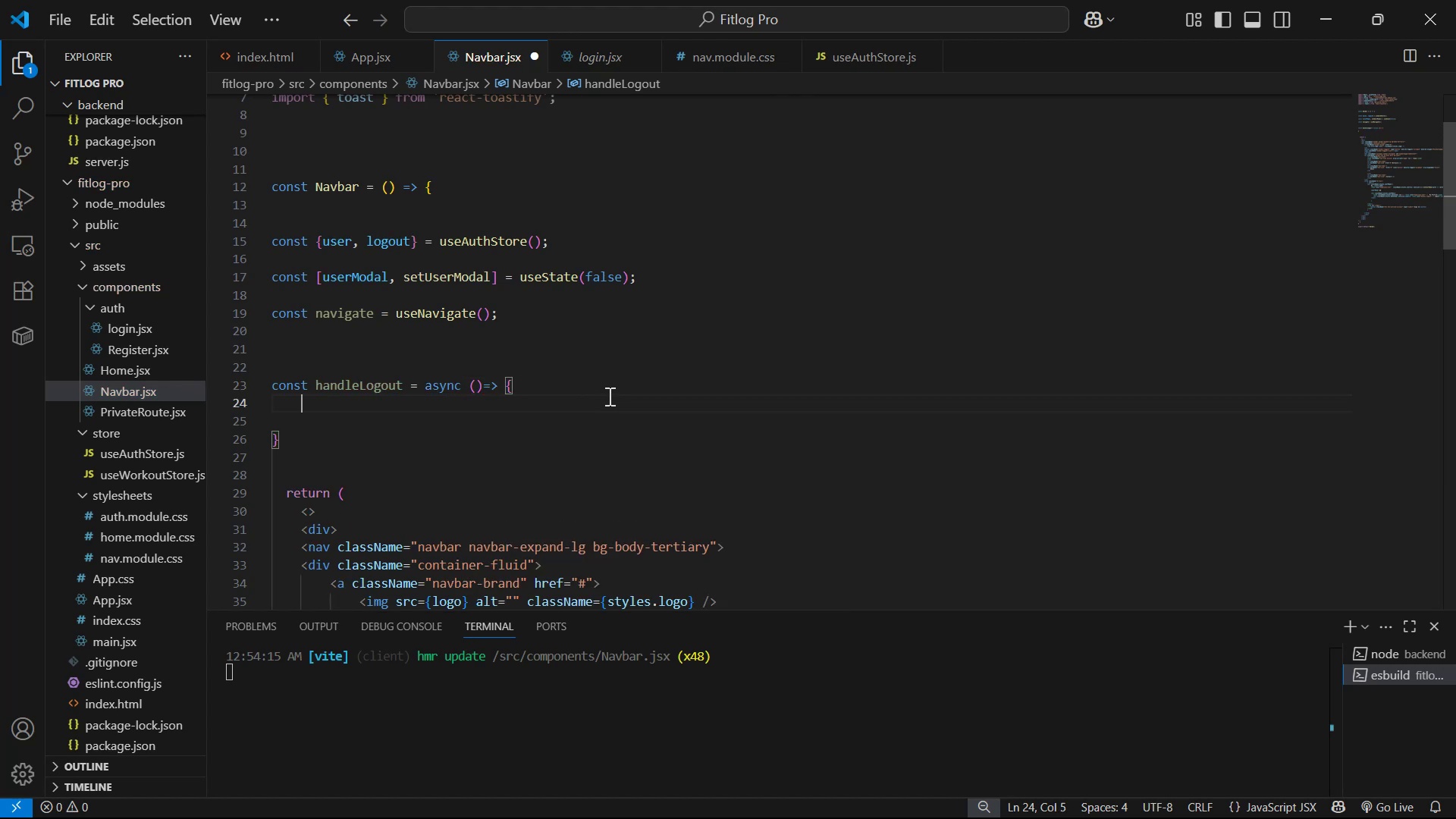 
type(as)
key(Backspace)
type(wa)
 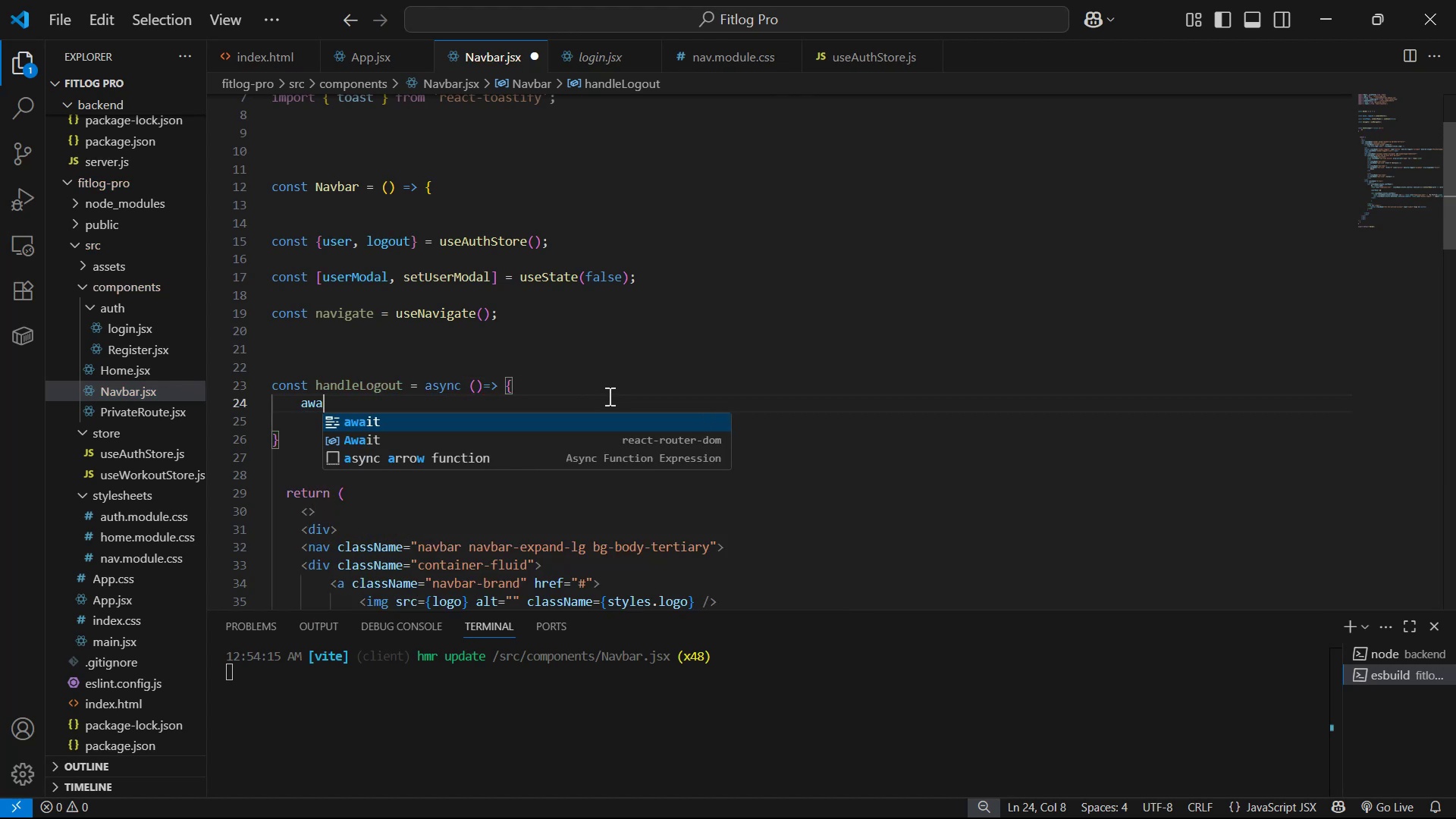 
key(Enter)
 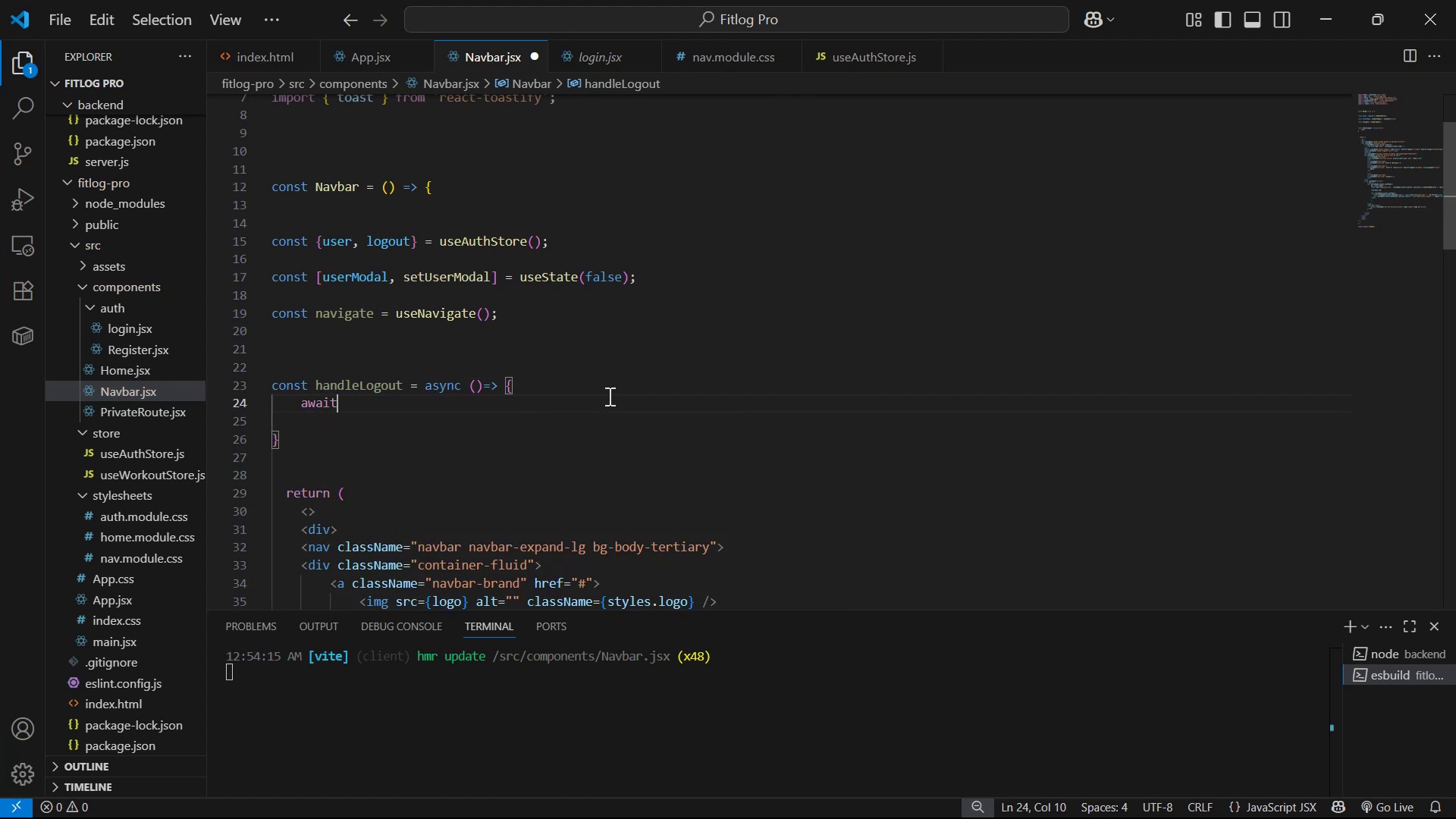 
type( lo)
 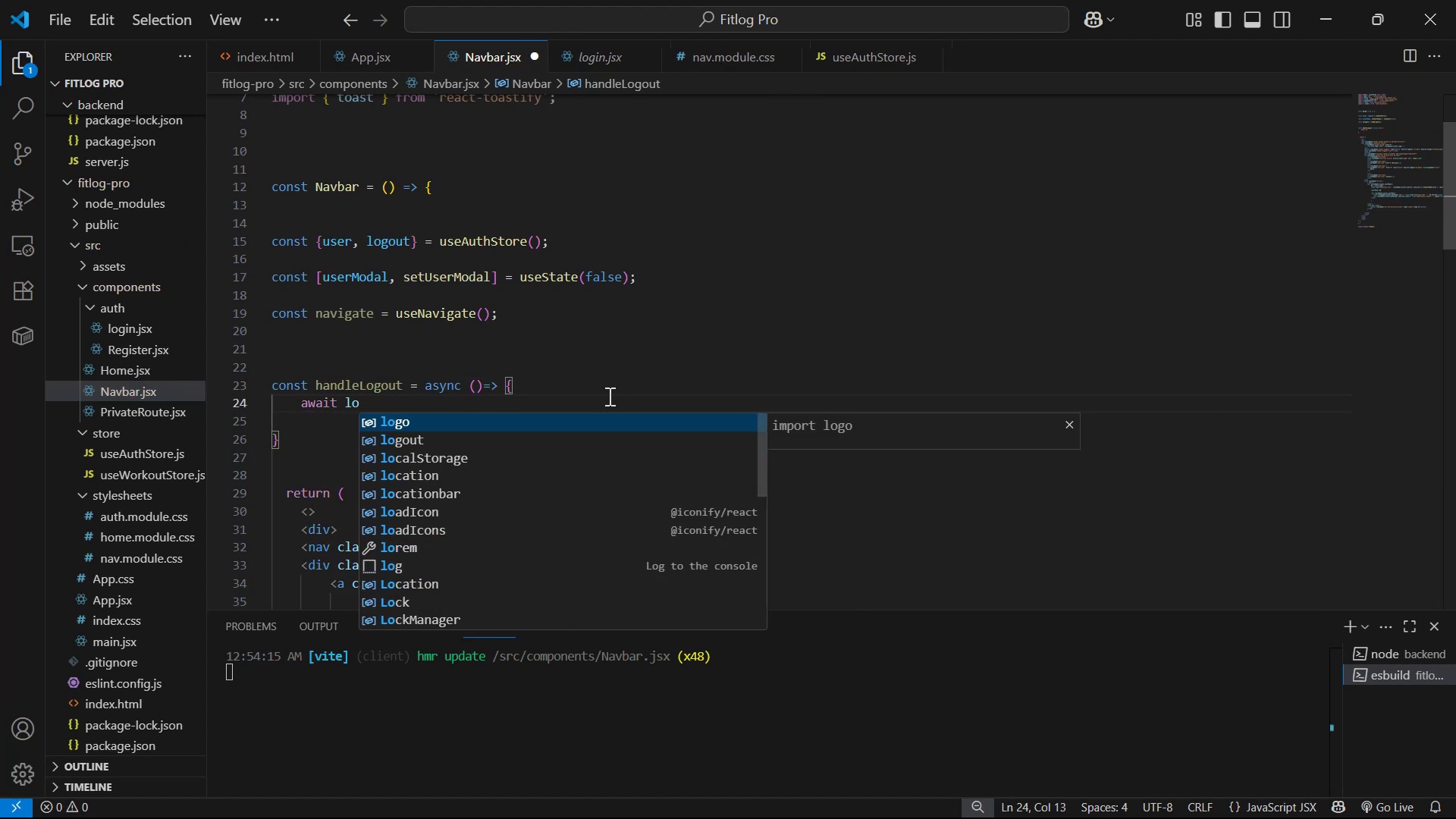 
key(ArrowDown)
 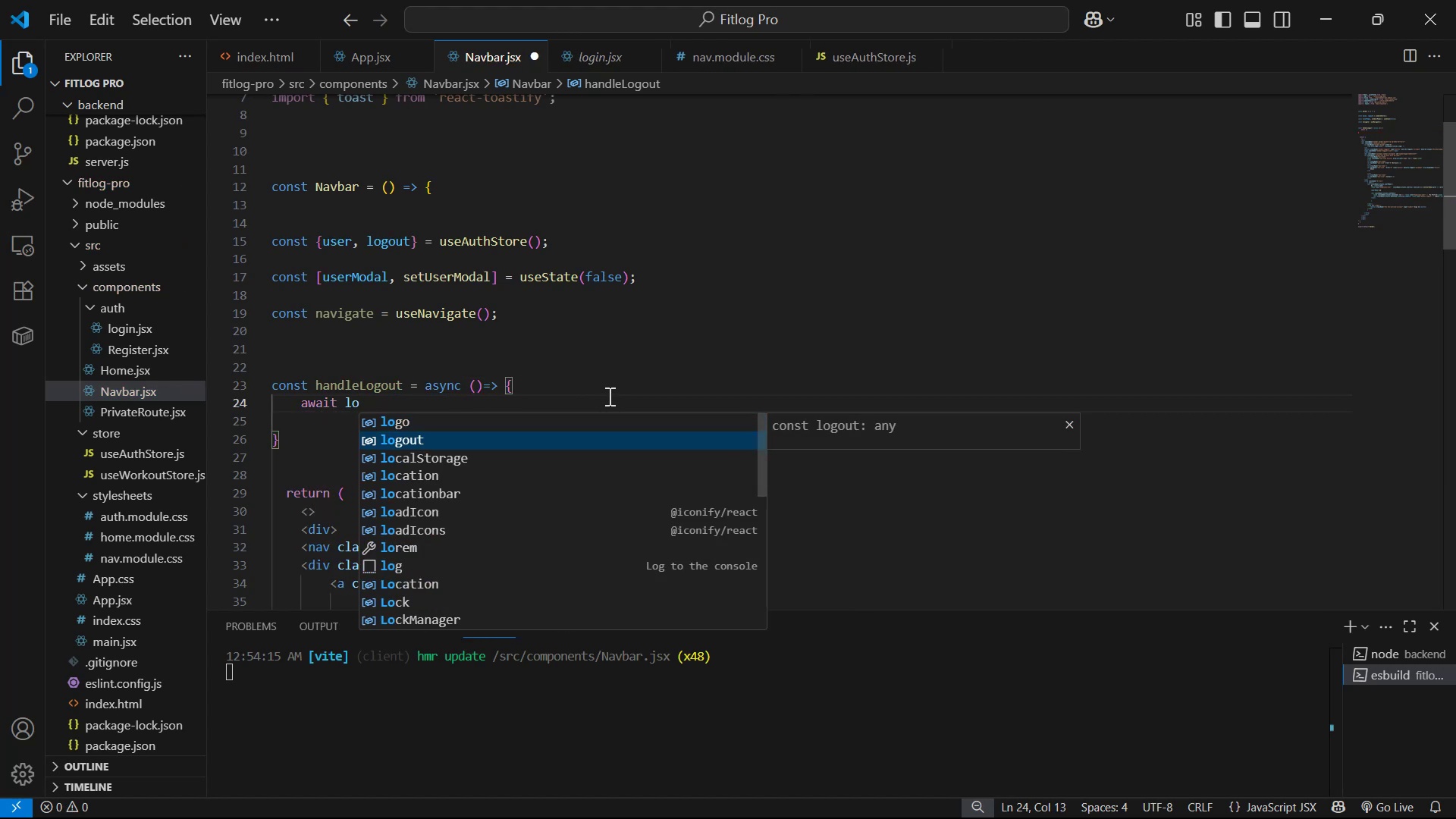 
key(Enter)
 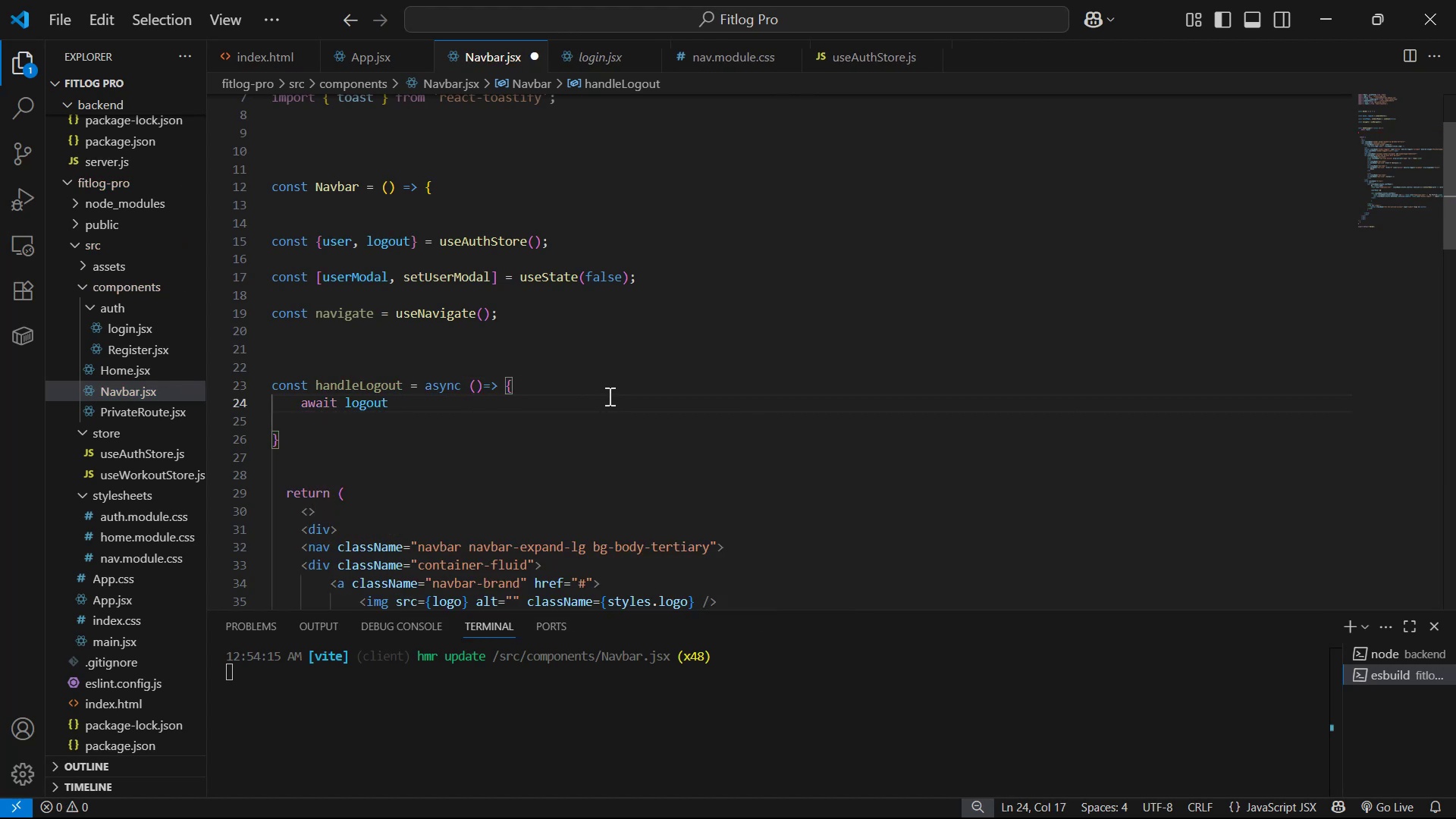 
type(();)
 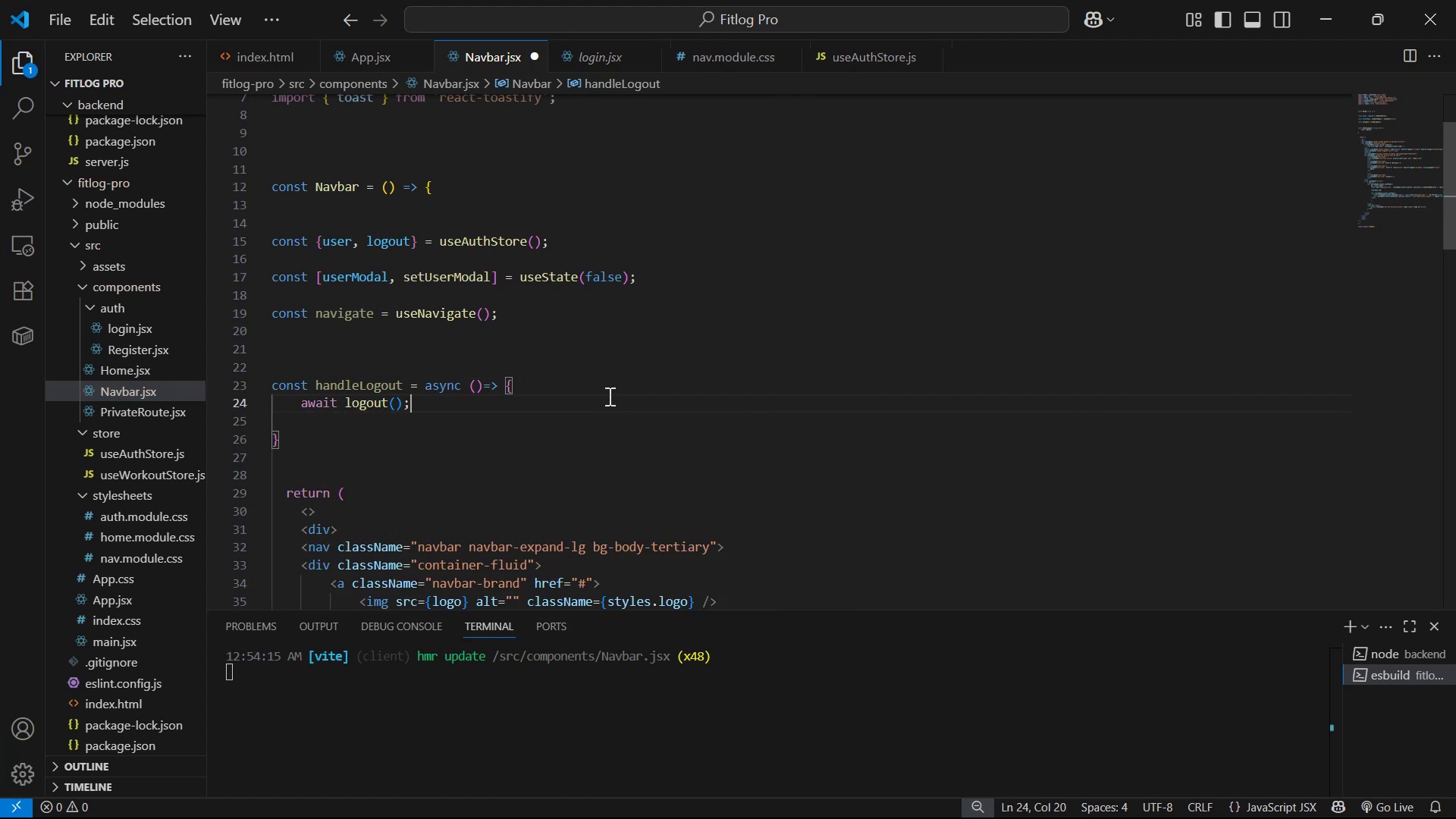 
key(Enter)
 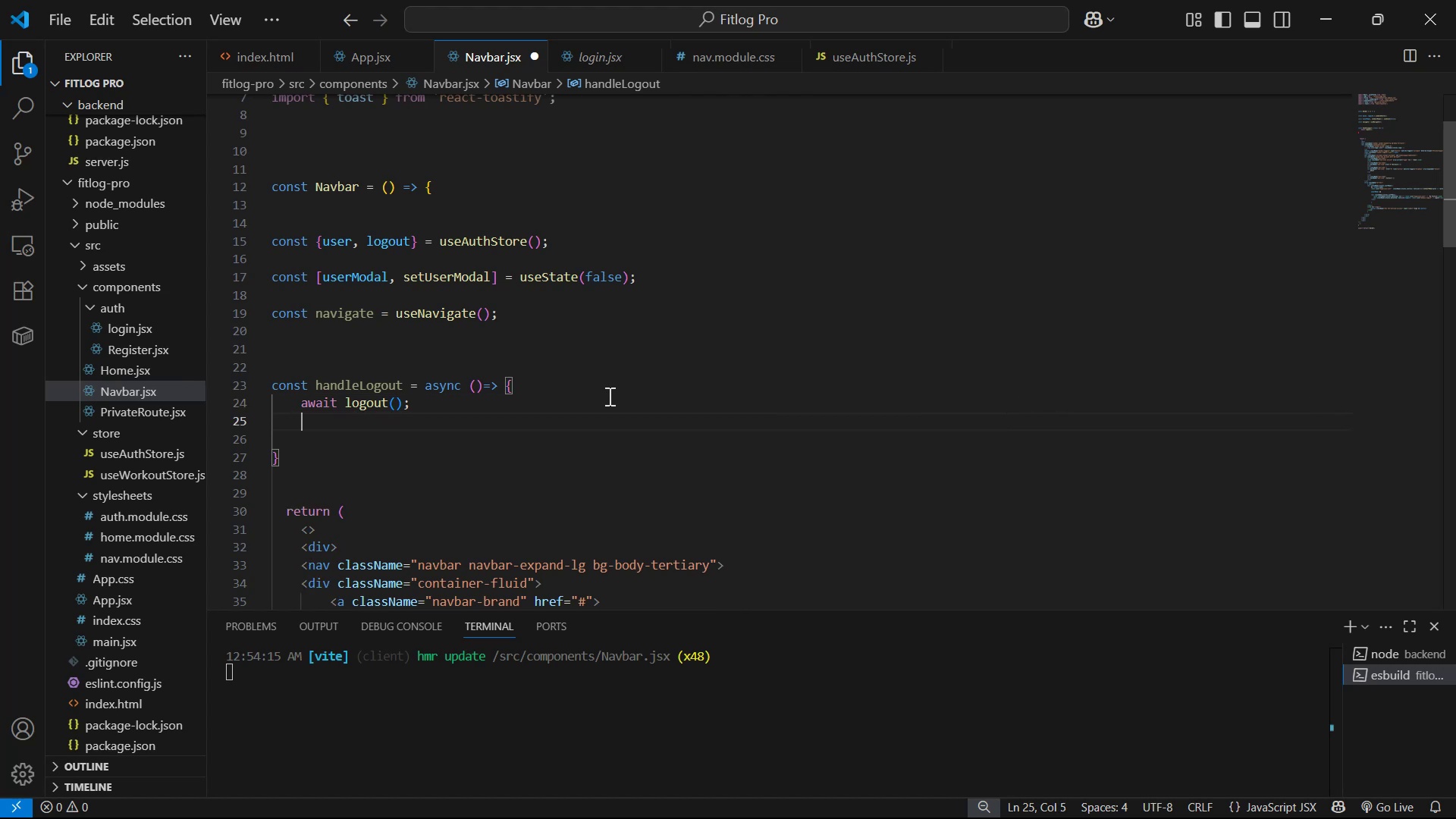 
left_click([603, 54])
 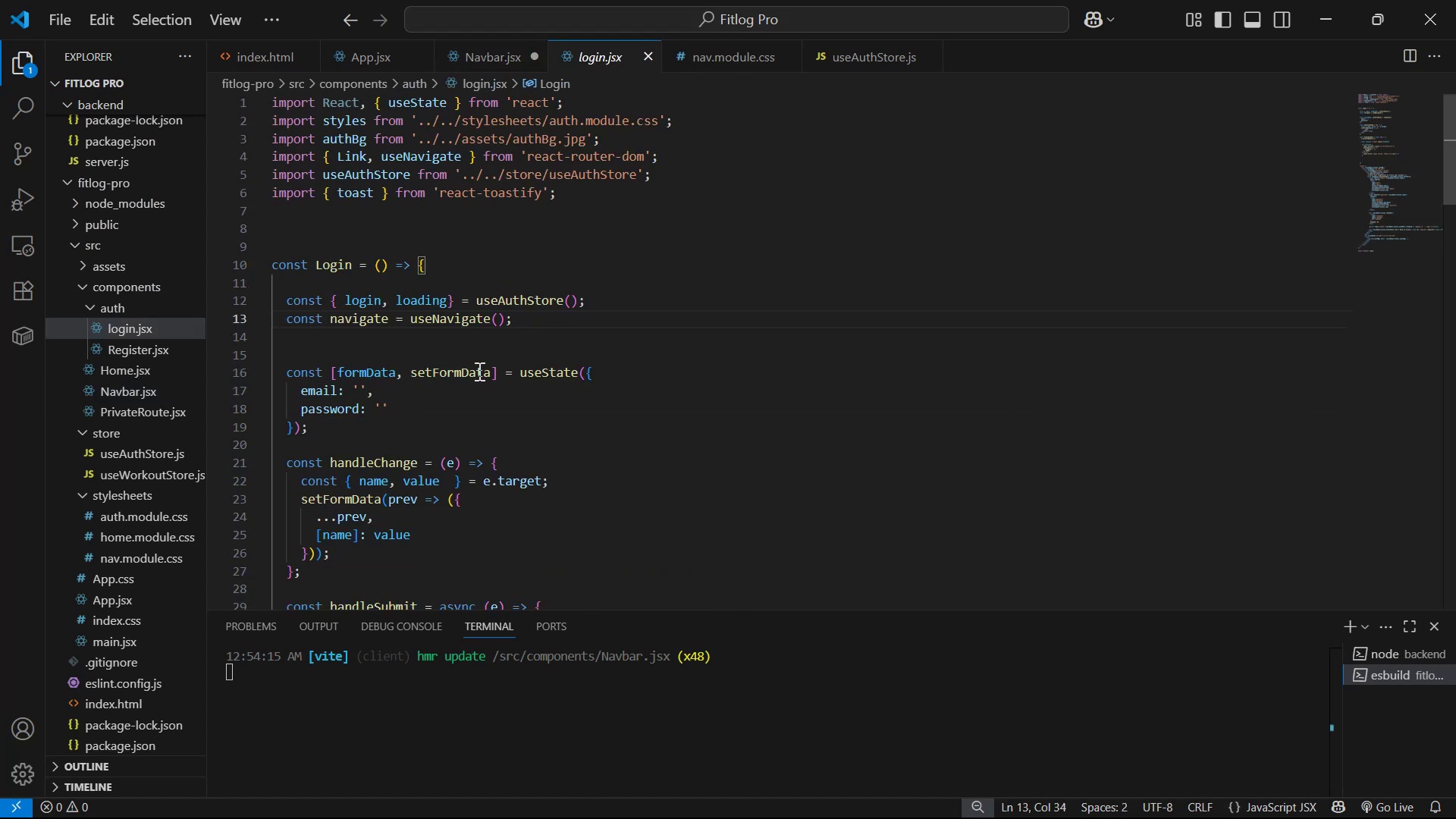 
scroll: coordinate [502, 412], scroll_direction: down, amount: 5.0
 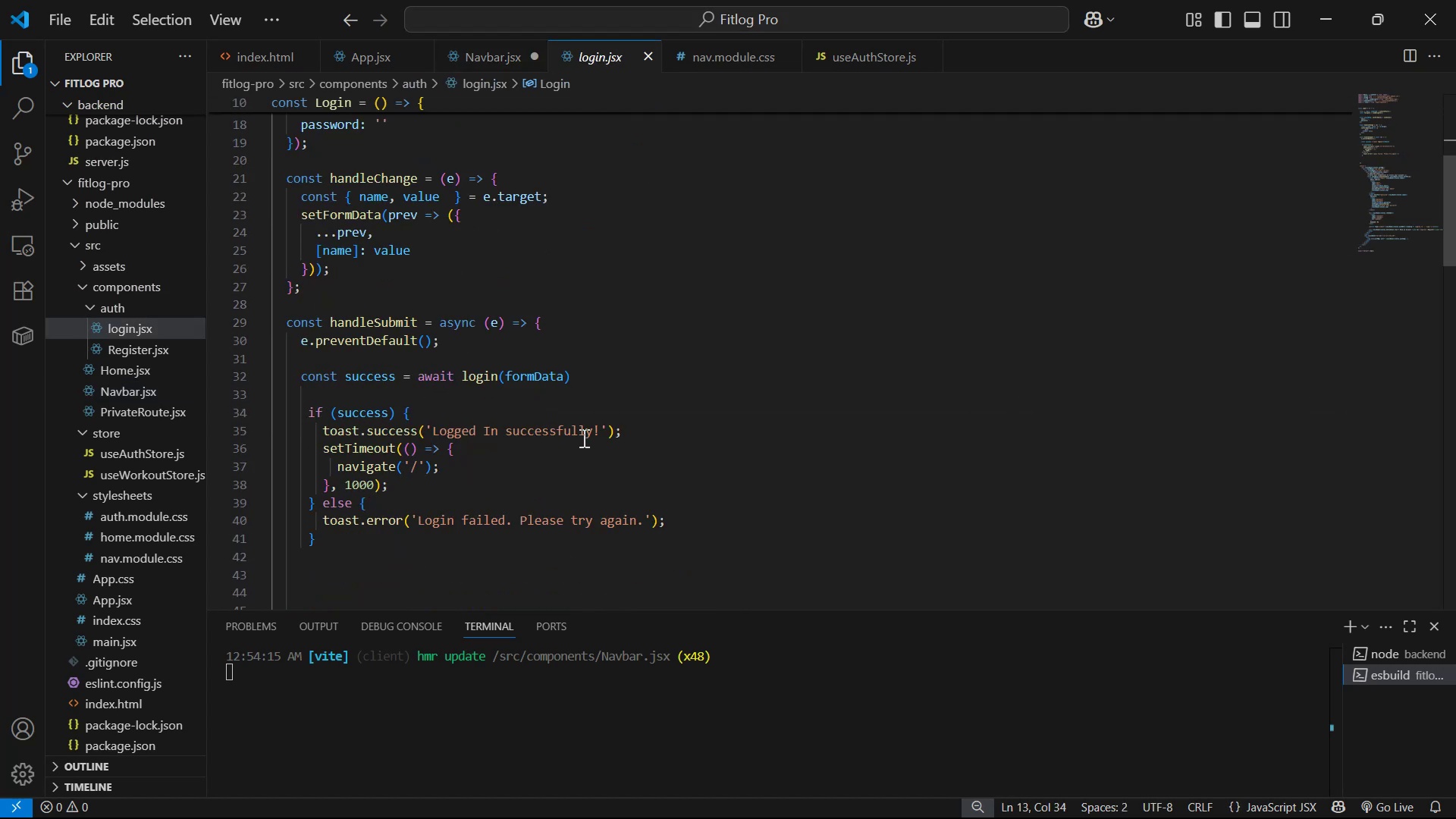 
left_click([475, 35])
 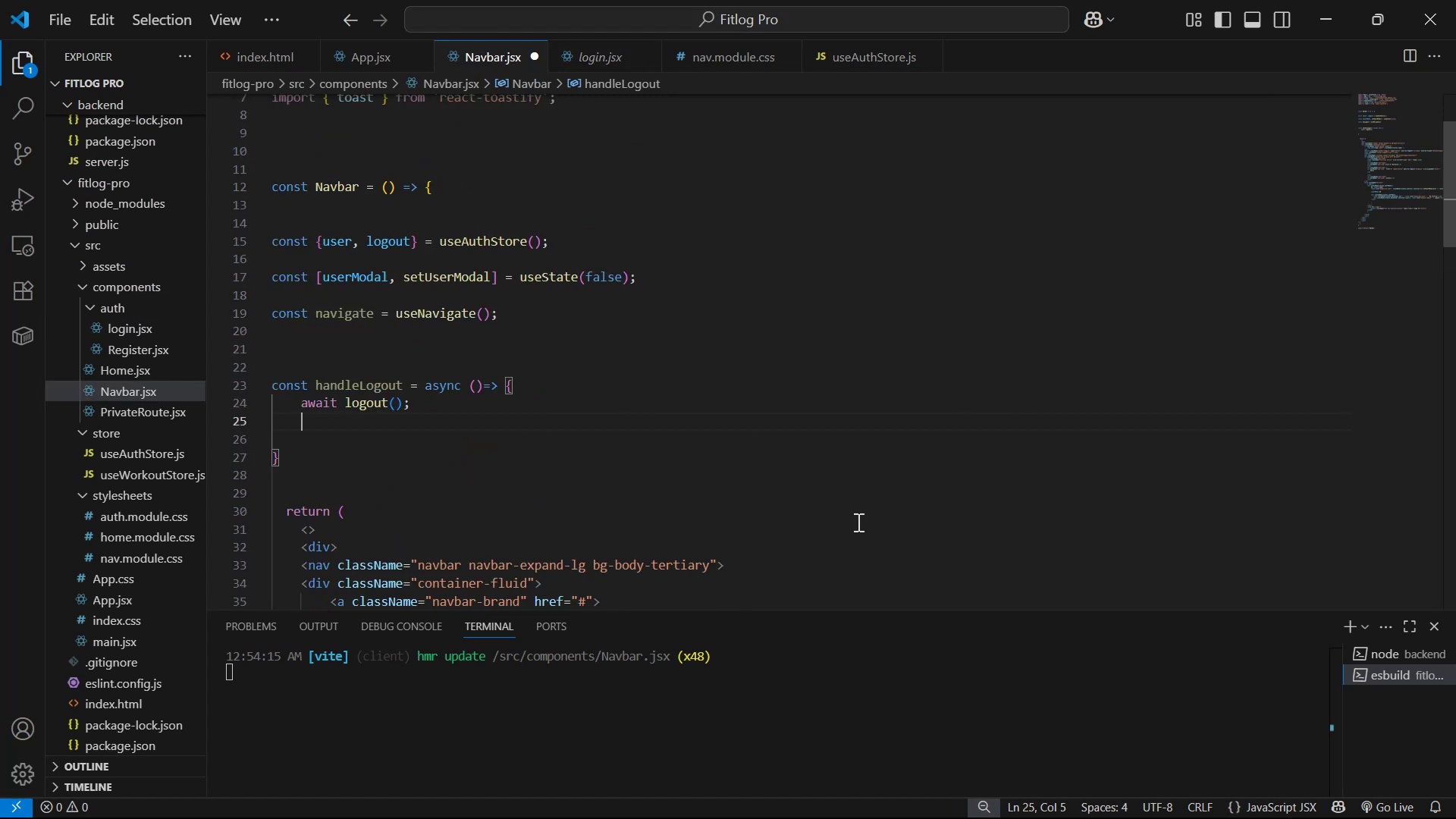 
type(na)
 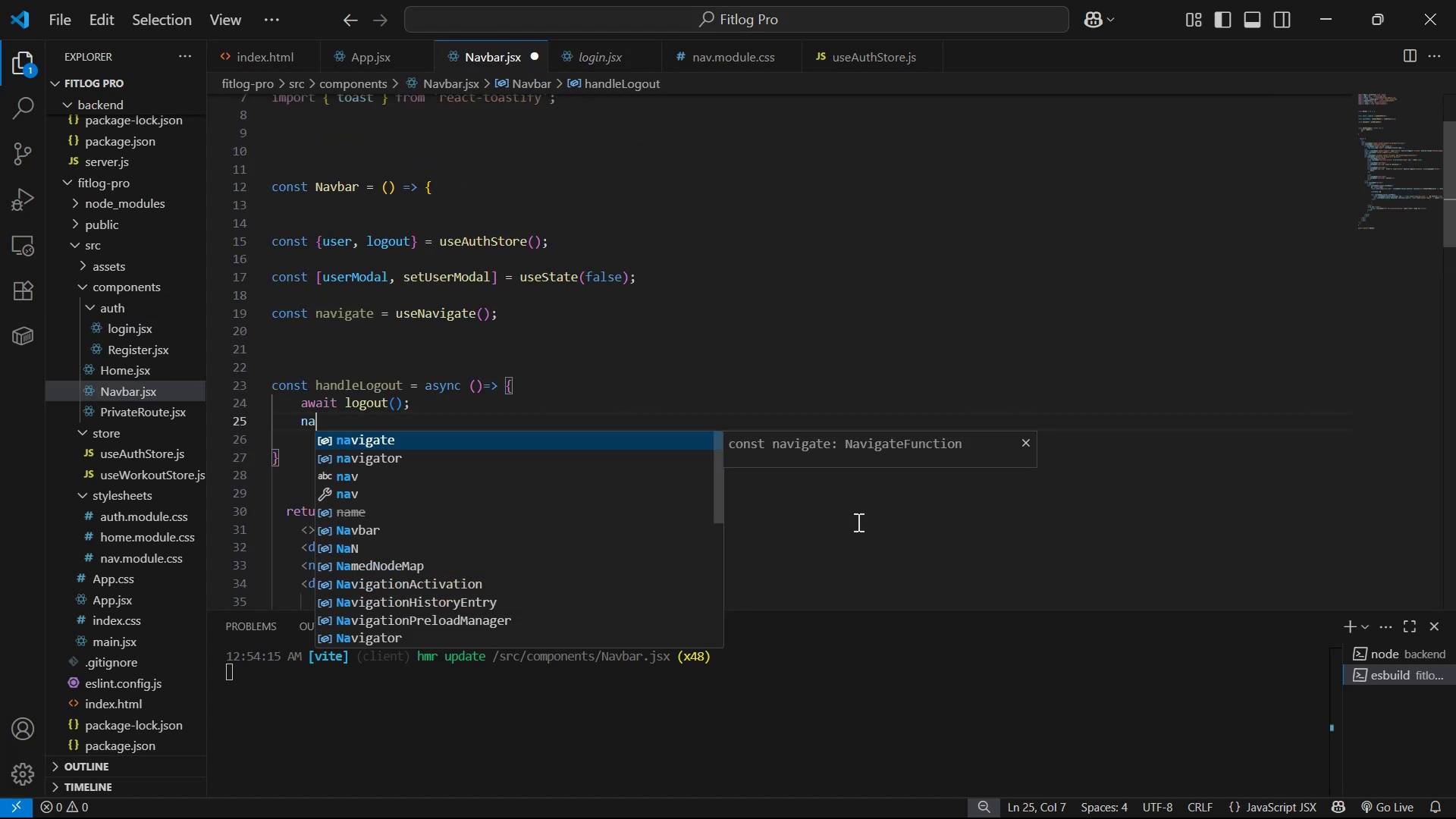 
key(Enter)
 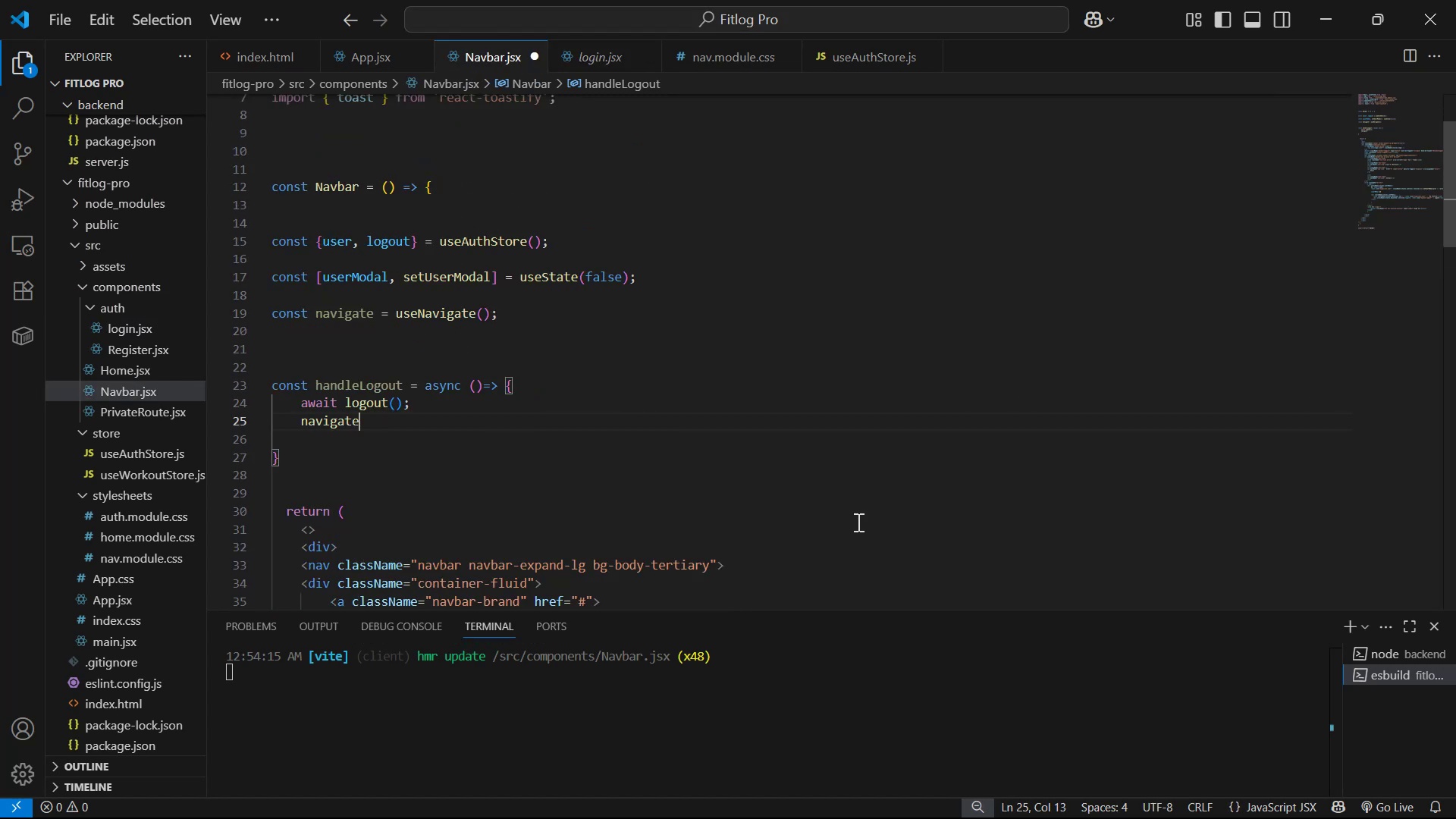 
type((/lo)
key(Backspace)
key(Backspace)
key(Backspace)
type('/login )
key(Backspace)
 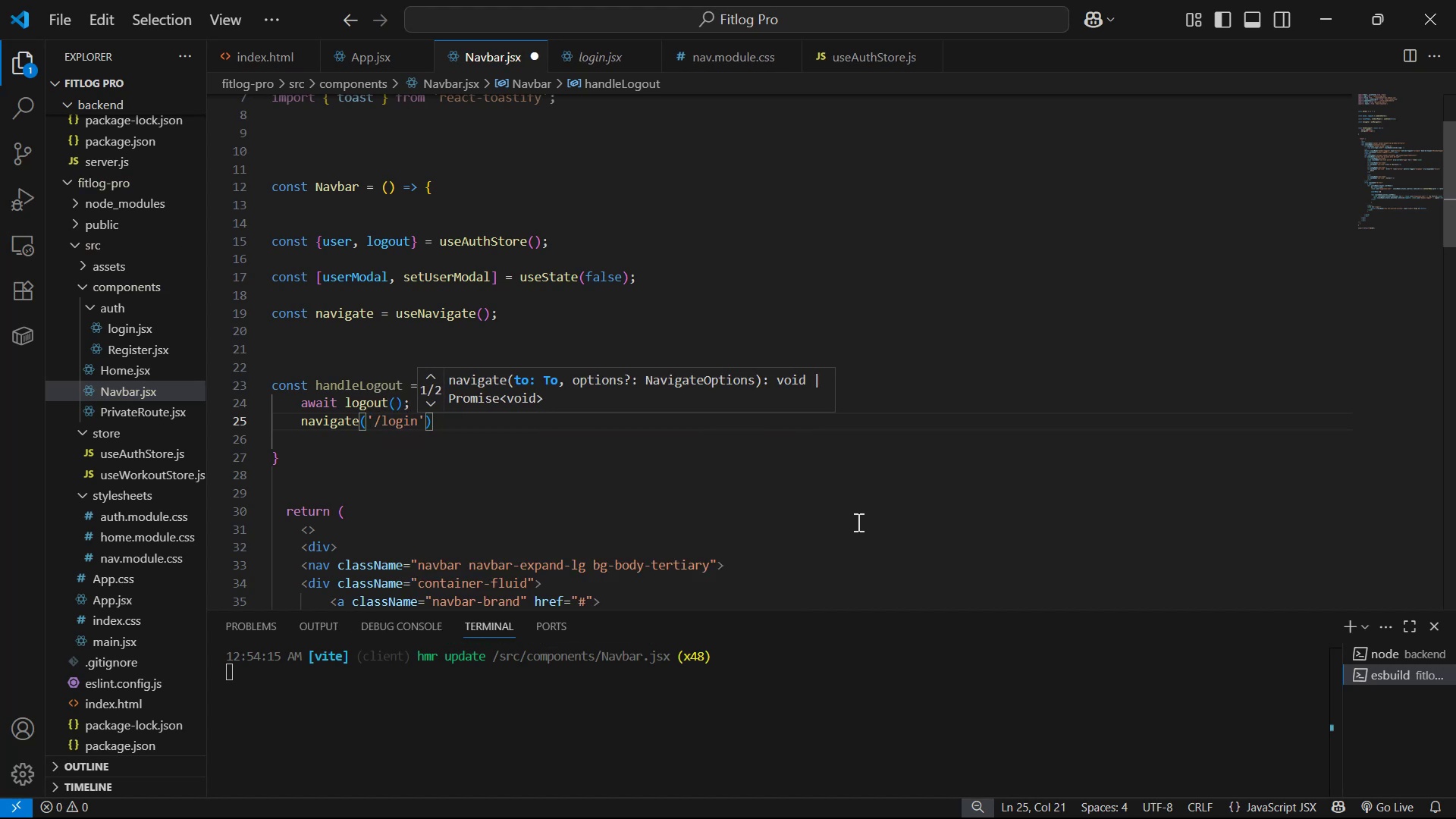 
key(ArrowRight)
 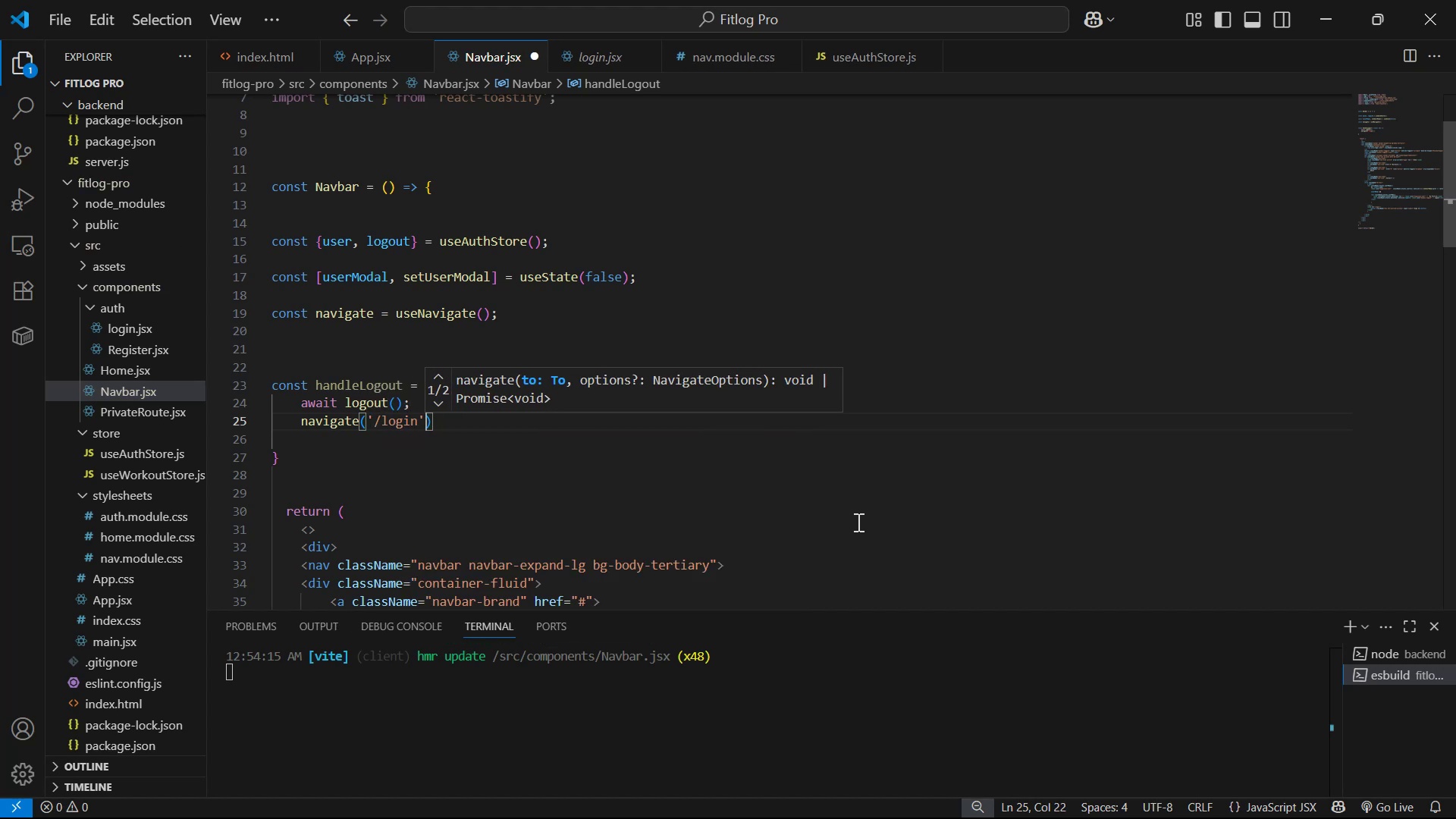 
key(ArrowRight)
 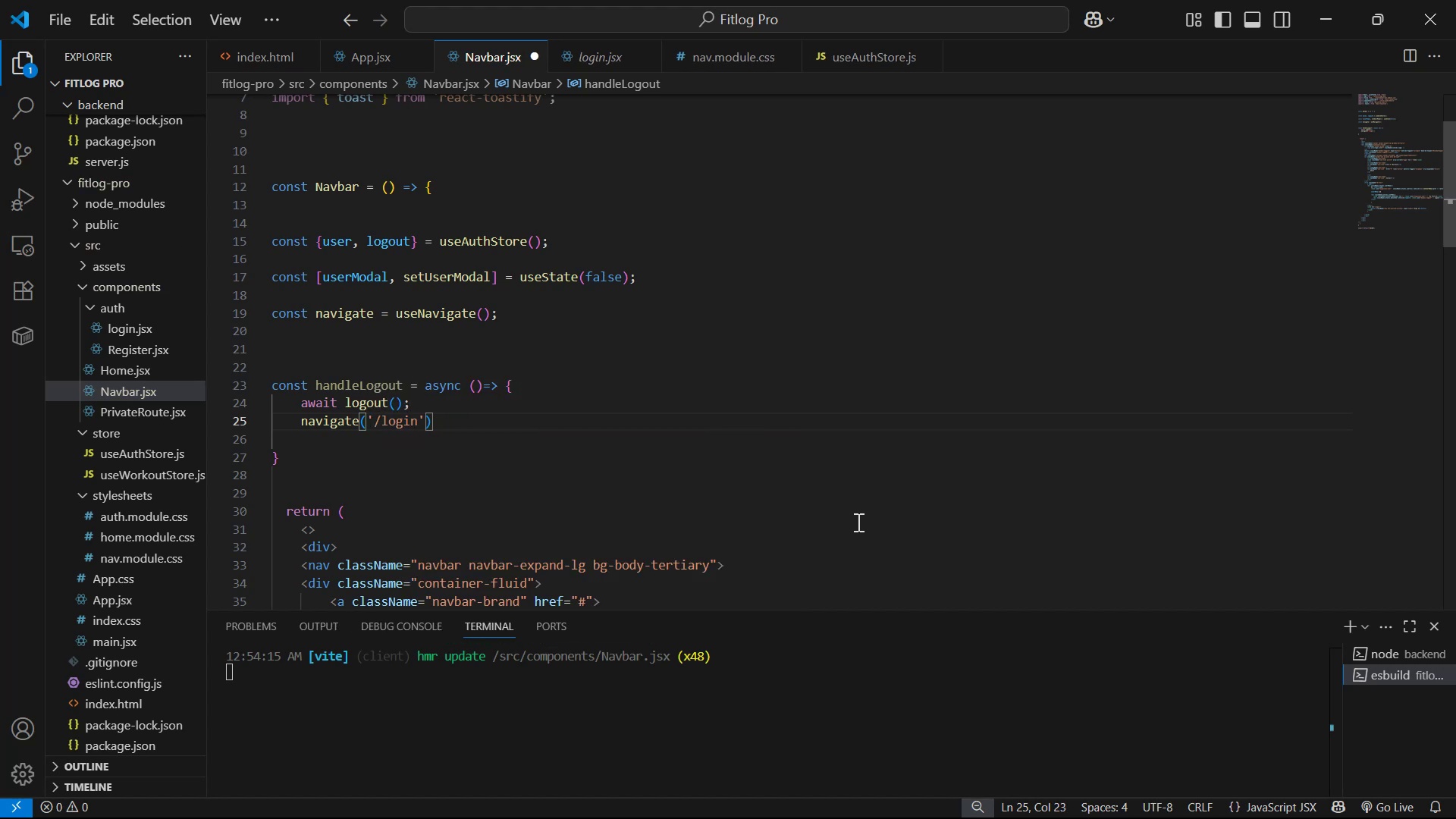 
key(Enter)
 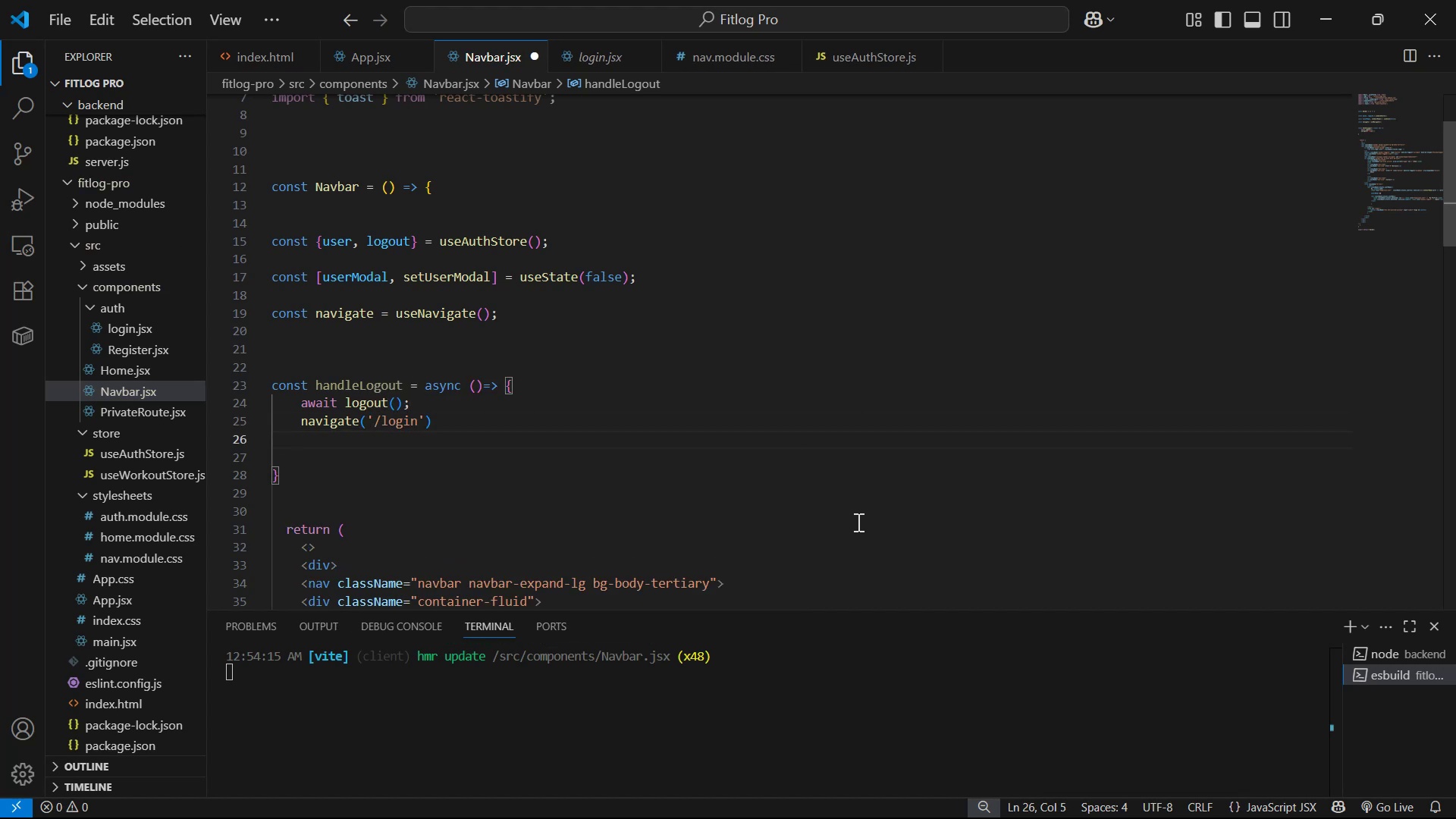 
key(Backspace)
 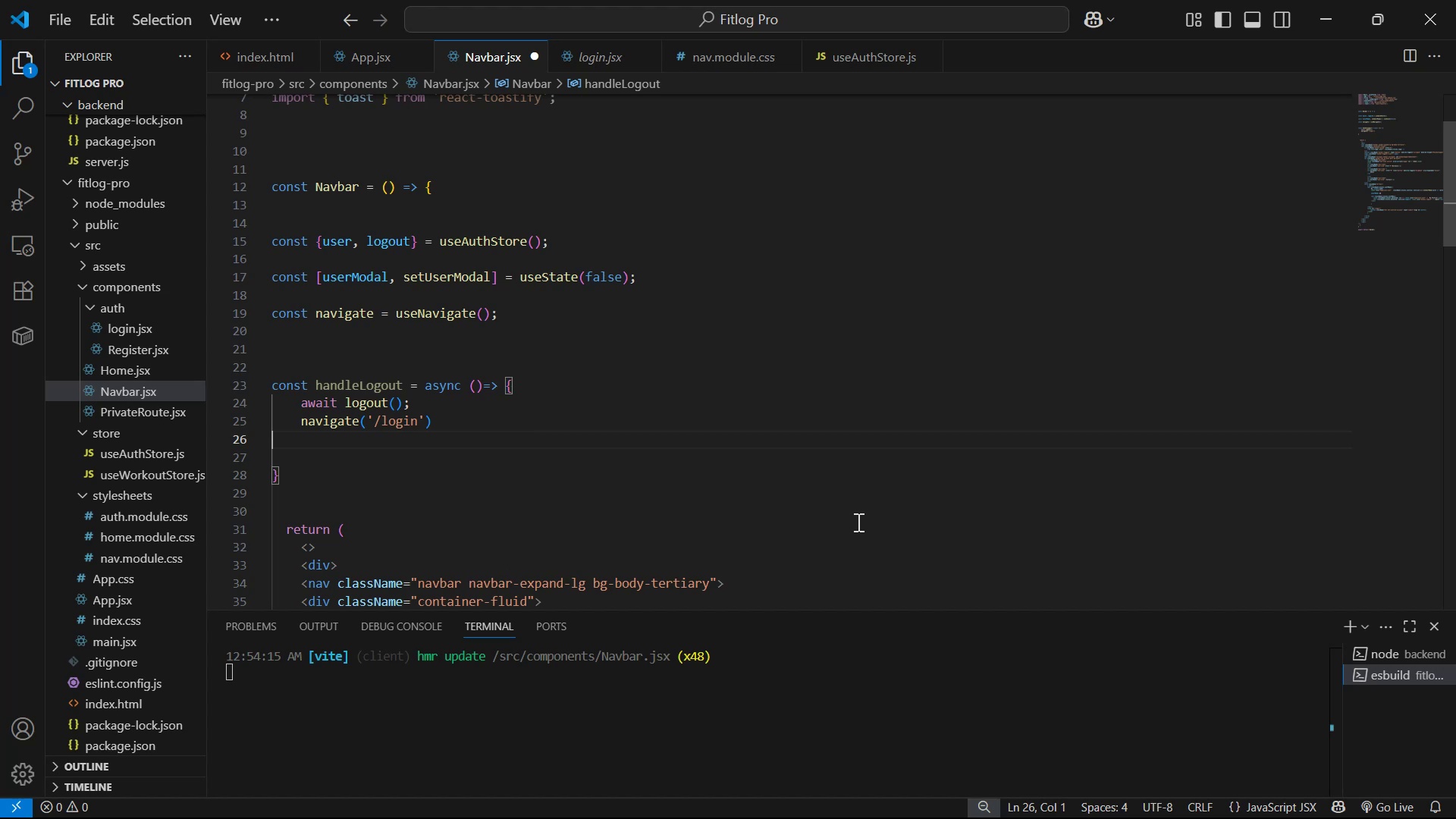 
key(Backspace)
 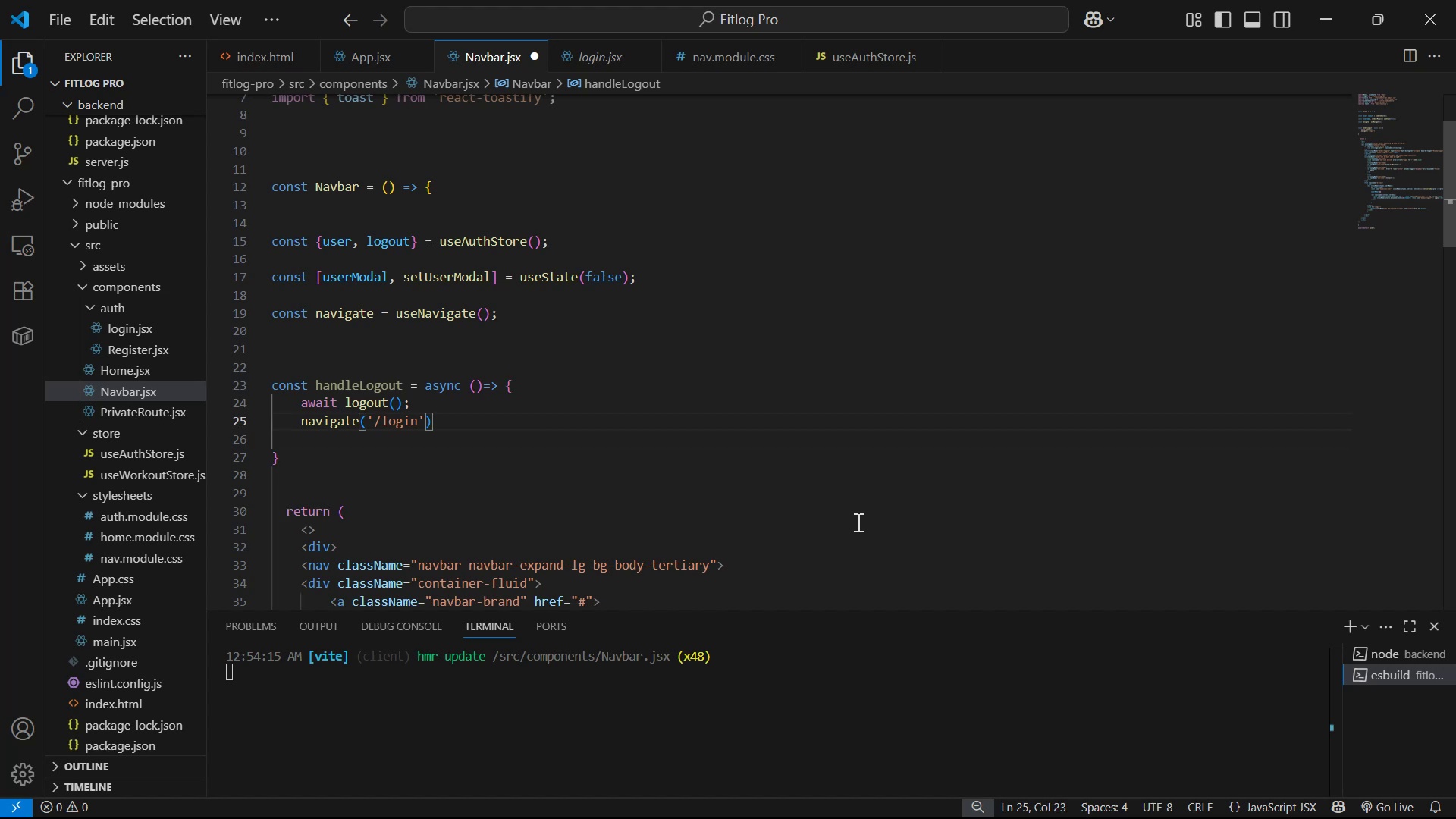 
key(Semicolon)
 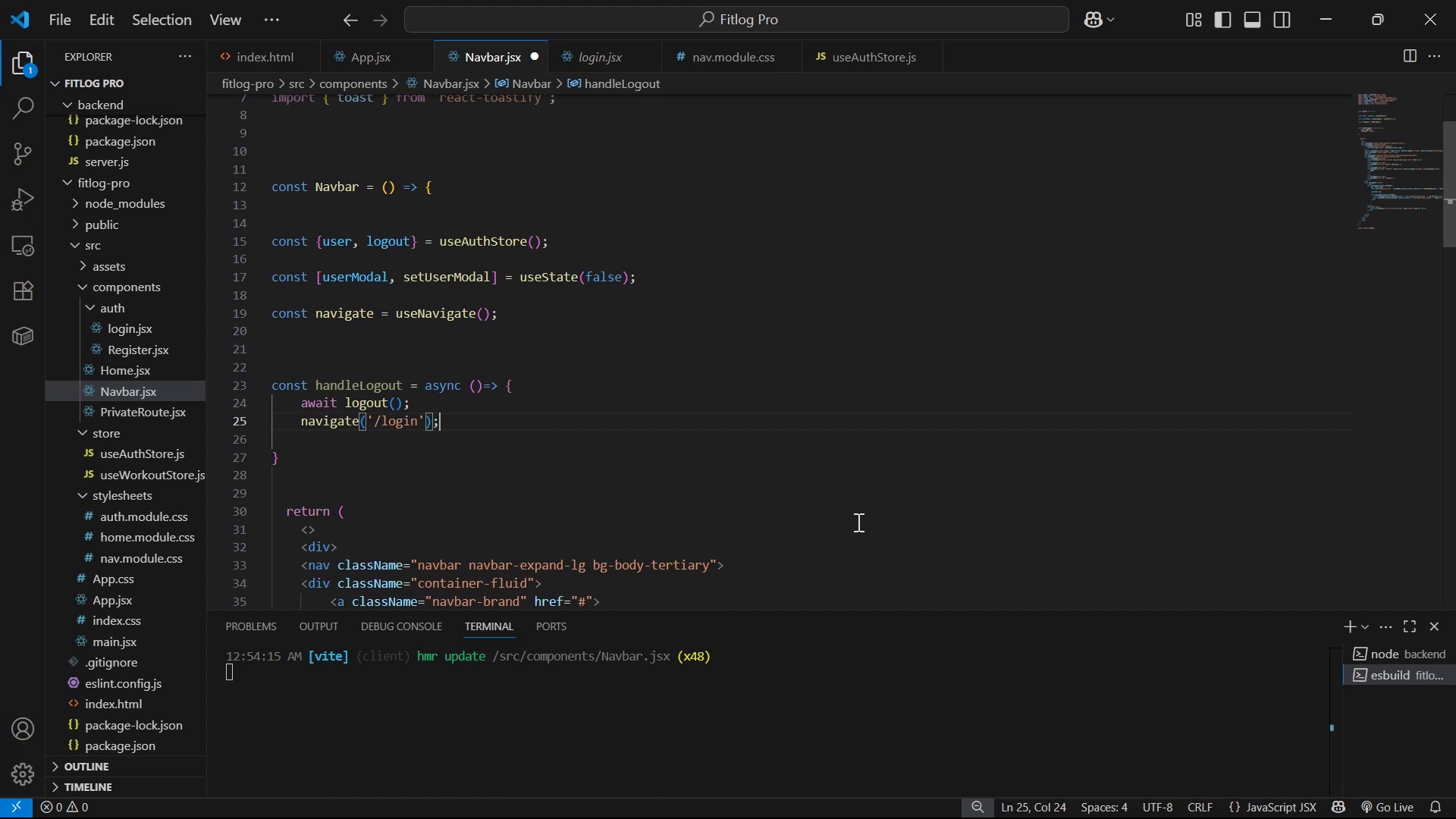 
key(Enter)
 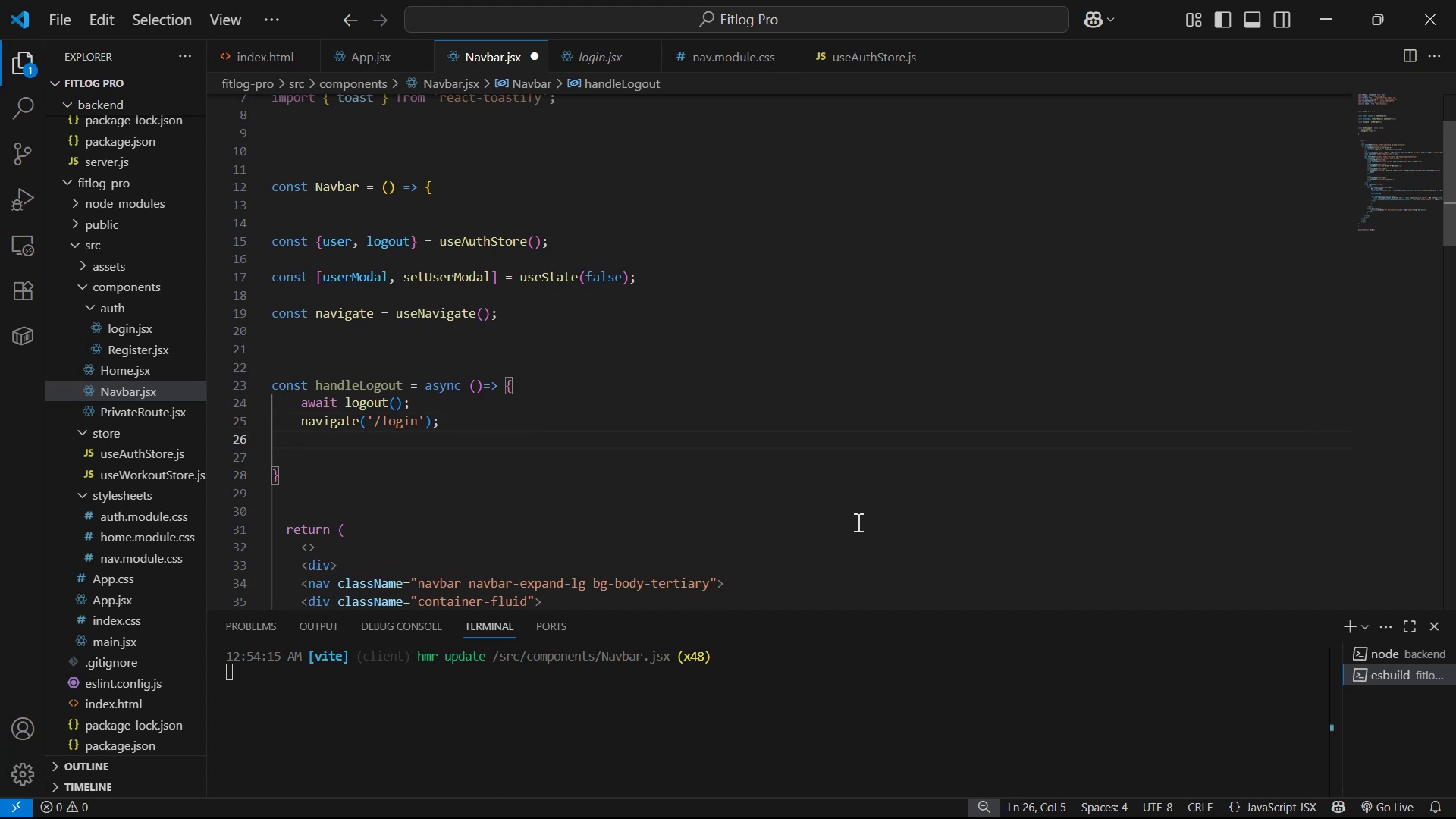 
key(ArrowUp)
 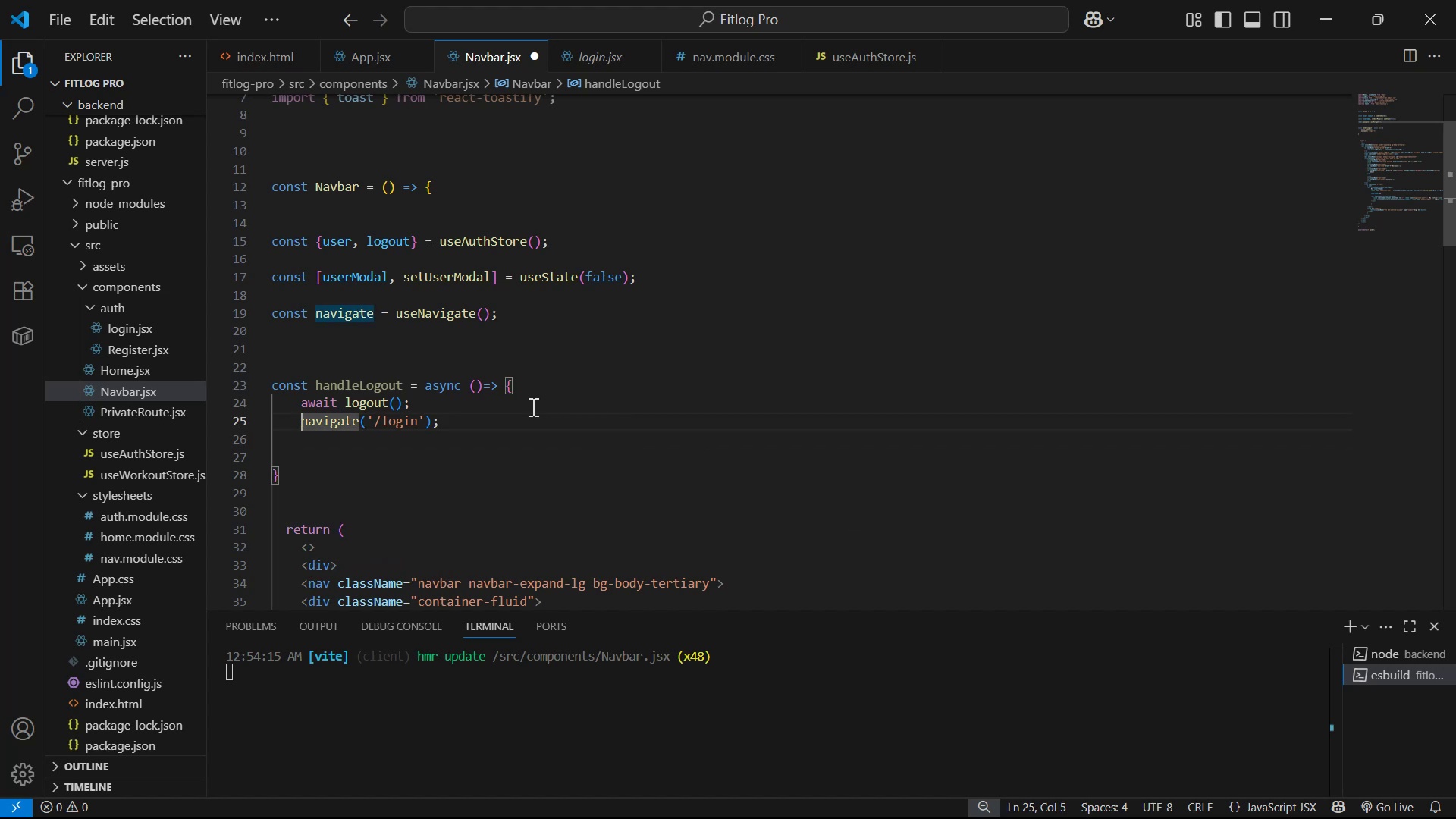 
left_click([532, 405])
 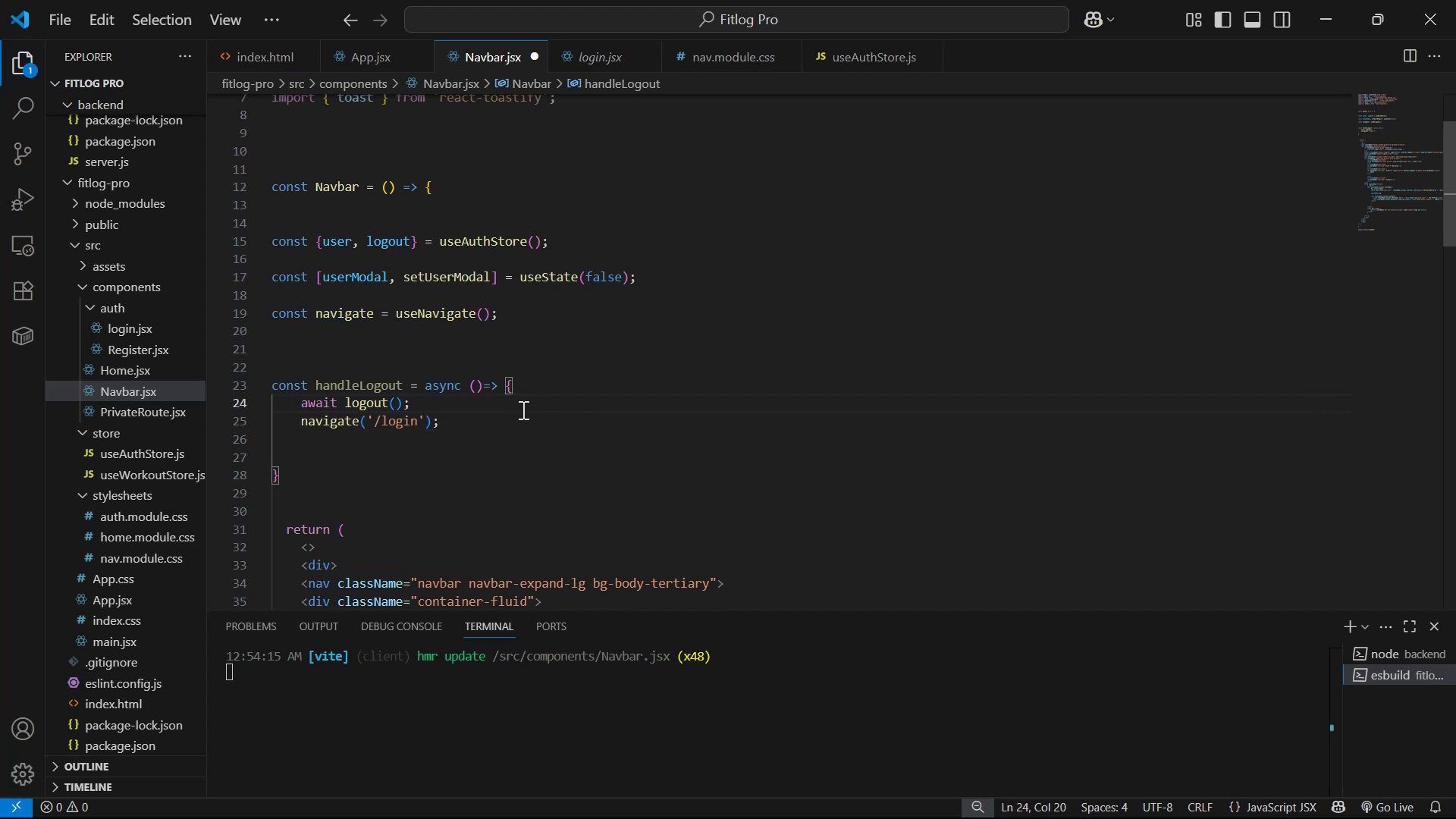 
left_click([520, 413])
 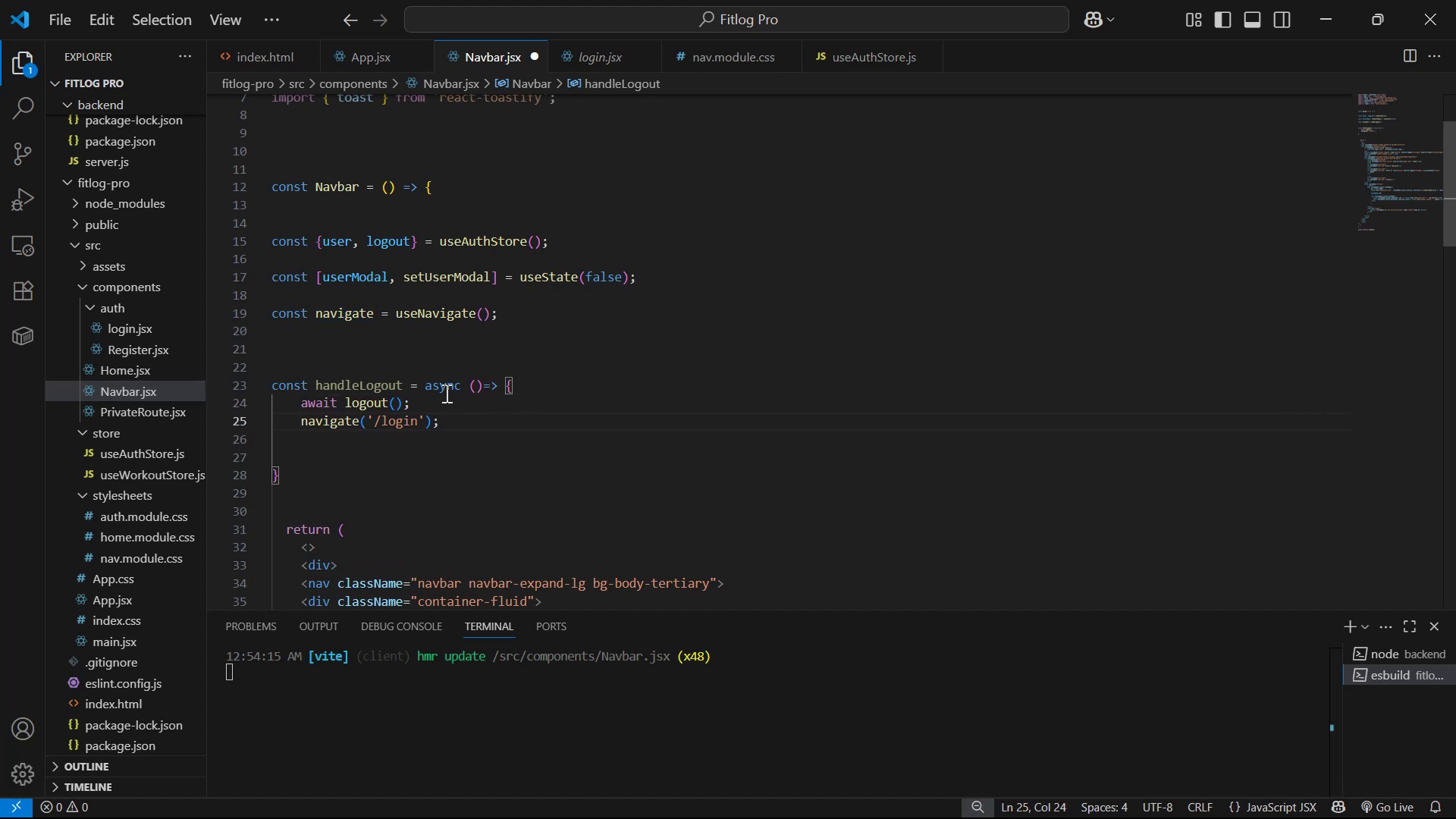 
left_click([445, 393])
 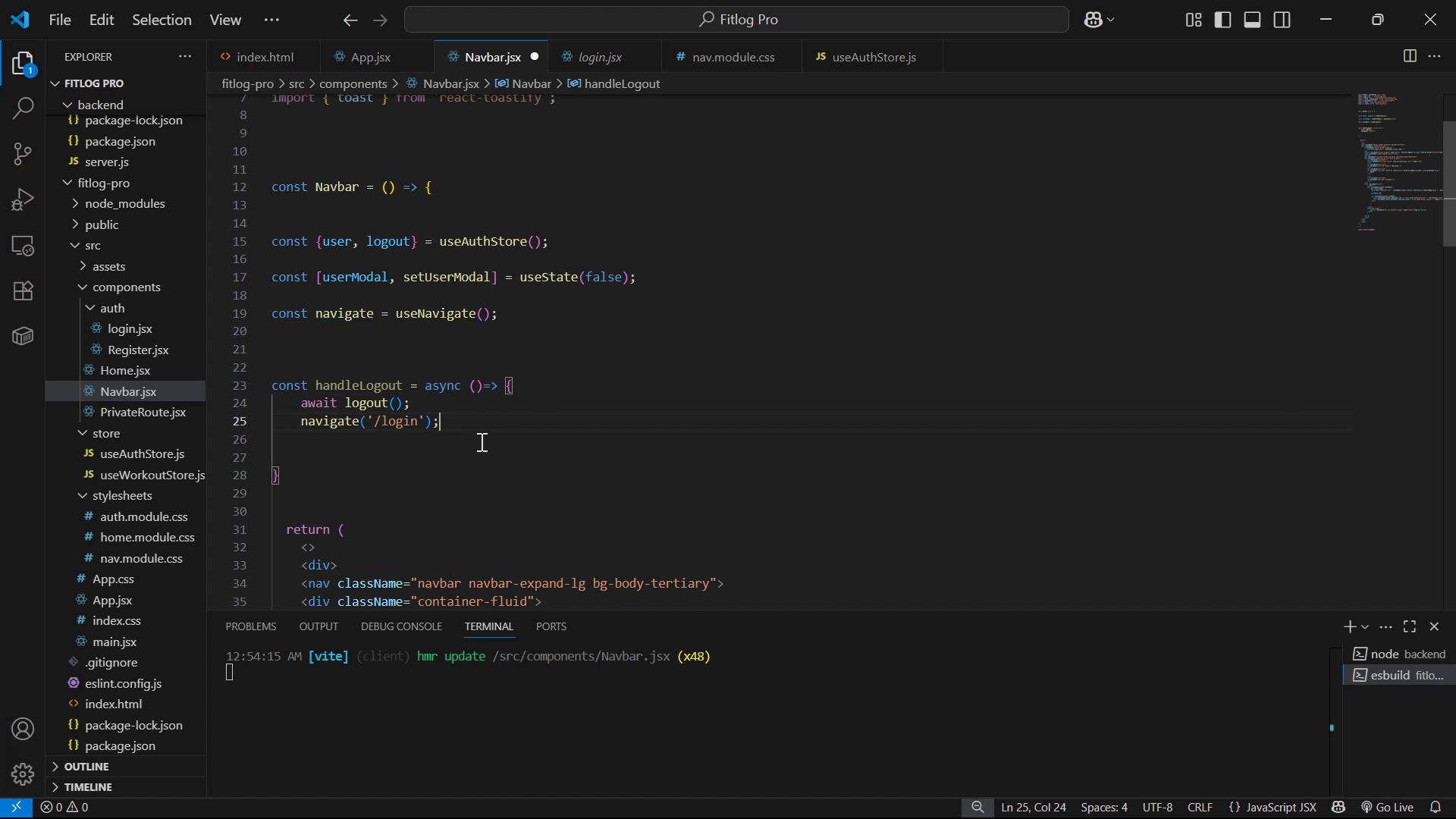 
key(Enter)
 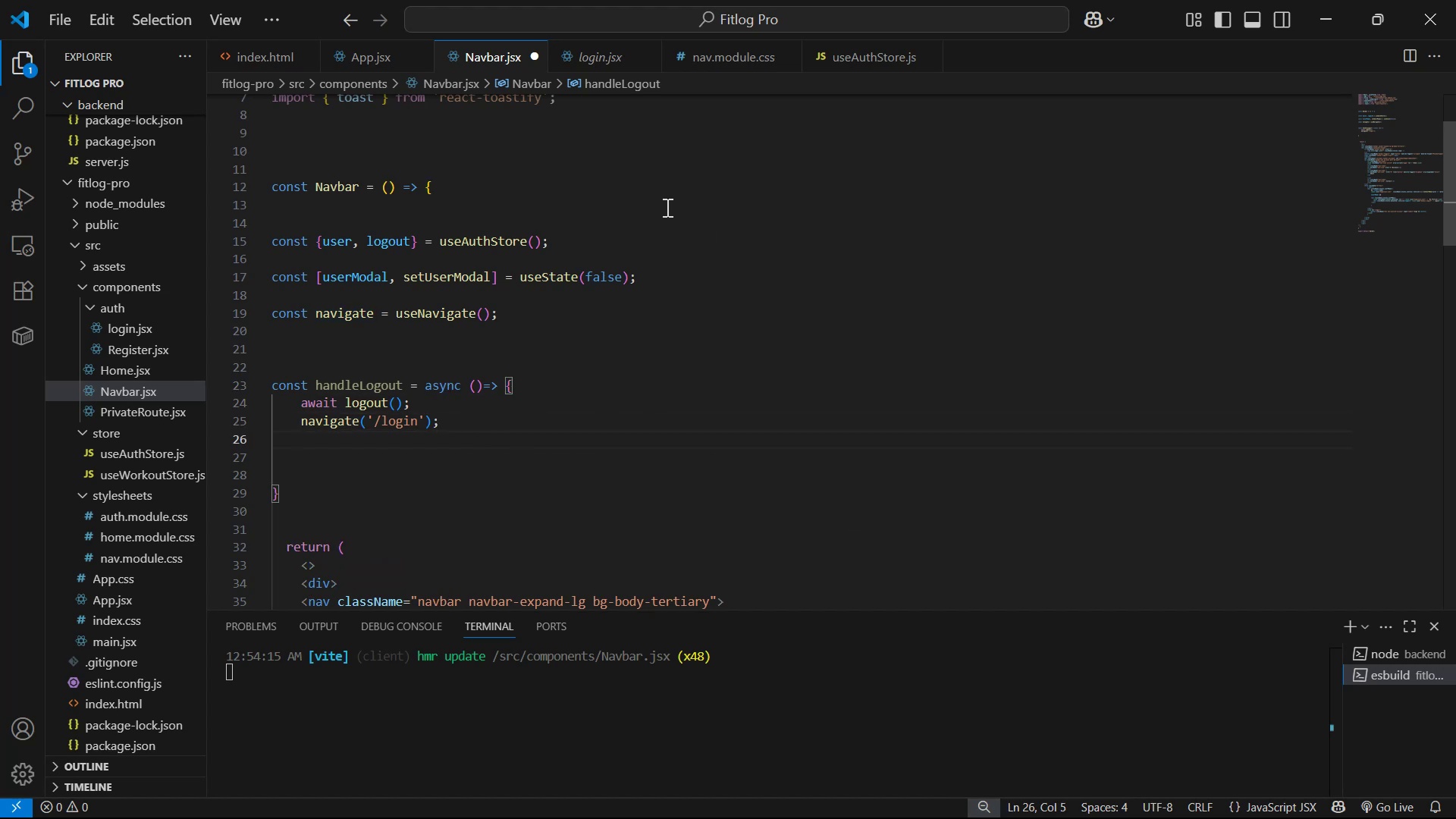 
left_click([613, 57])
 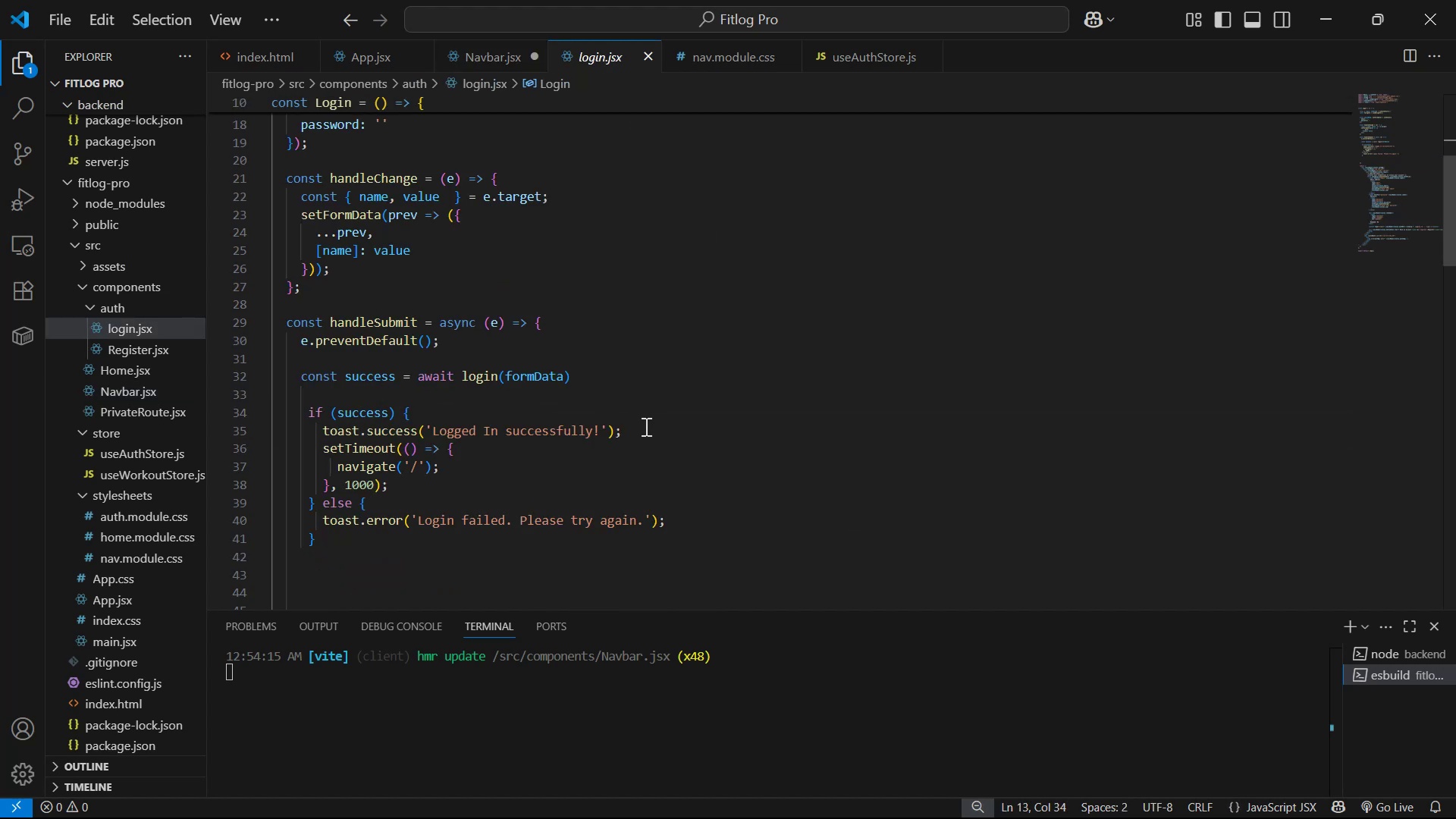 
key(Control+C)
 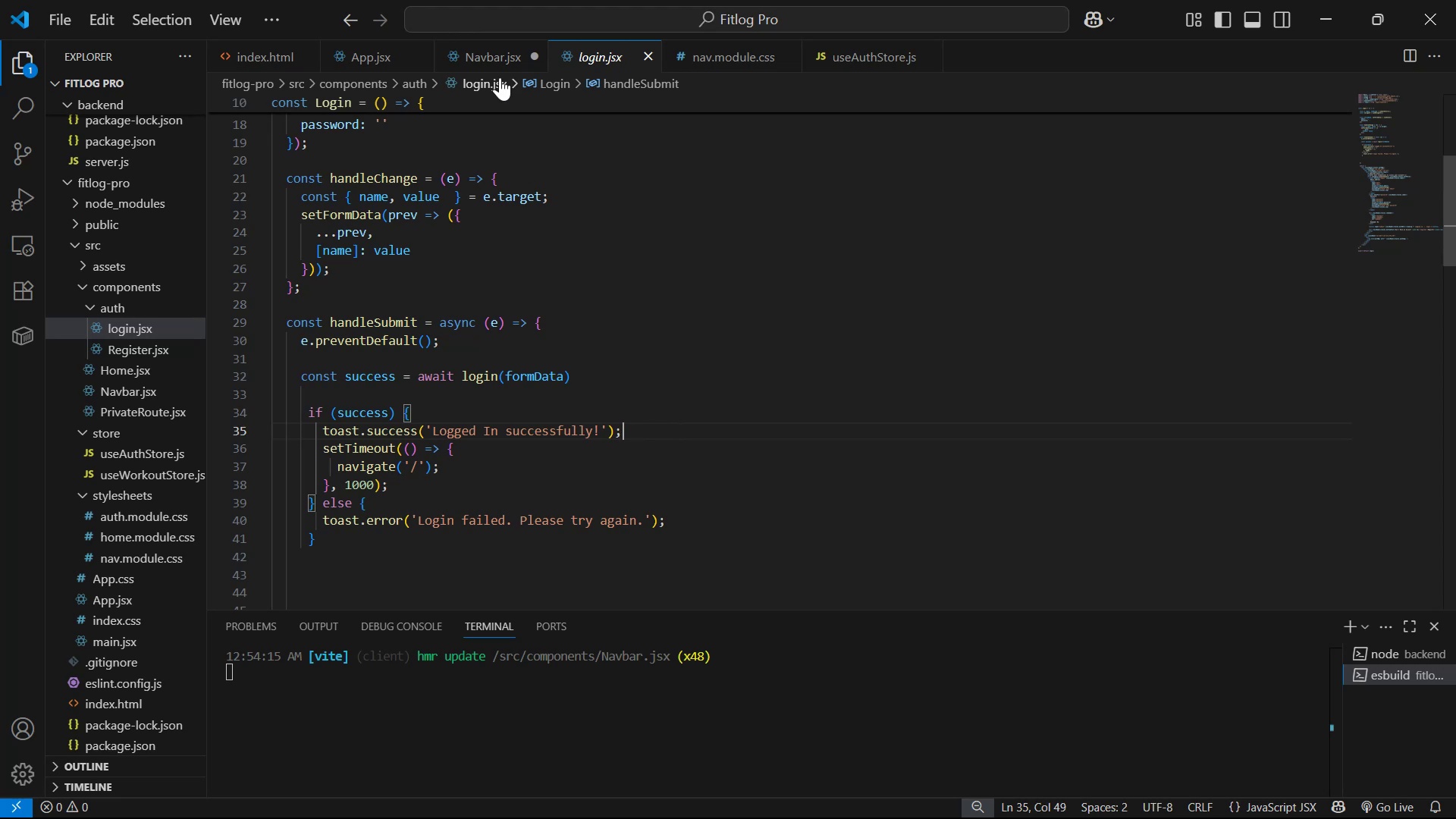 
left_click([504, 48])
 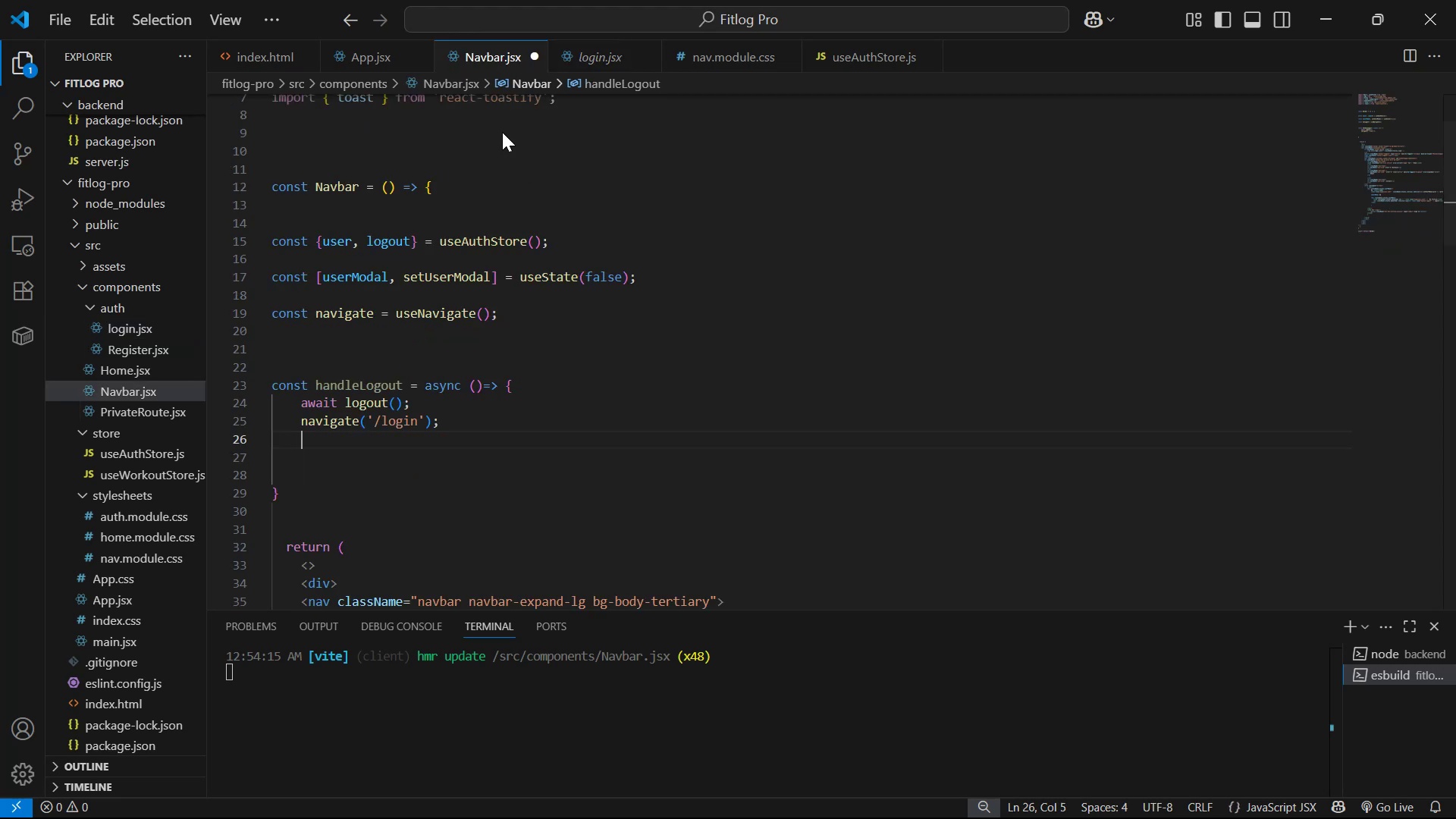 
key(Control+V)
 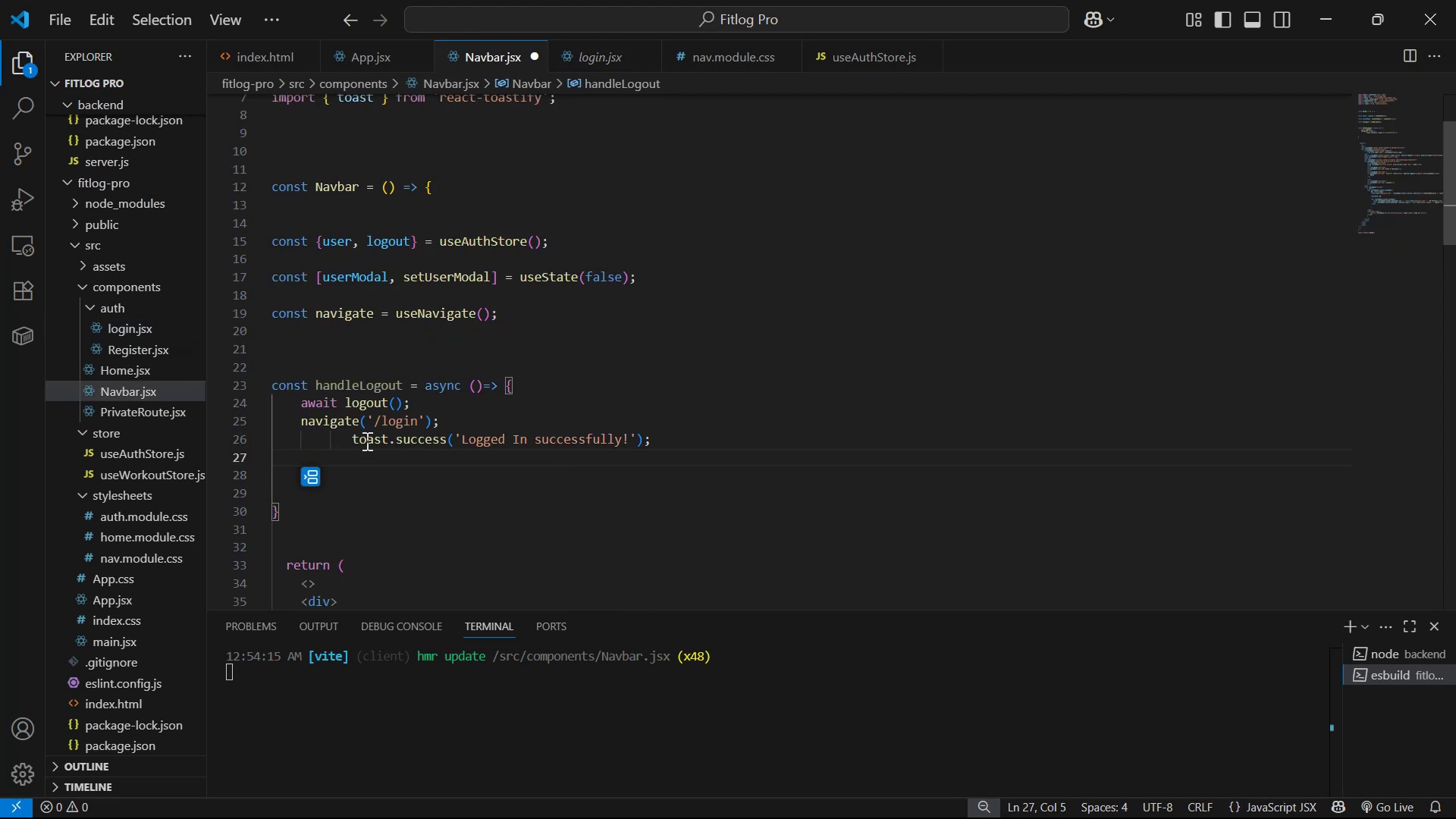 
left_click_drag(start_coordinate=[350, 443], to_coordinate=[300, 442])
 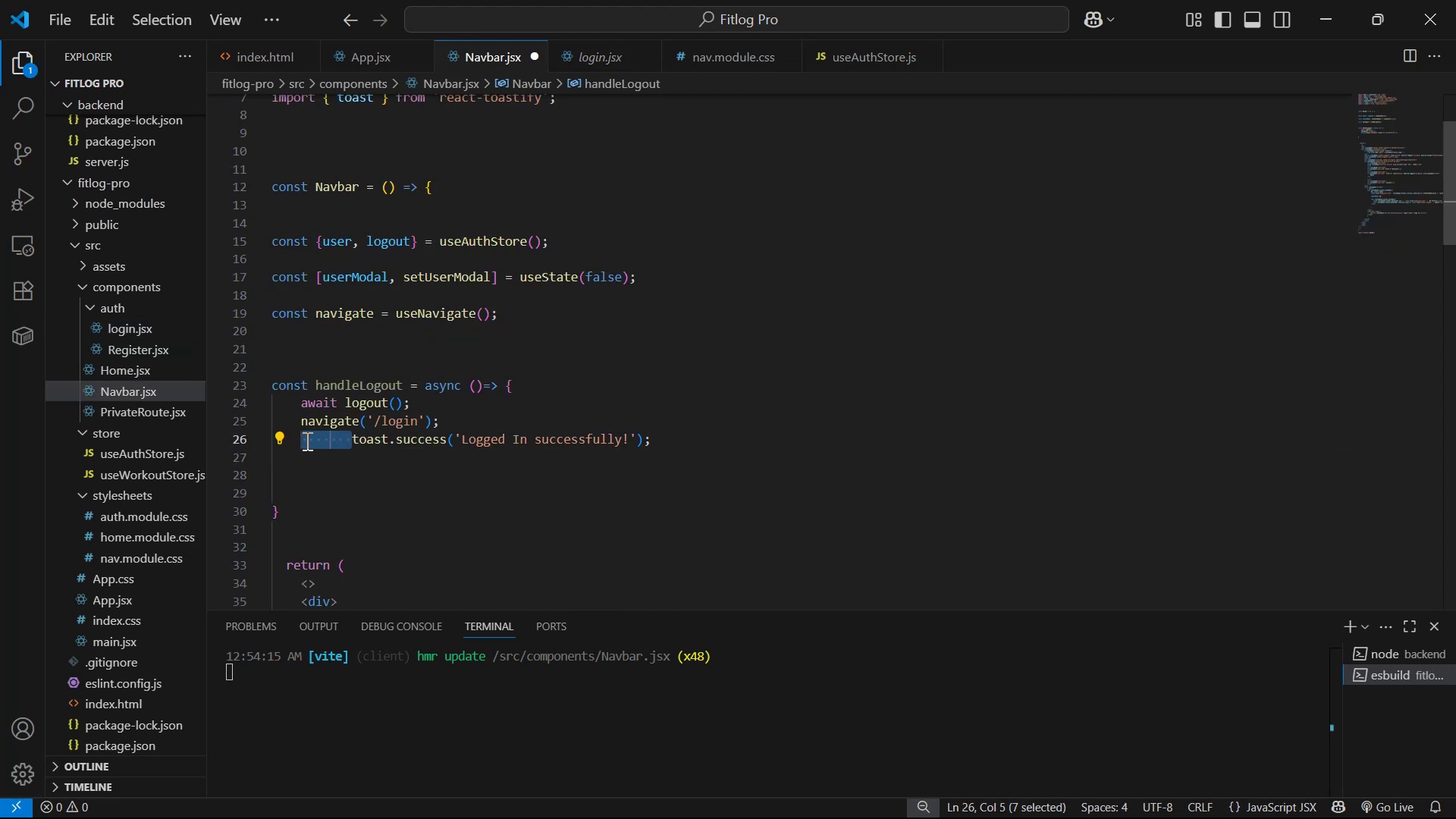 
key(Backspace)
key(Backspace)
key(Backspace)
type(out )
key(Backspace)
 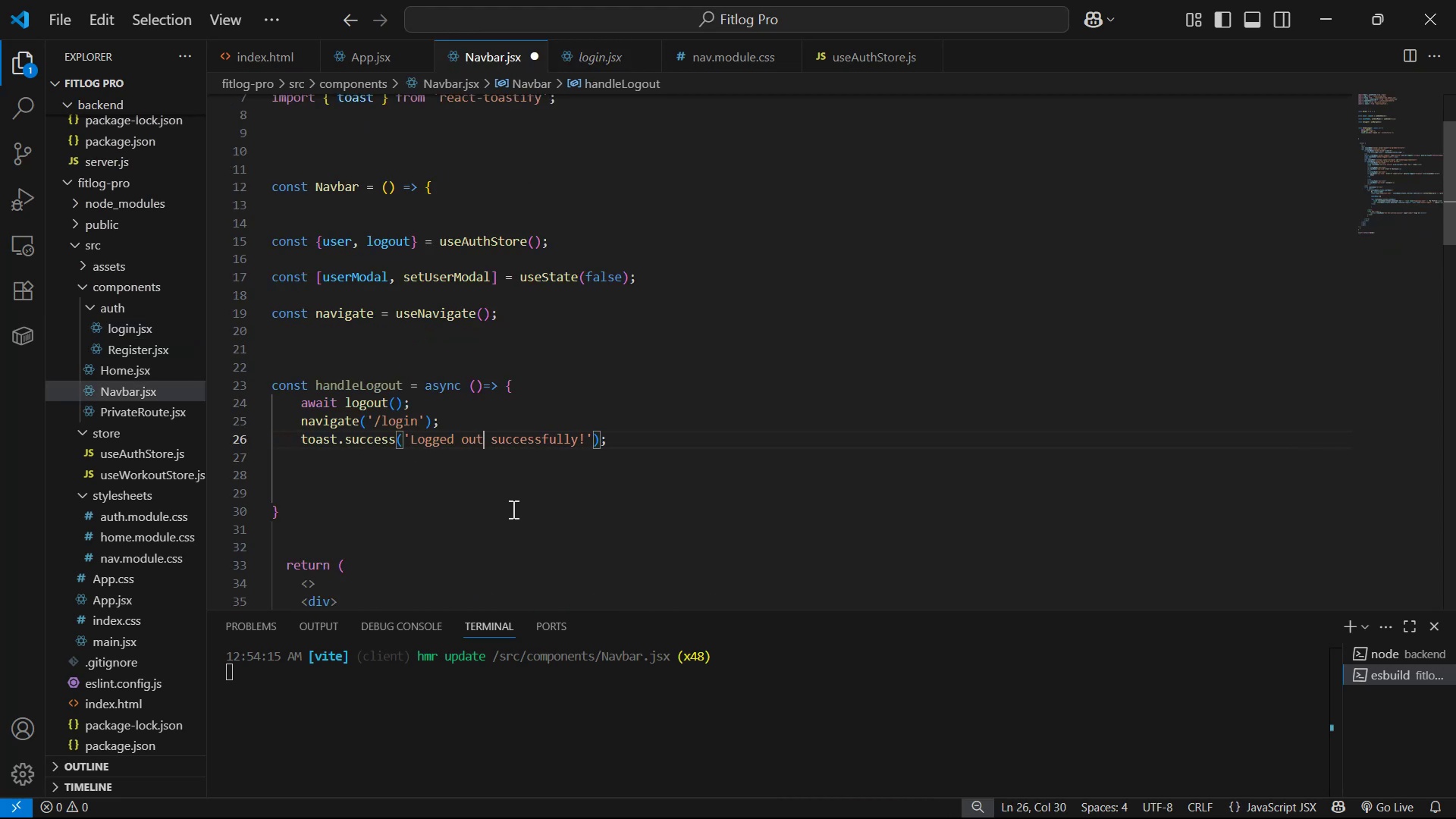 
key(Control+S)
 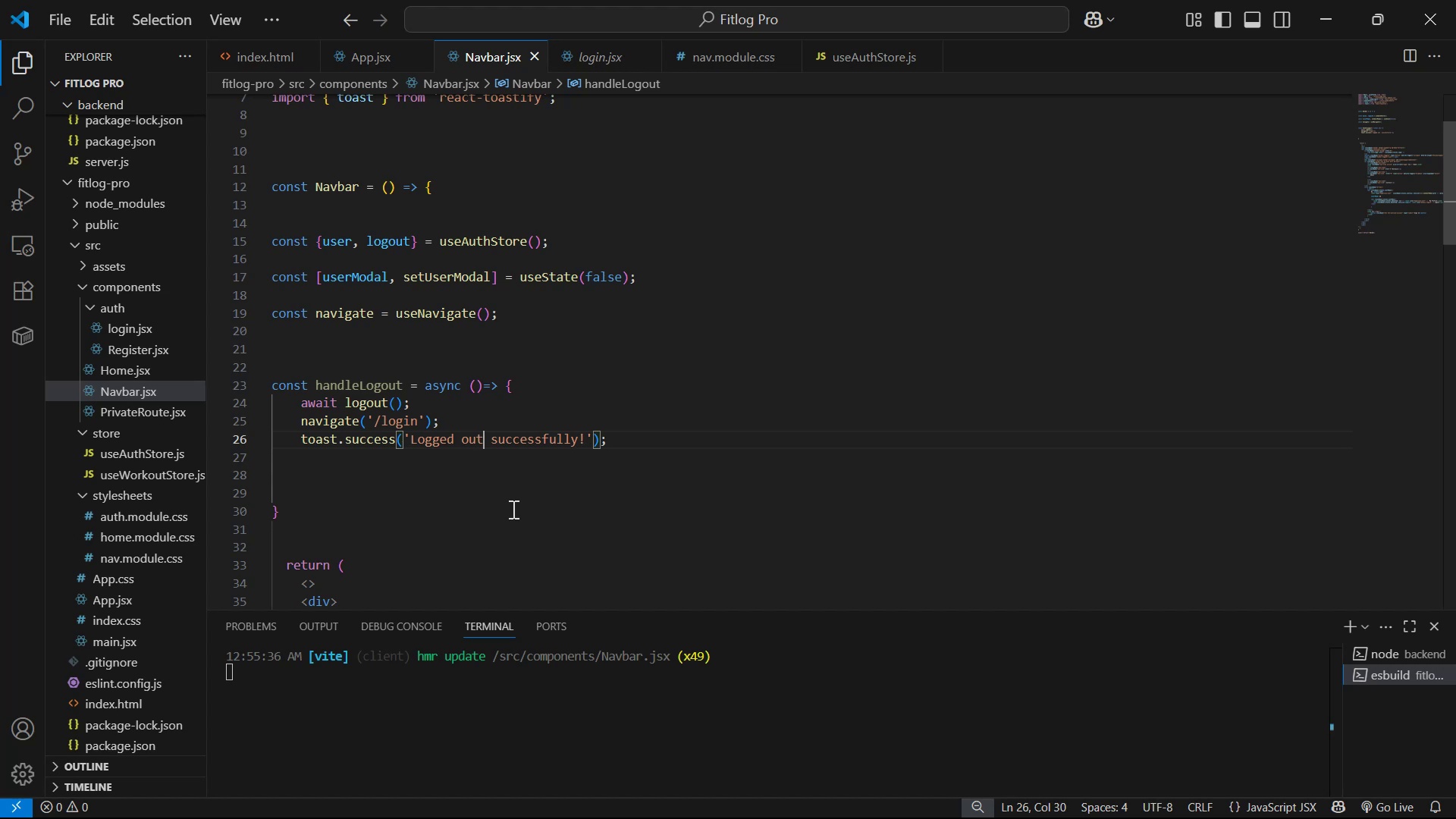 
left_click_drag(start_coordinate=[326, 495], to_coordinate=[264, 453])
 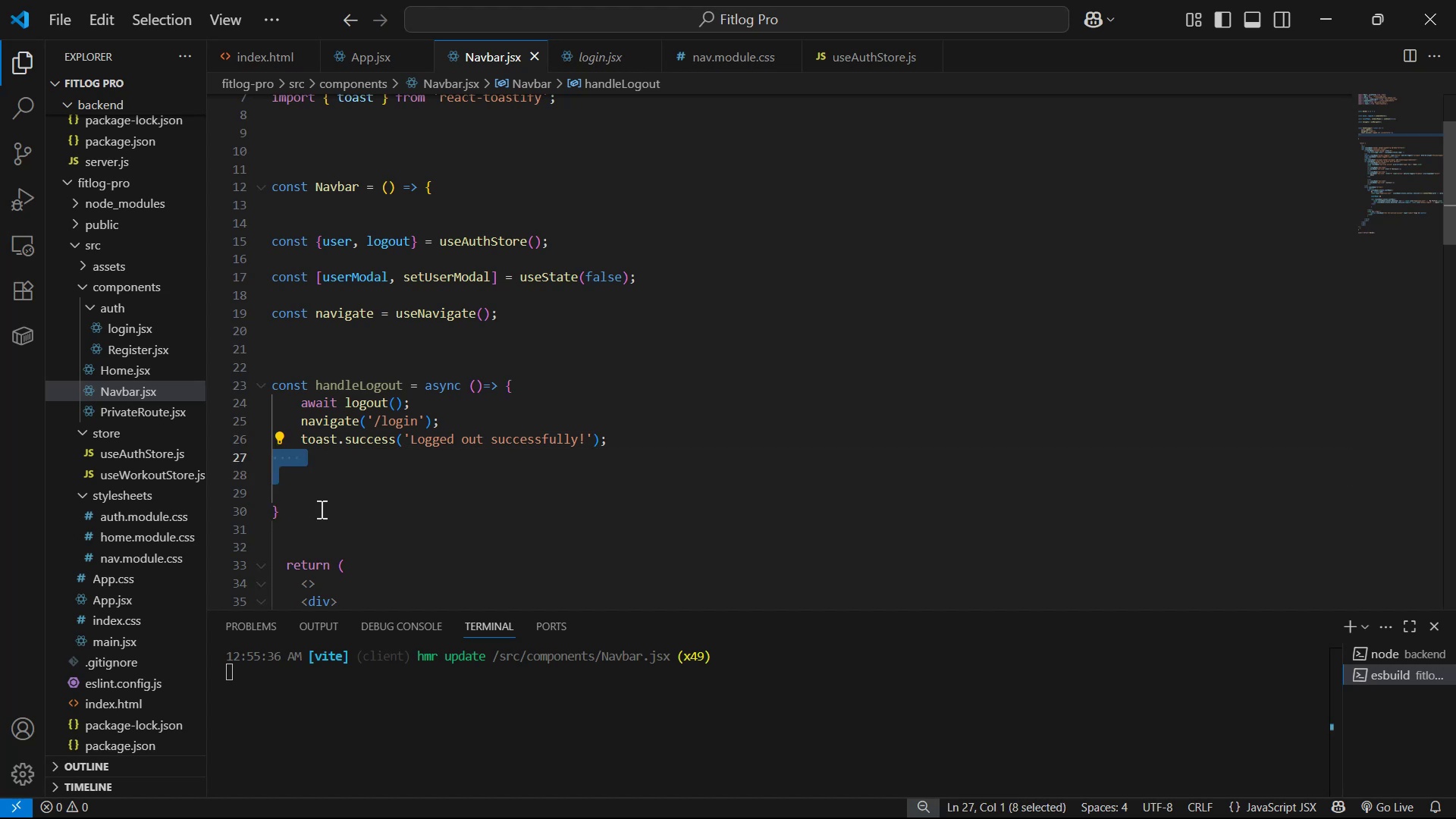 
left_click_drag(start_coordinate=[323, 499], to_coordinate=[215, 458])
 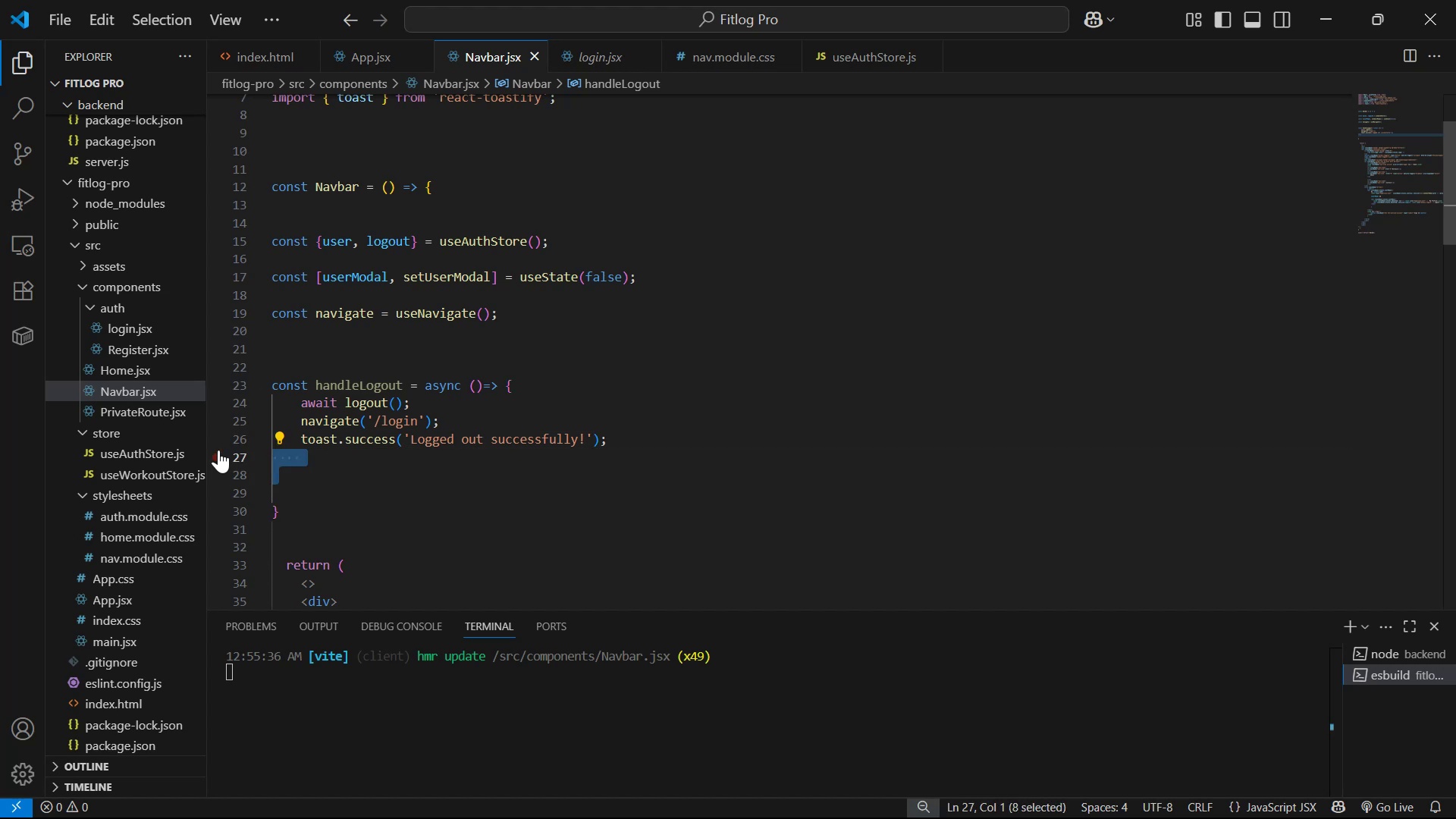 
key(Backspace)
 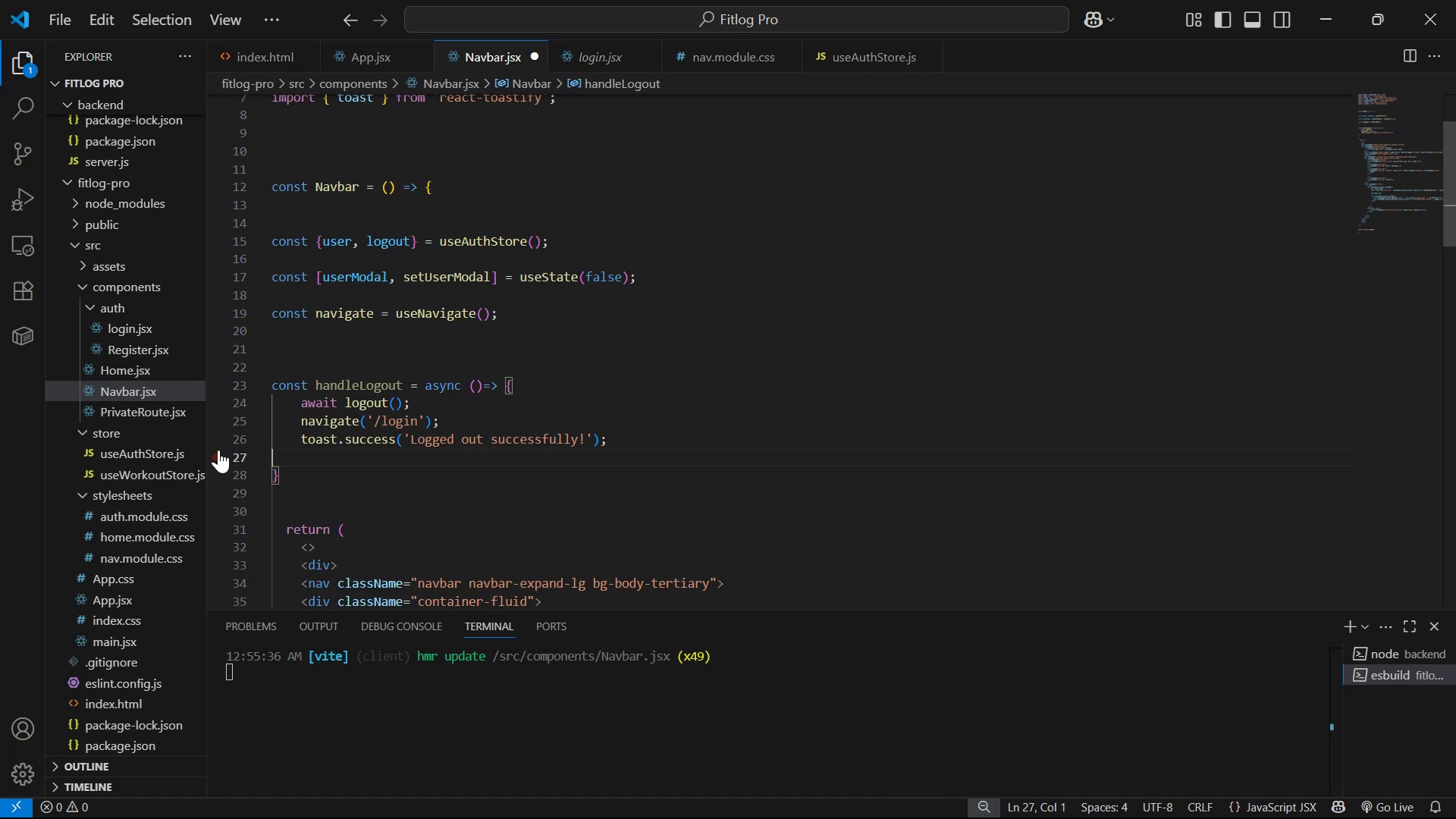 
key(Backspace)
 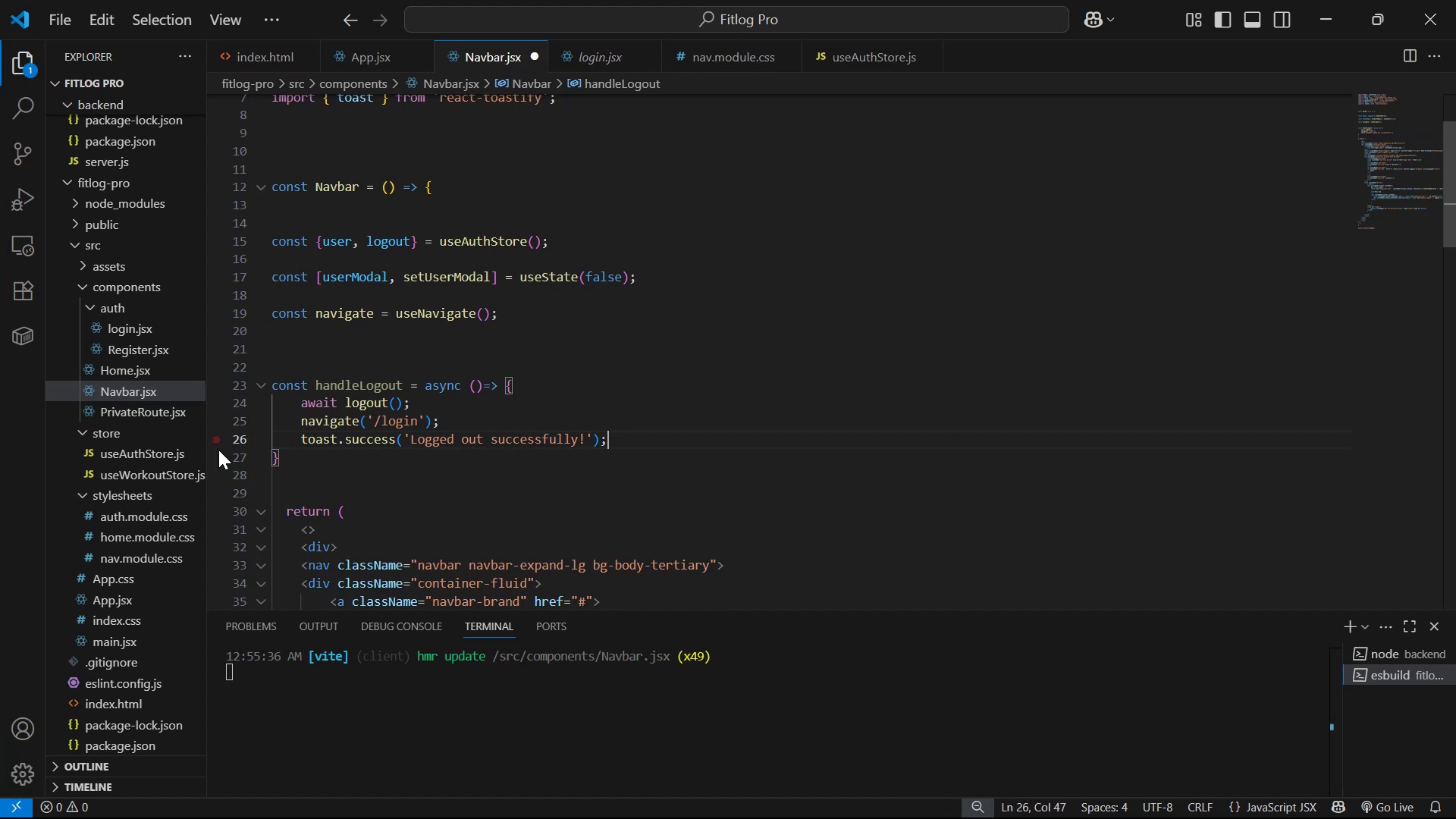 
key(Control+S)
 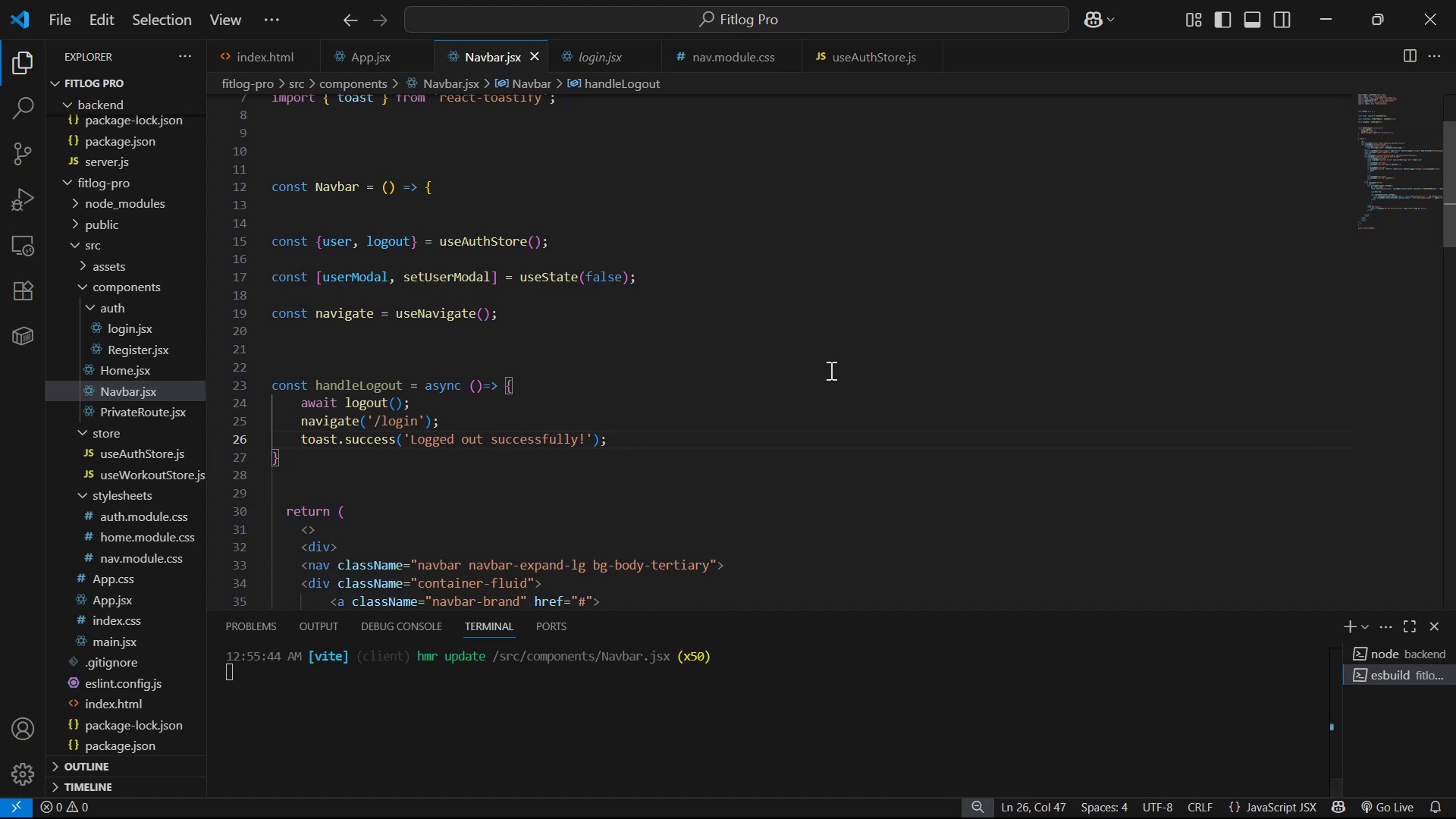 
scroll: coordinate [847, 390], scroll_direction: down, amount: 19.0
 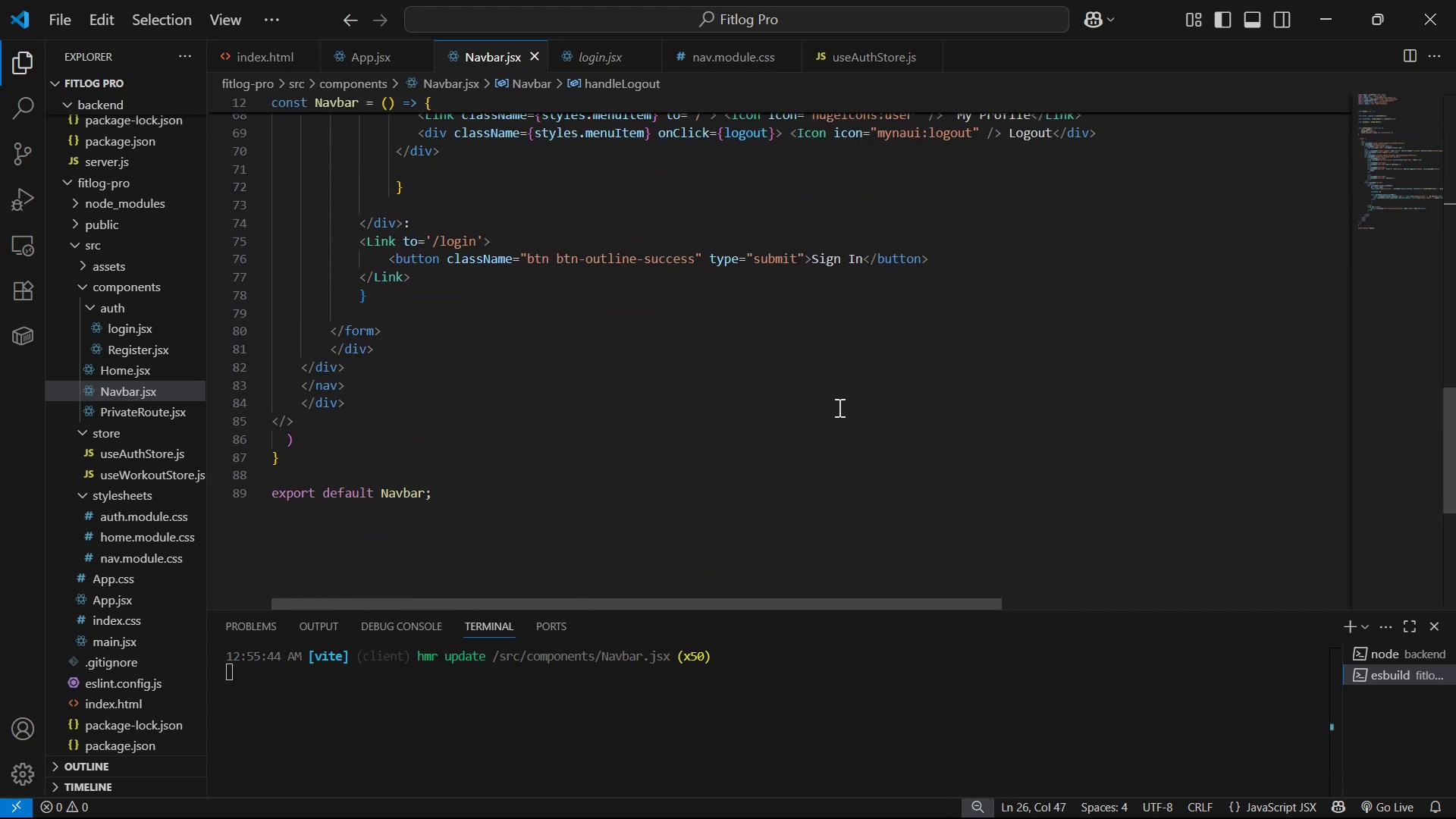 
scroll: coordinate [848, 369], scroll_direction: up, amount: 2.0
 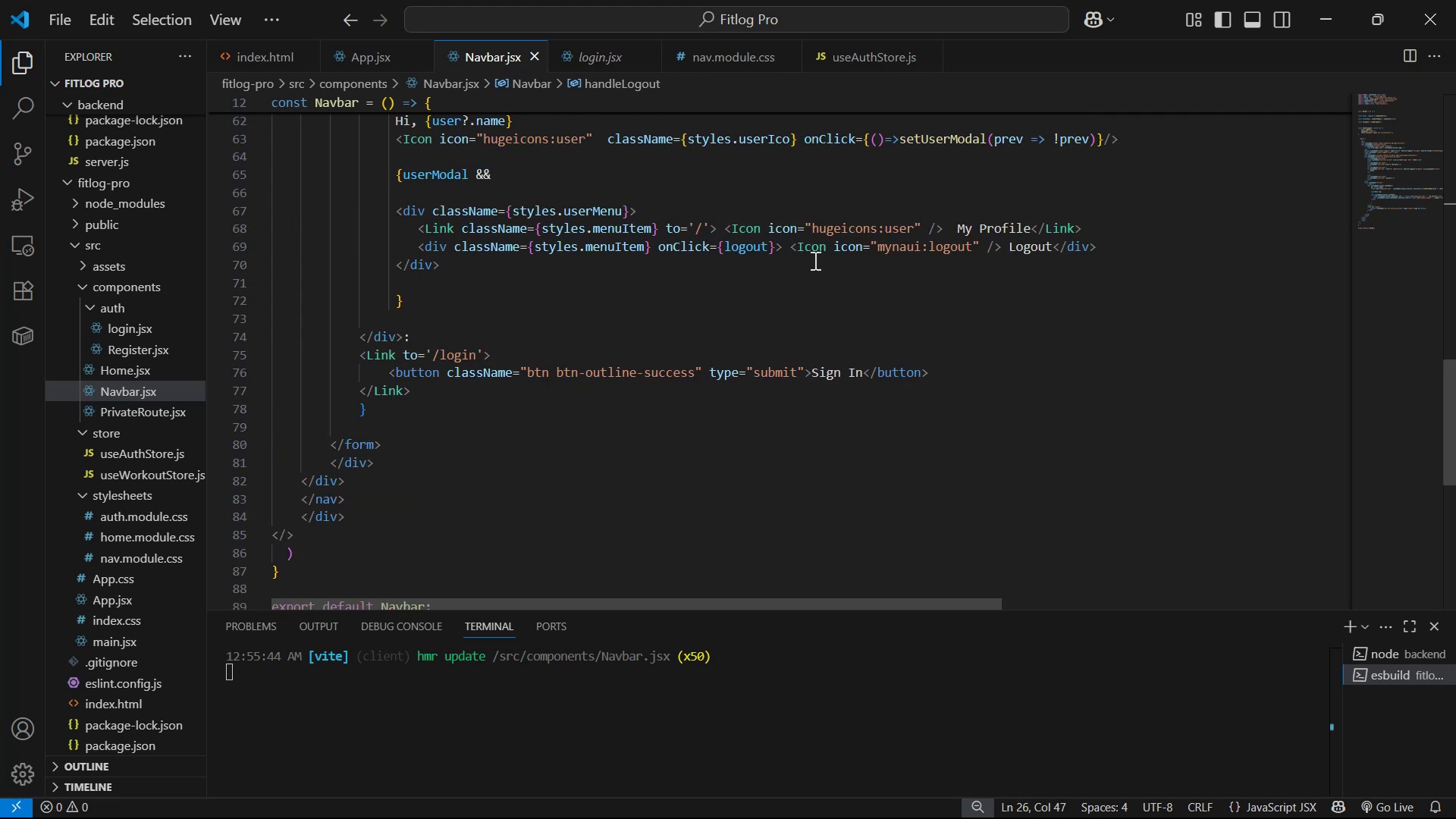 
left_click_drag(start_coordinate=[767, 243], to_coordinate=[726, 247])
 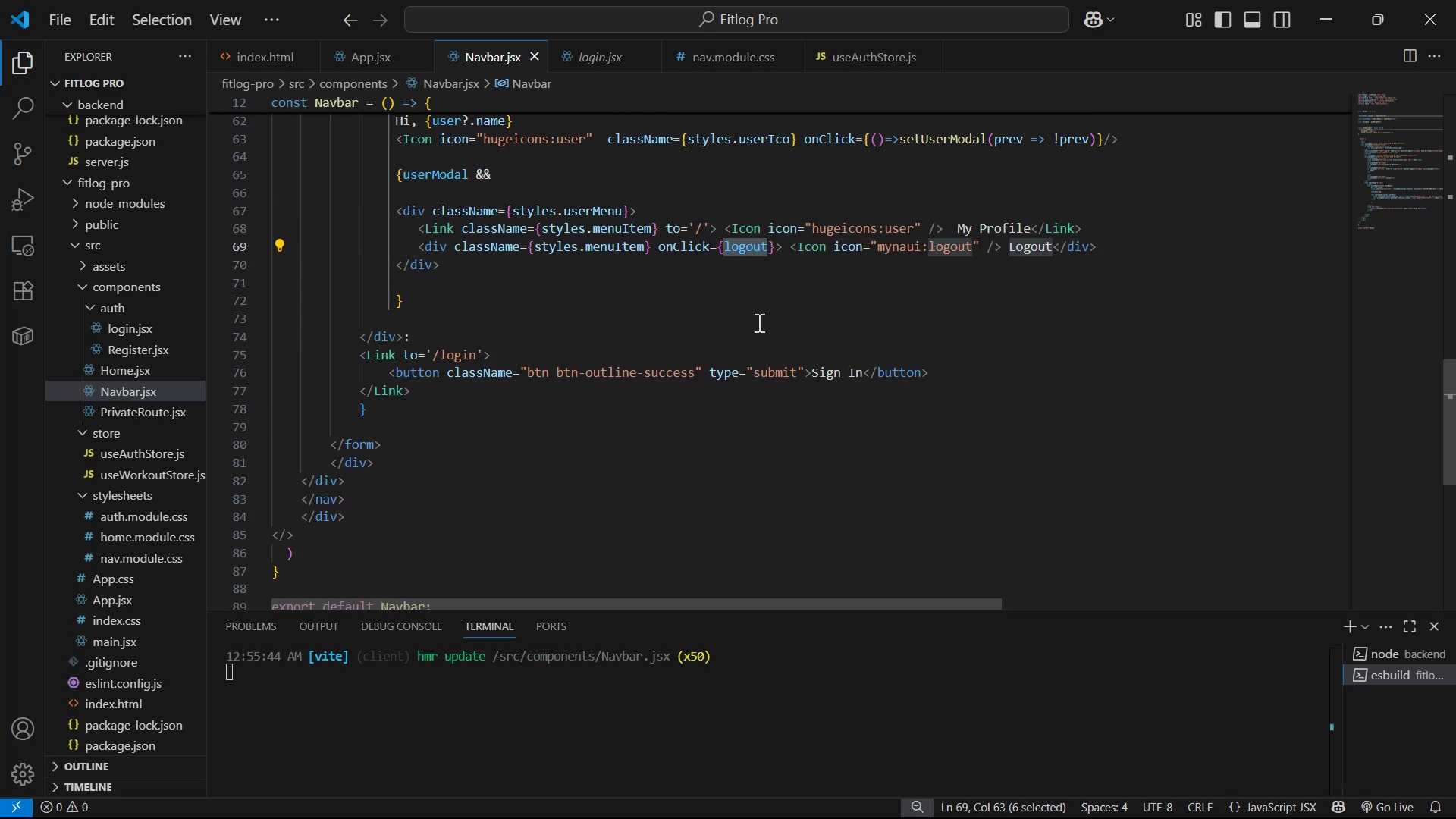 
type(han)
 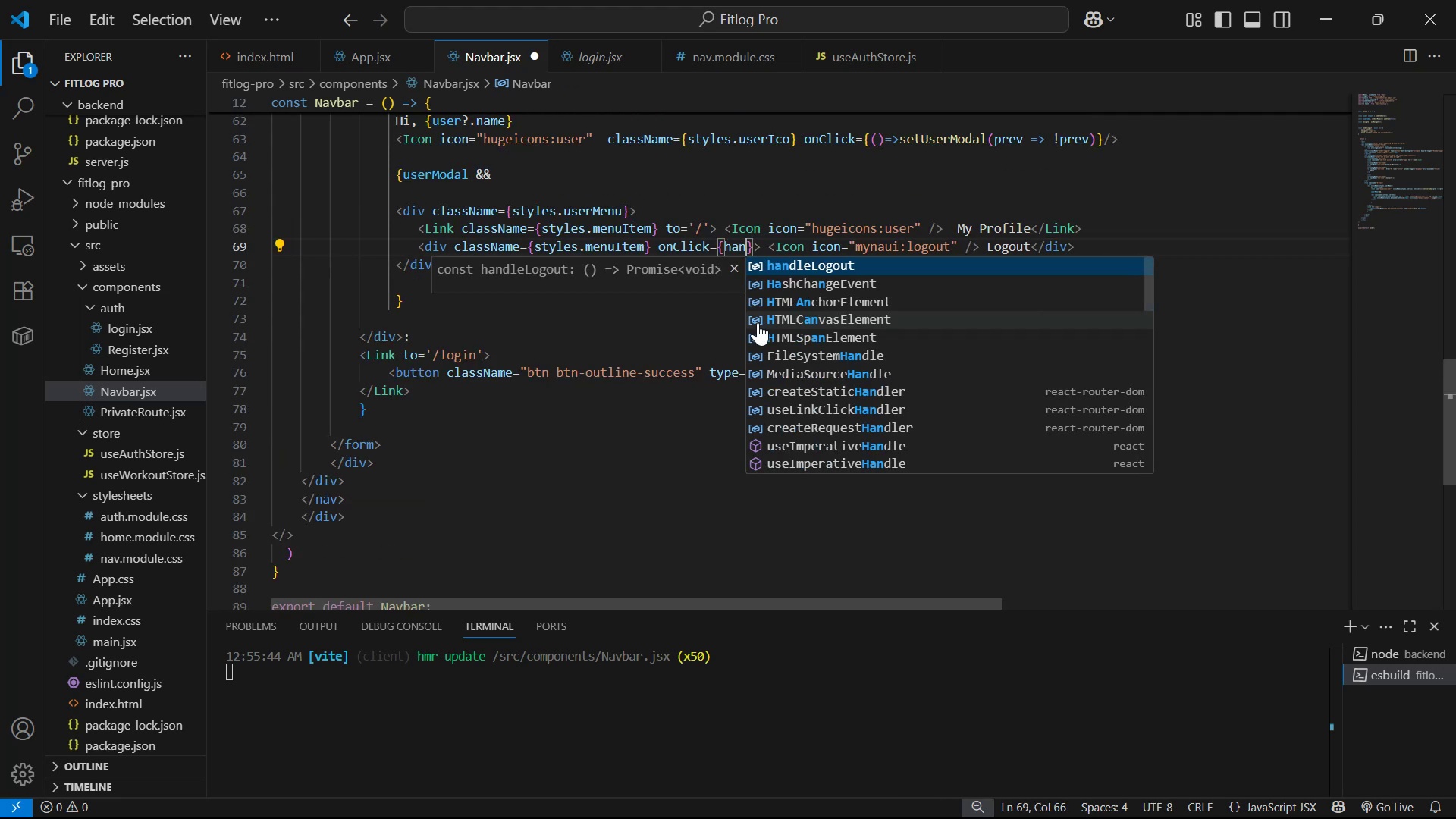 
key(Enter)
 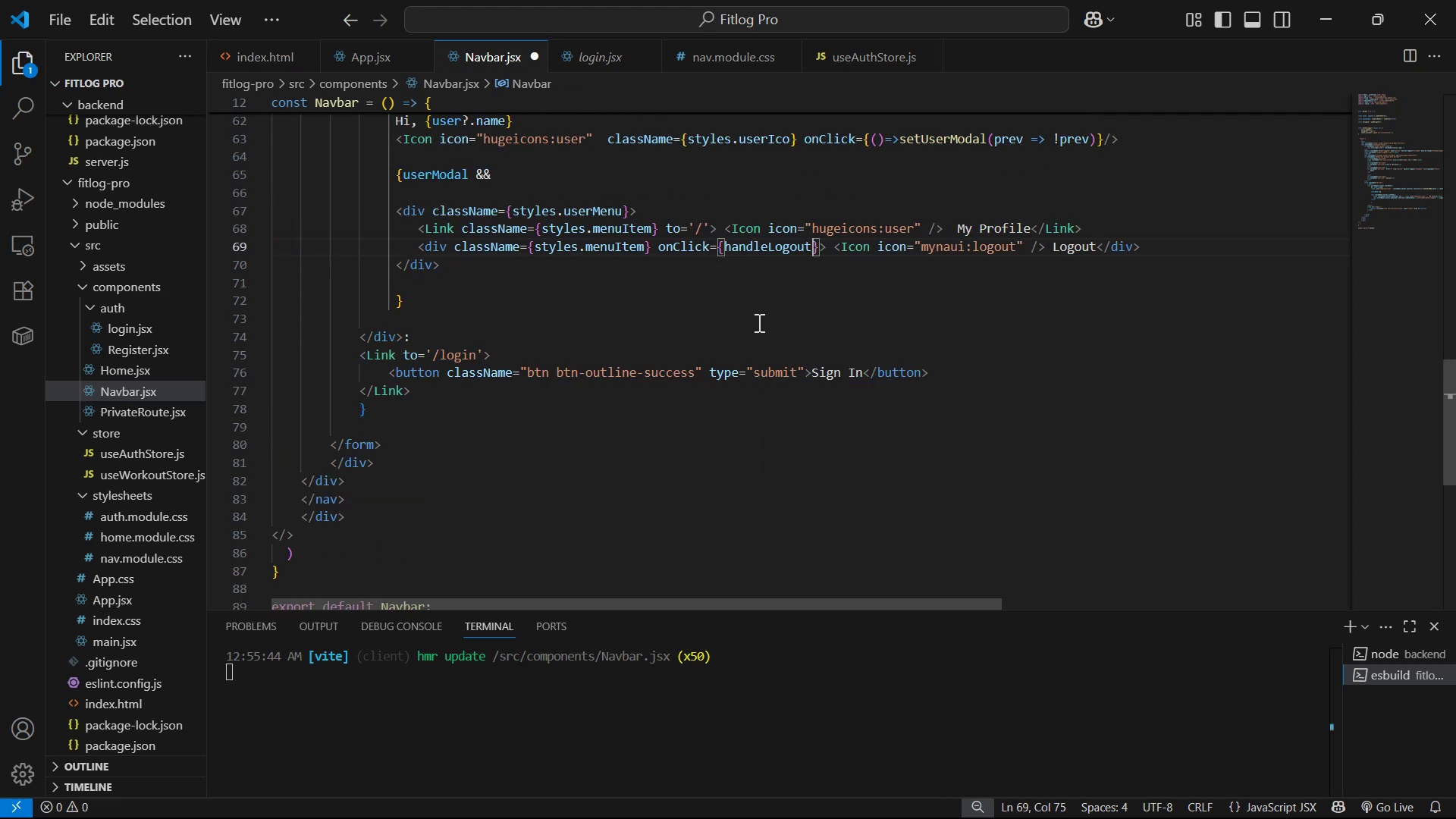 
key(Control+S)
 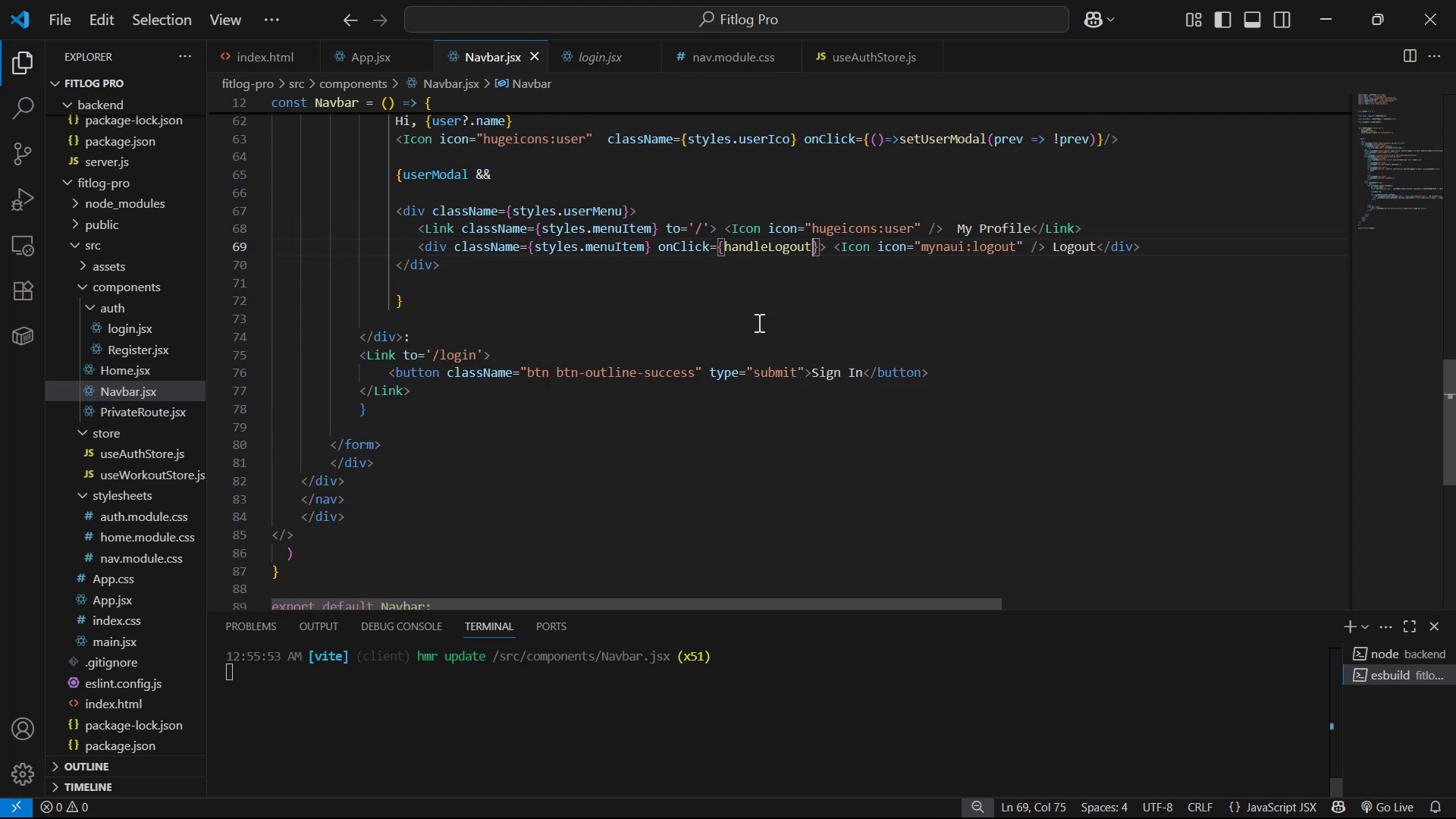 
key(Alt+AltLeft)
 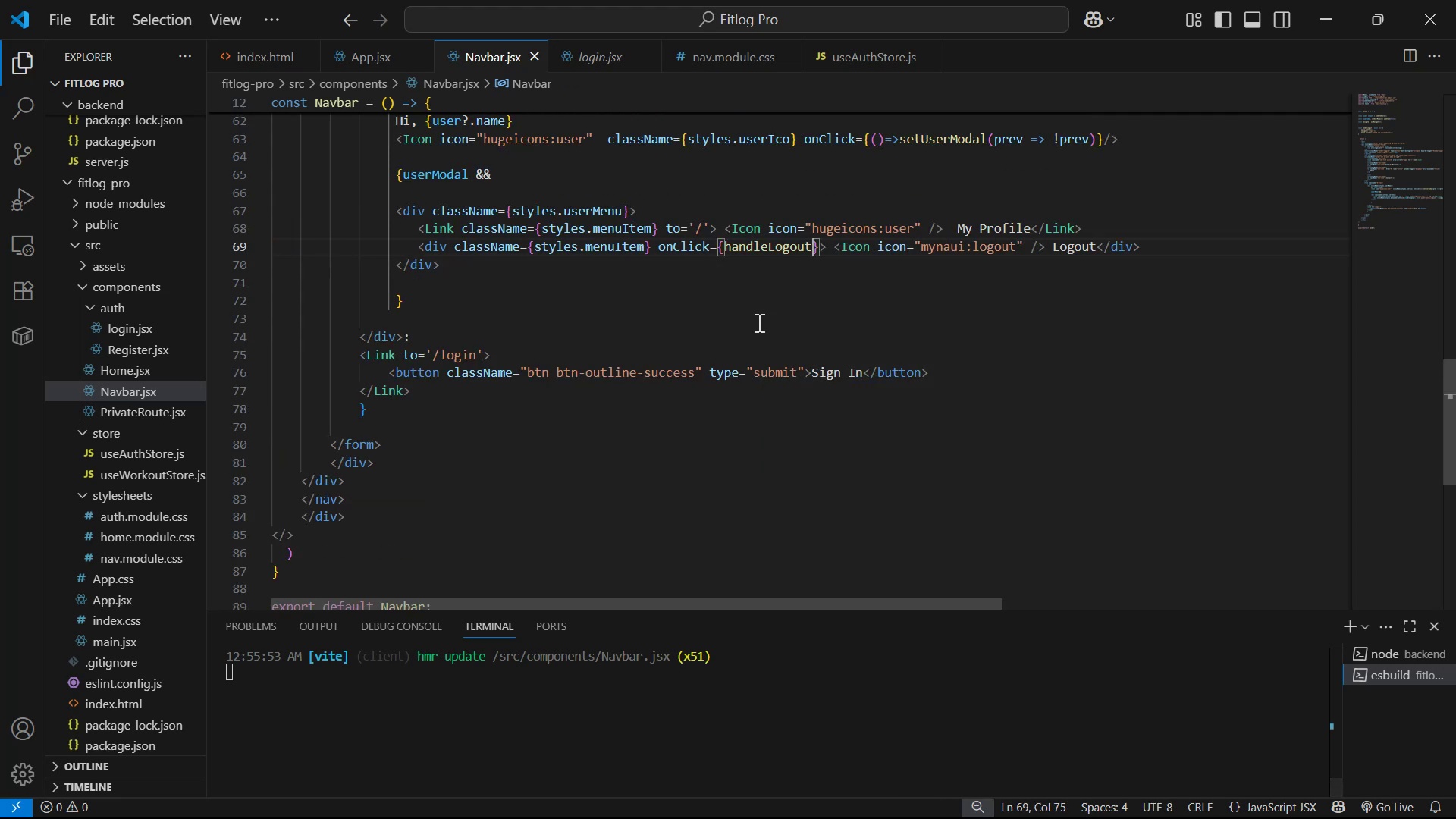 
key(Alt+Tab)
 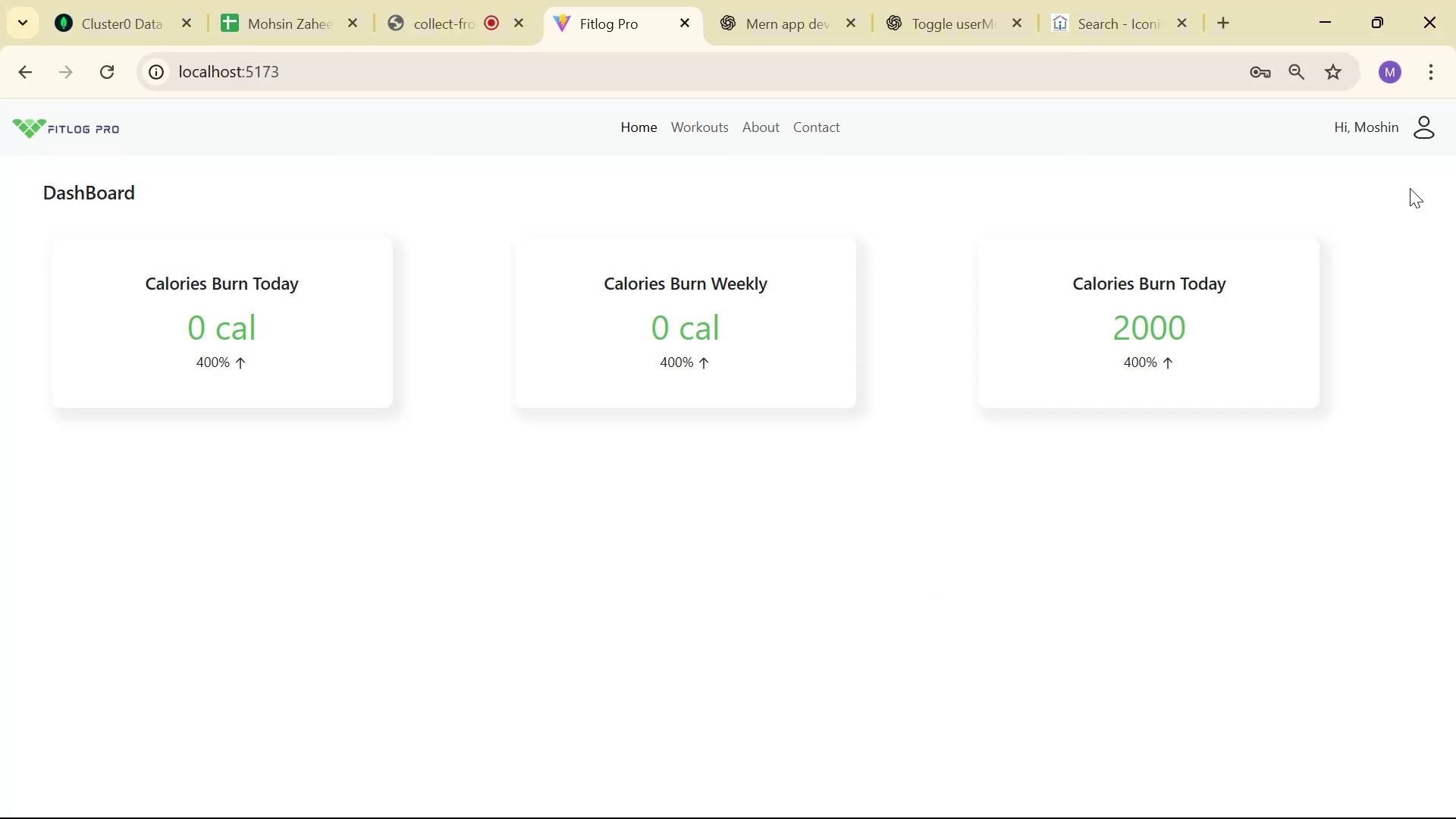 
left_click([1417, 140])
 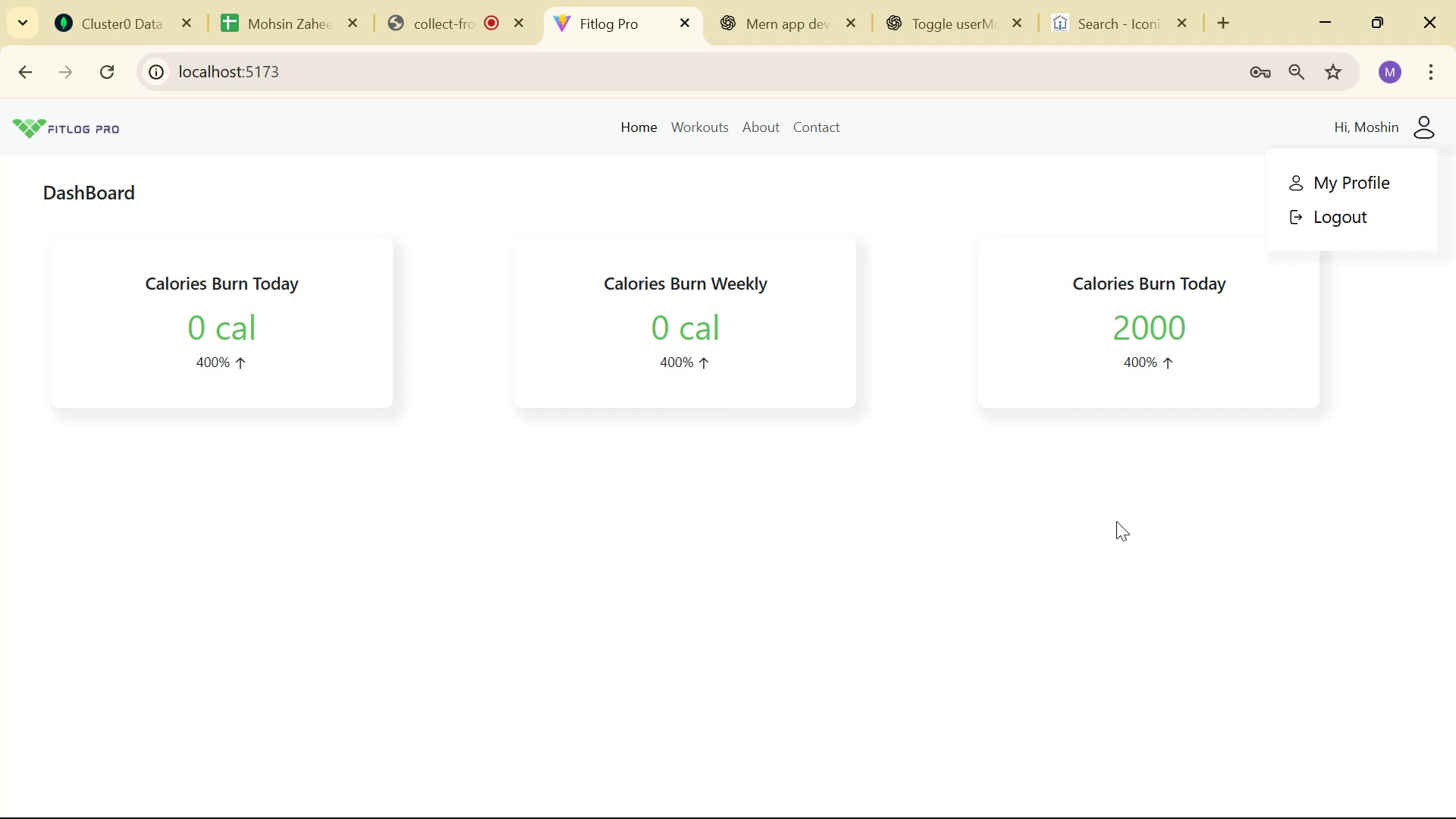 
key(Alt+AltLeft)
 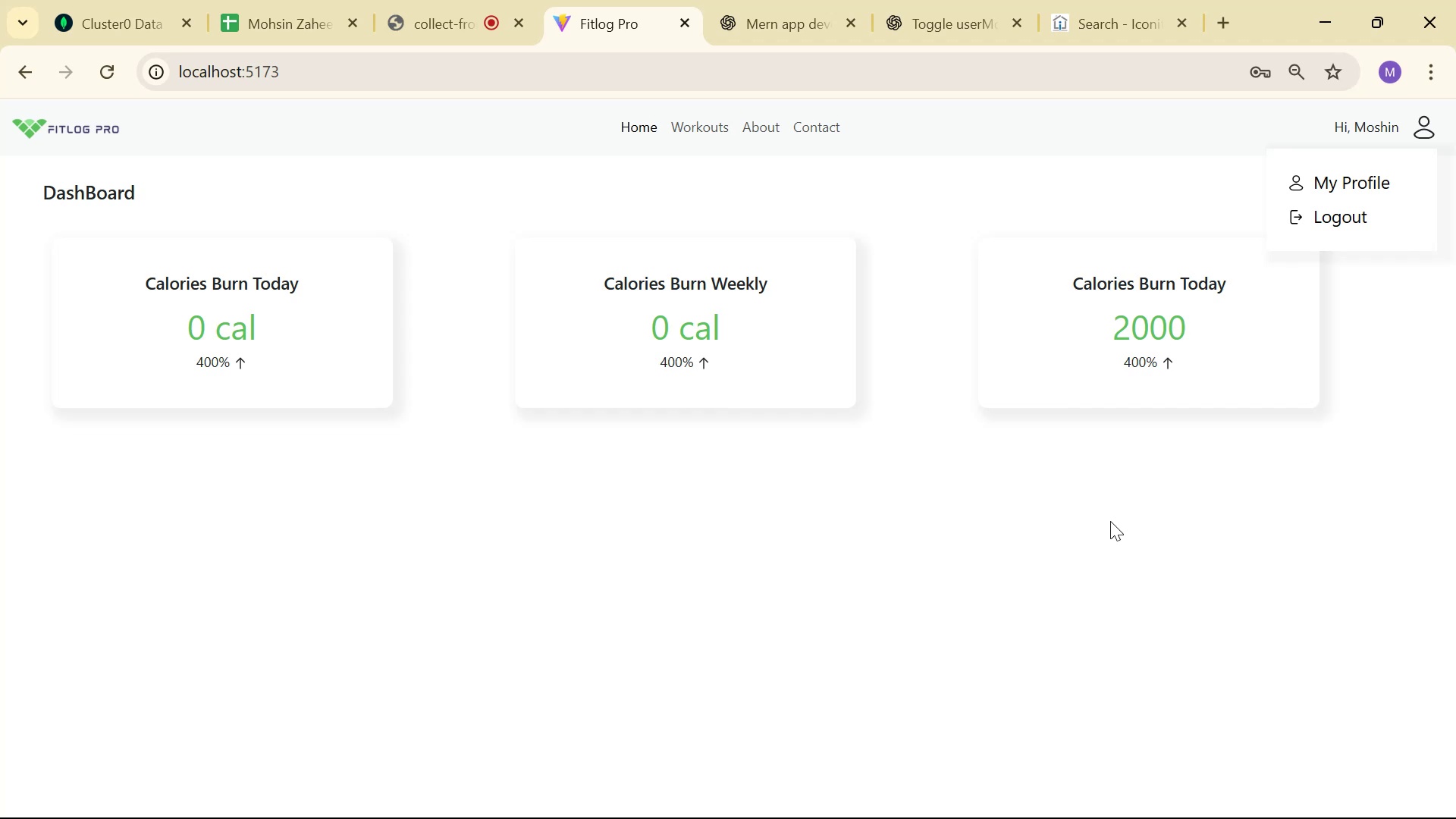 
key(Alt+Tab)
 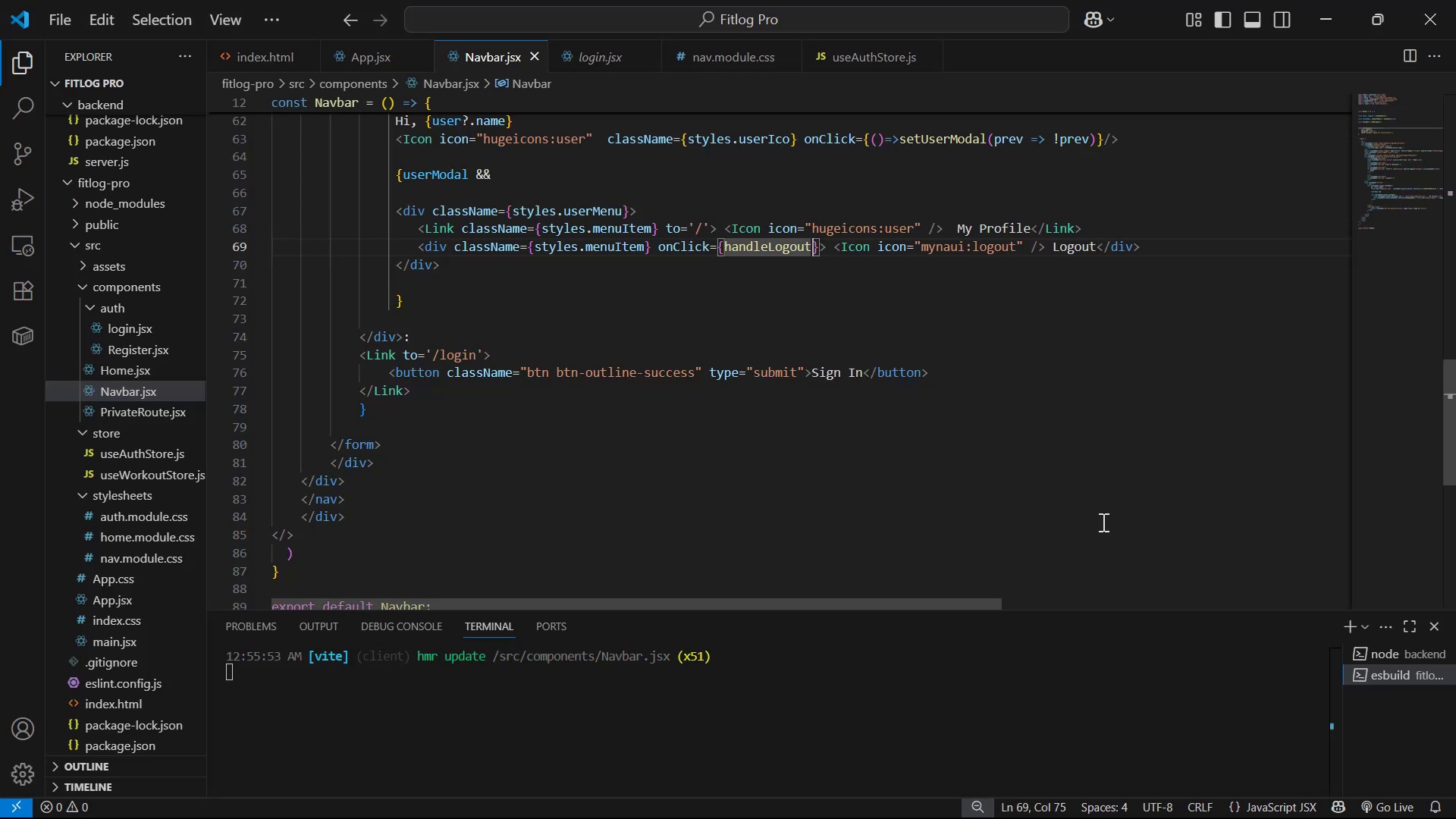 
key(Alt+AltLeft)
 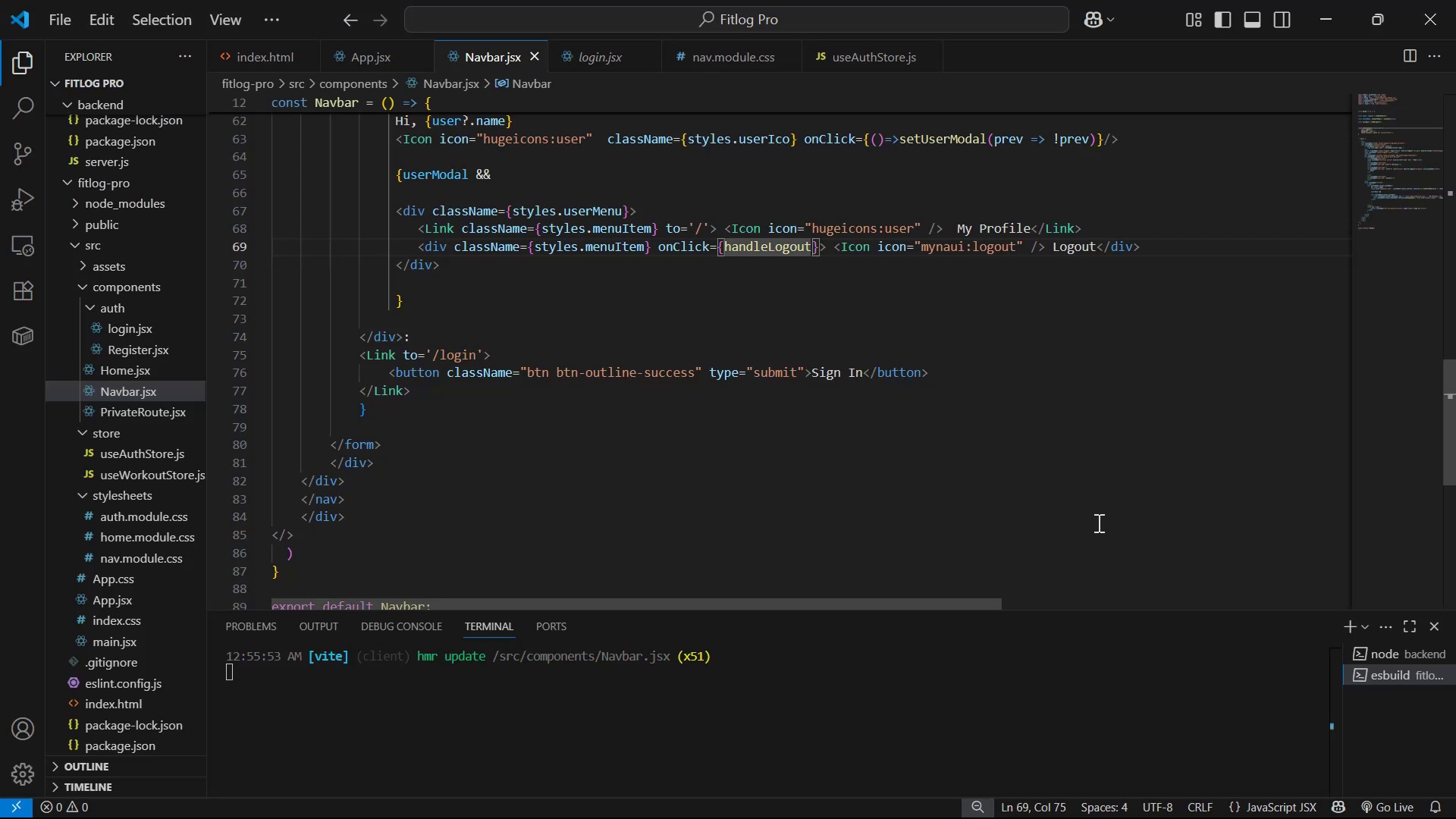 
key(Alt+Tab)
 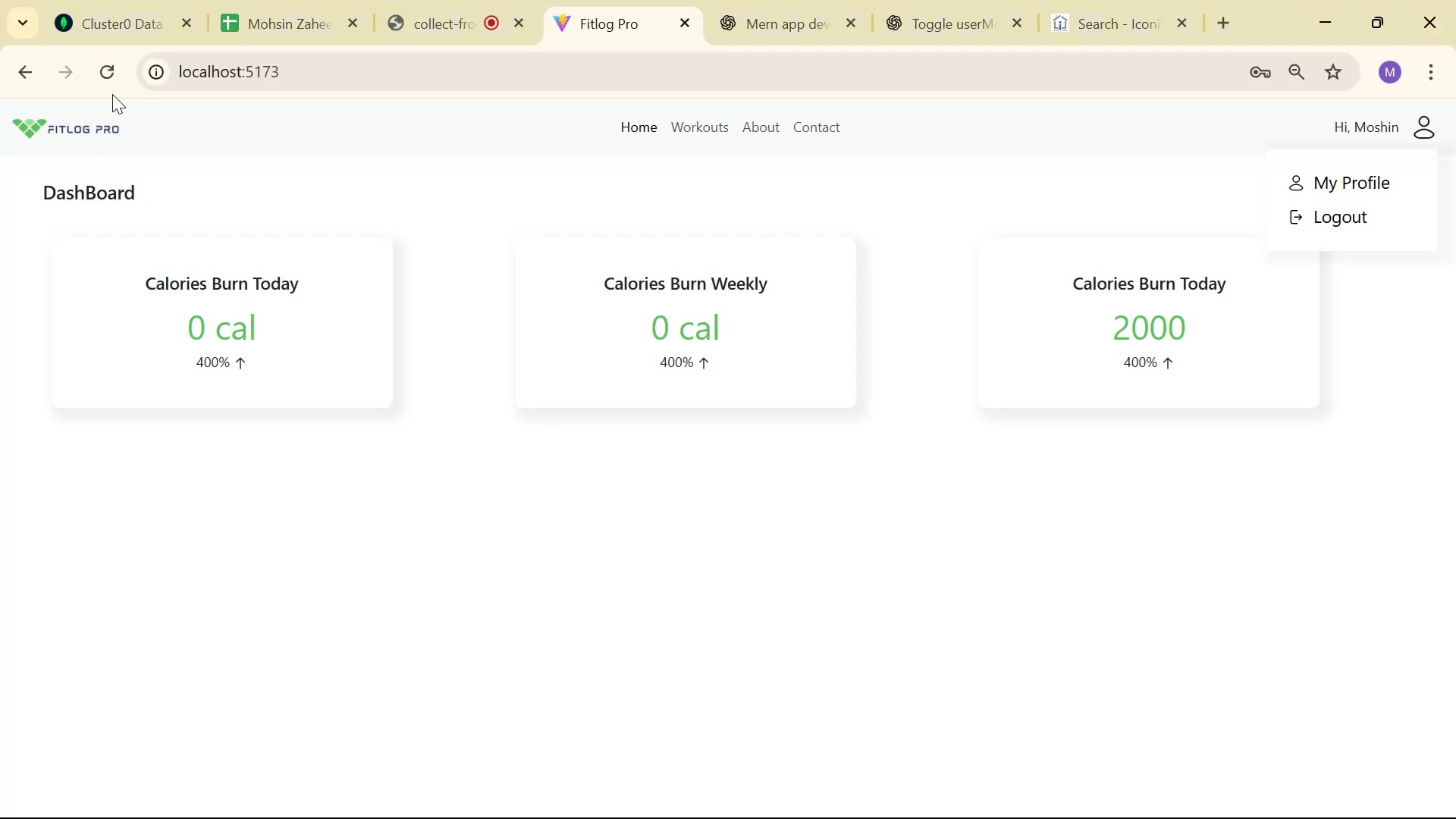 
double_click([113, 85])
 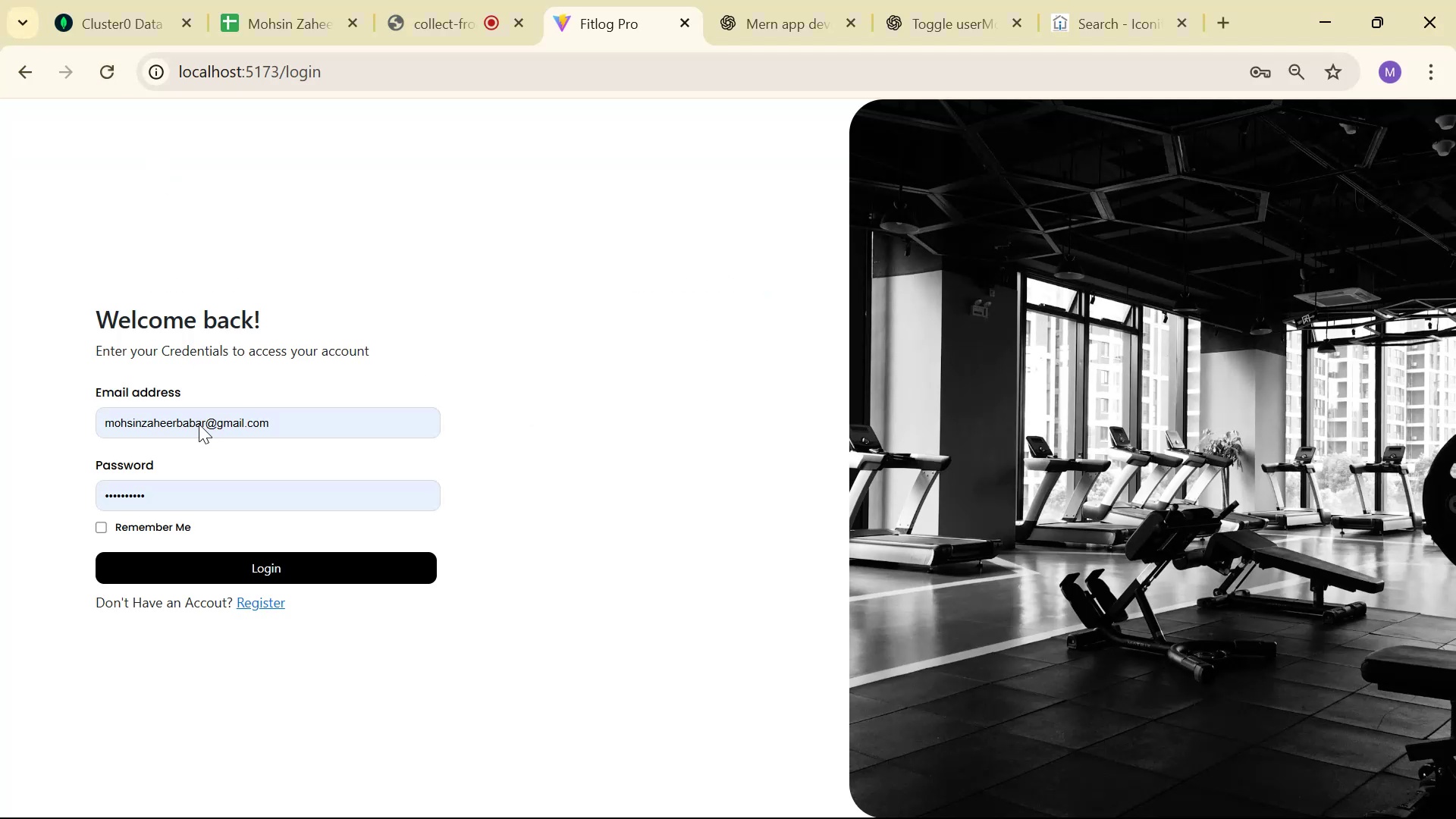 
left_click([226, 563])
 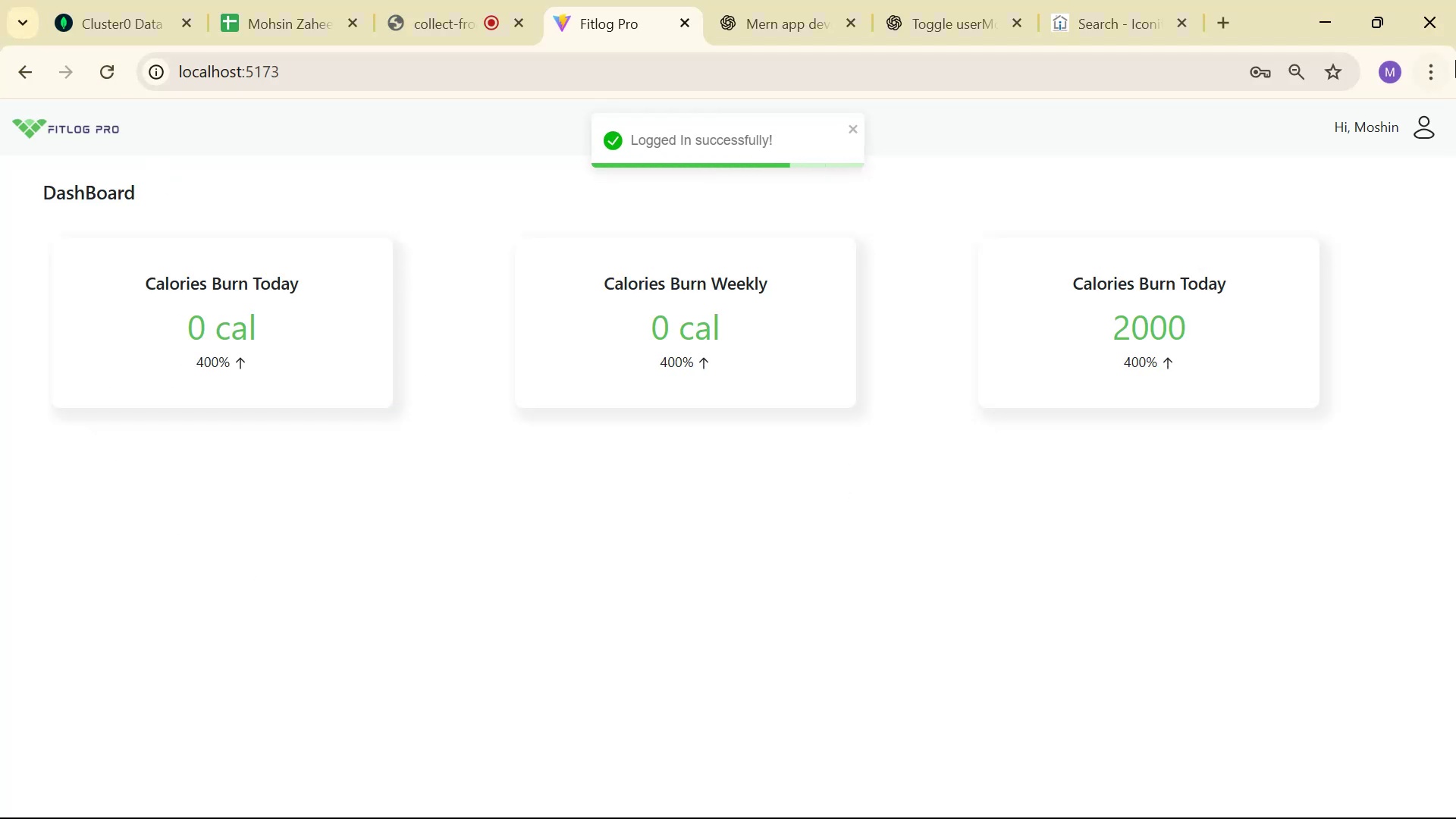 
left_click([1432, 130])
 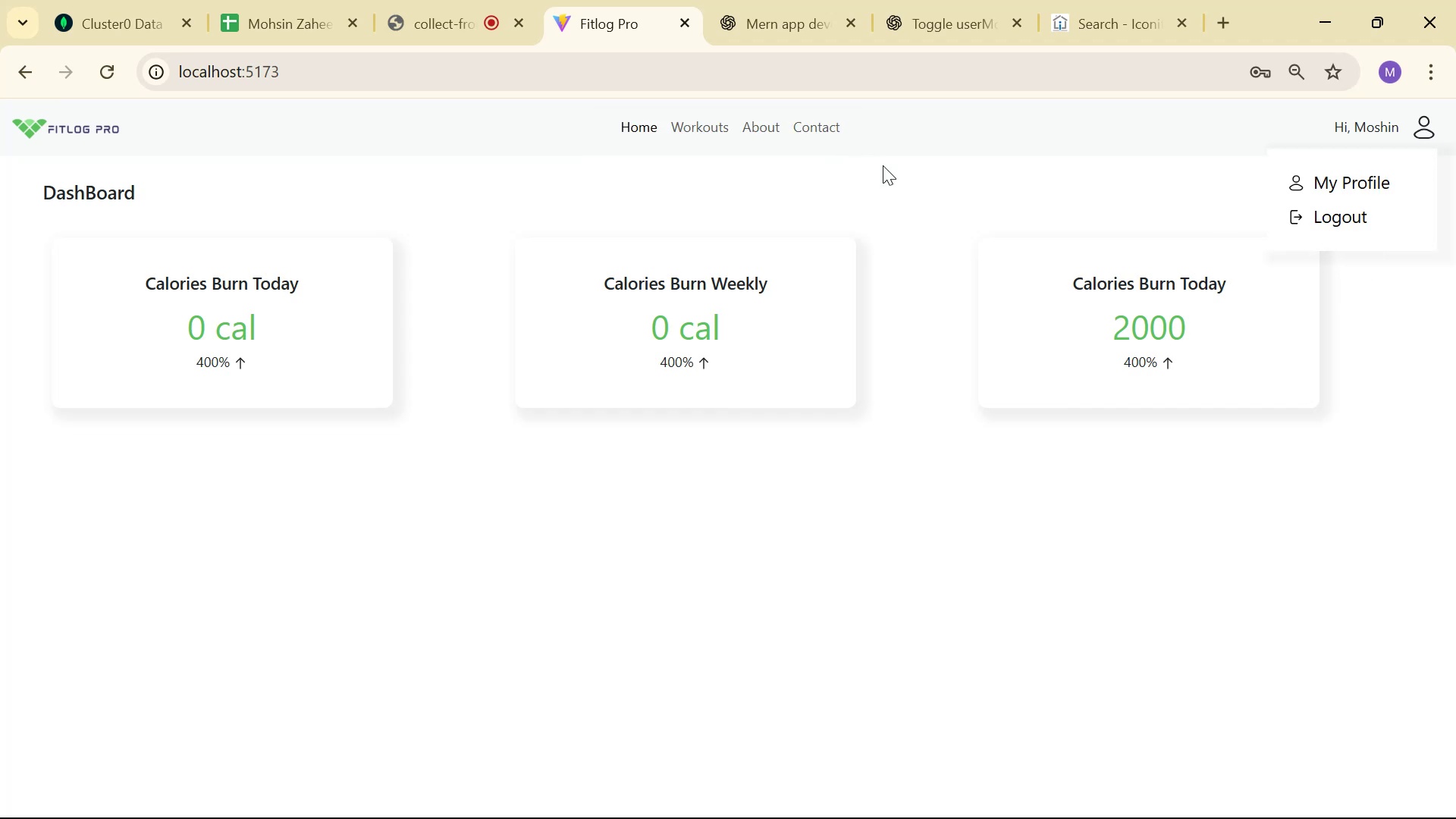 
left_click([1342, 218])
 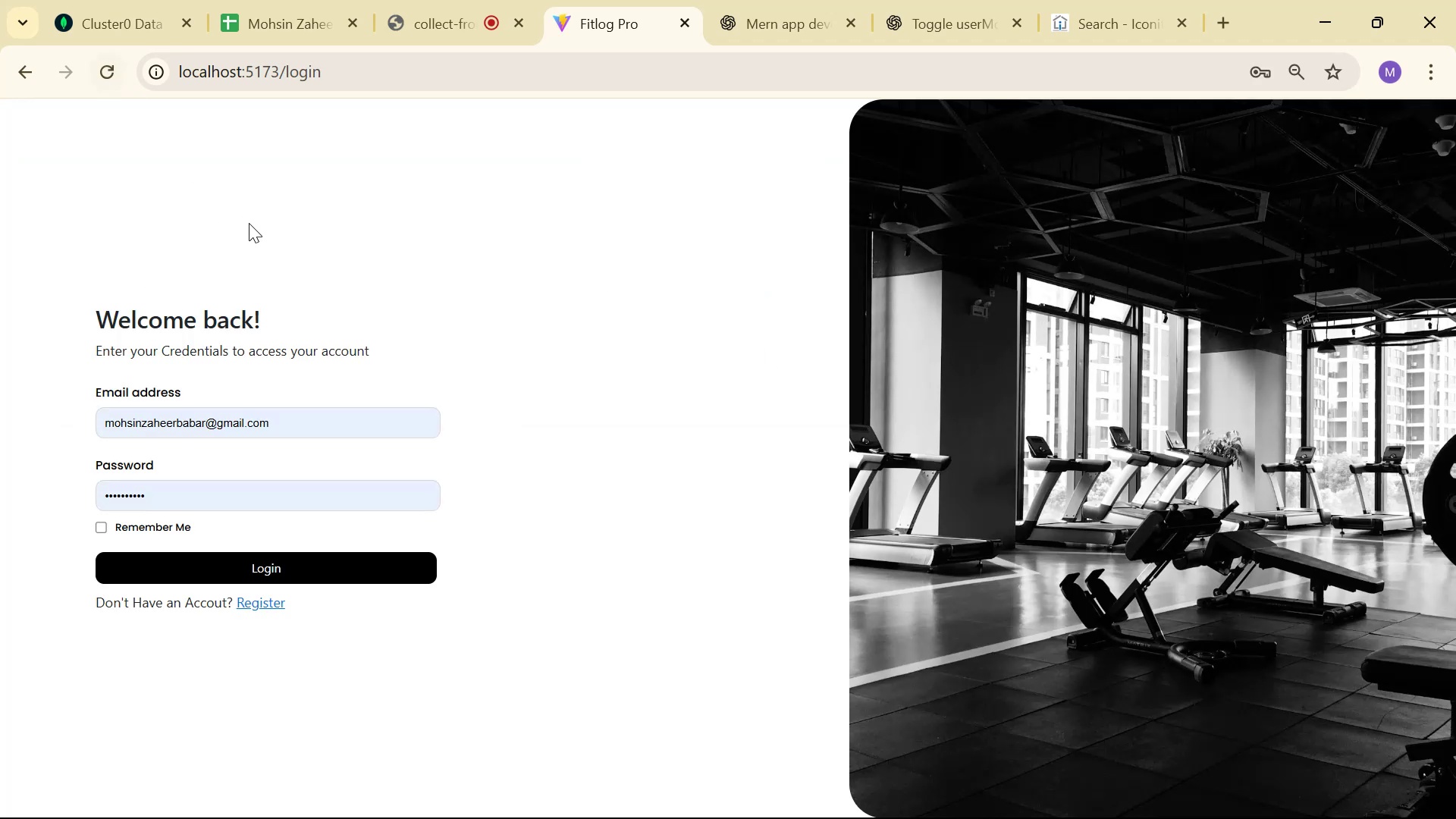 
left_click([390, 572])
 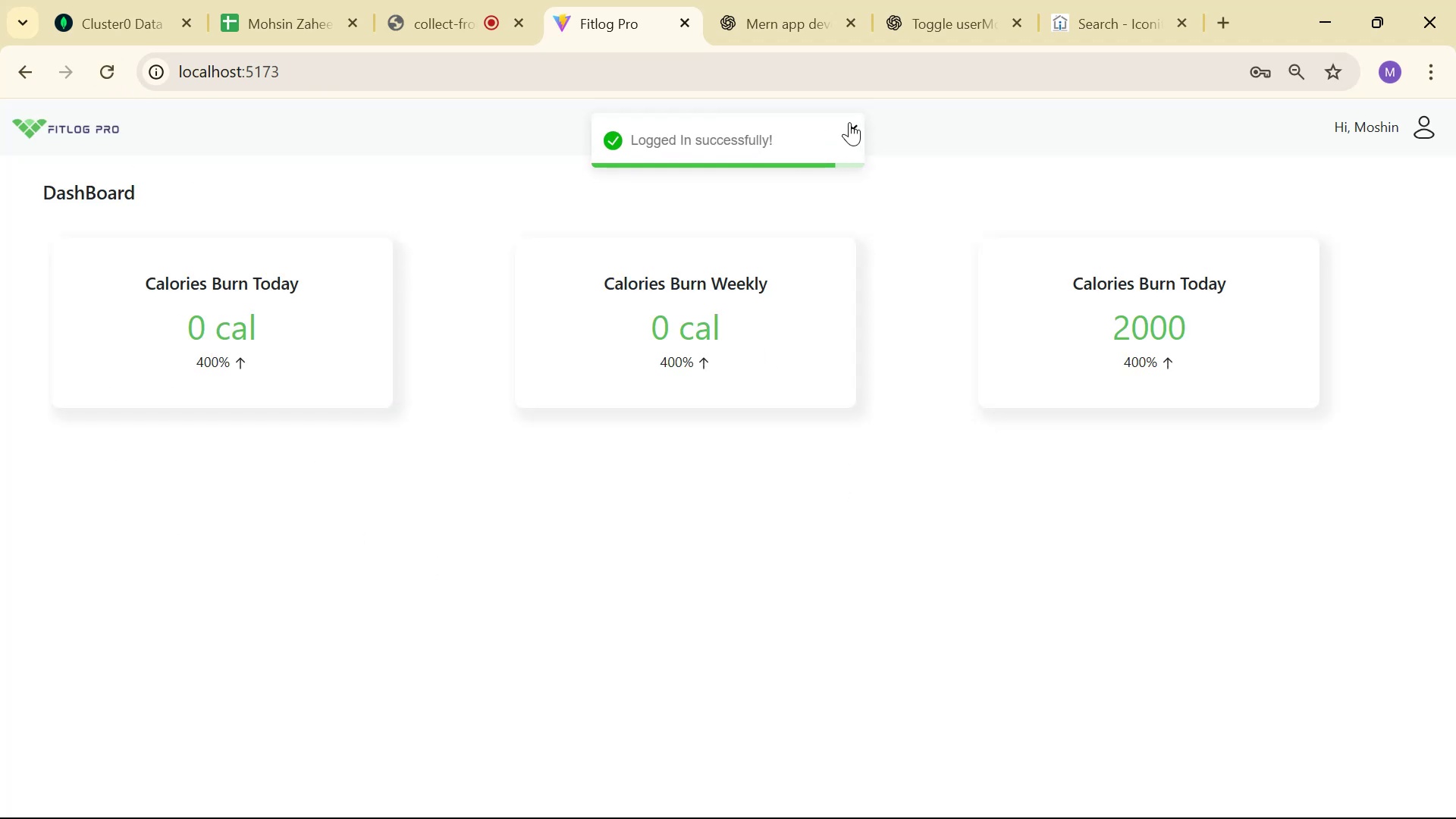 
left_click([100, 67])
 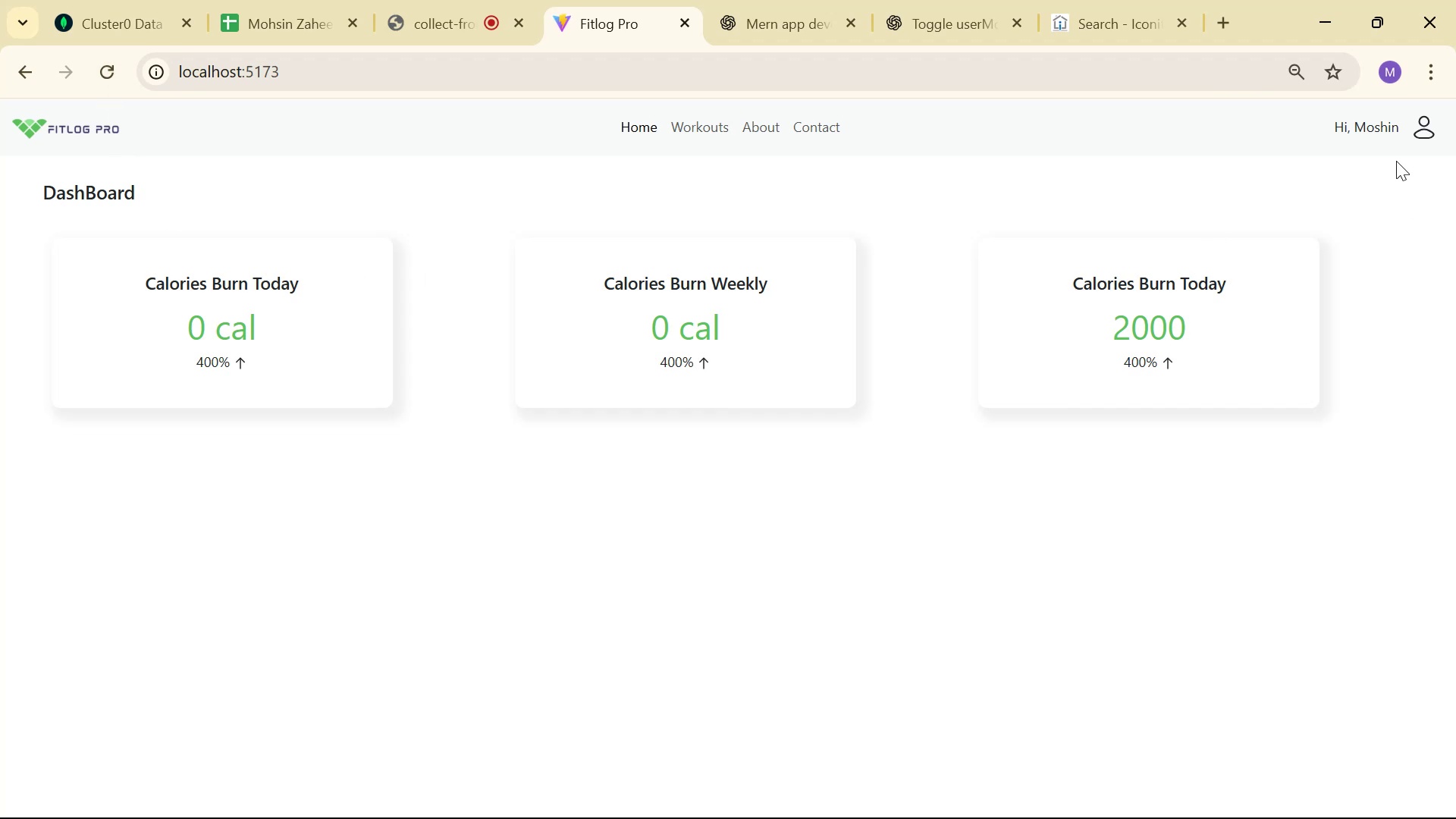 
left_click([1436, 129])
 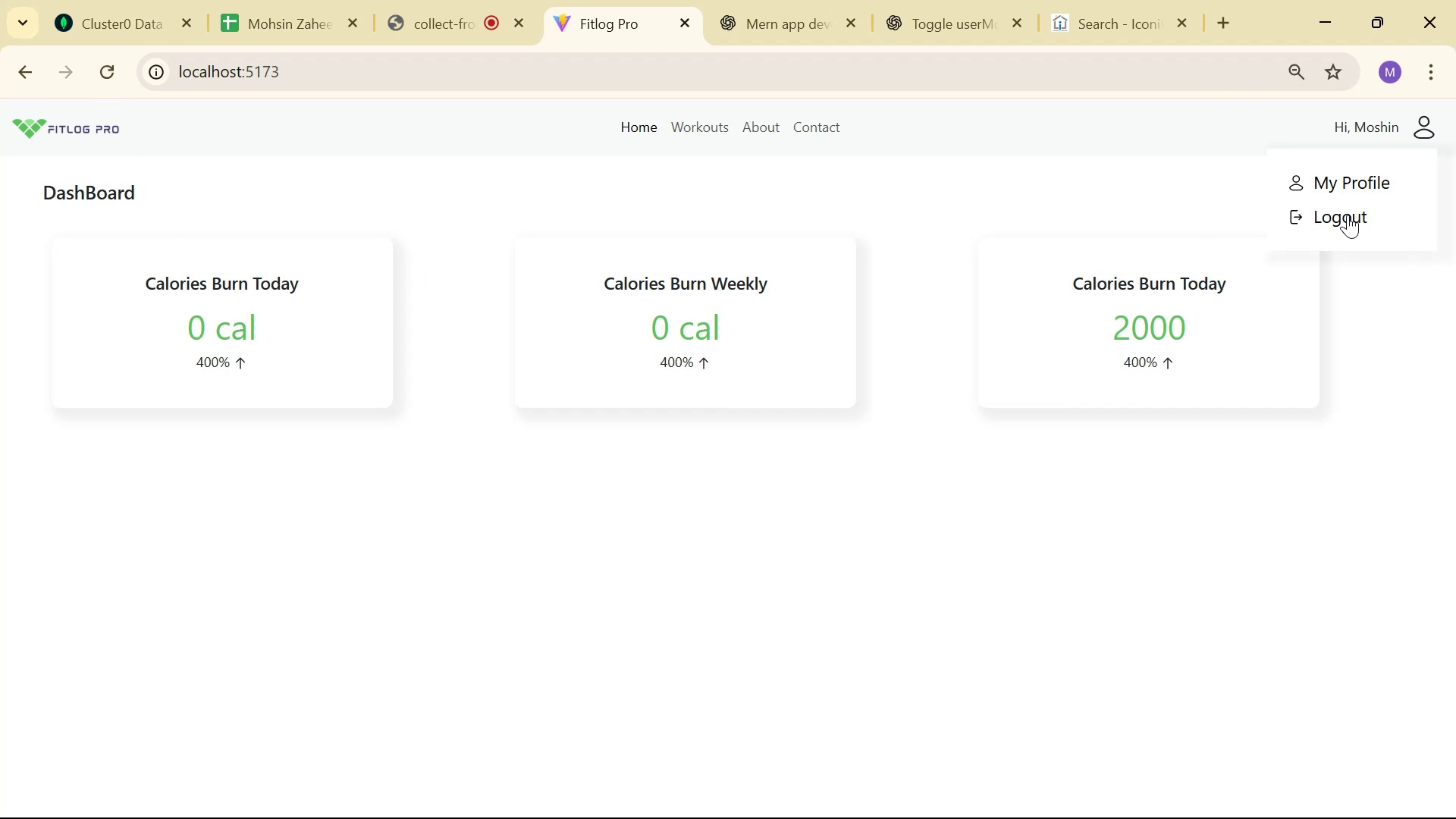 
left_click([1348, 215])
 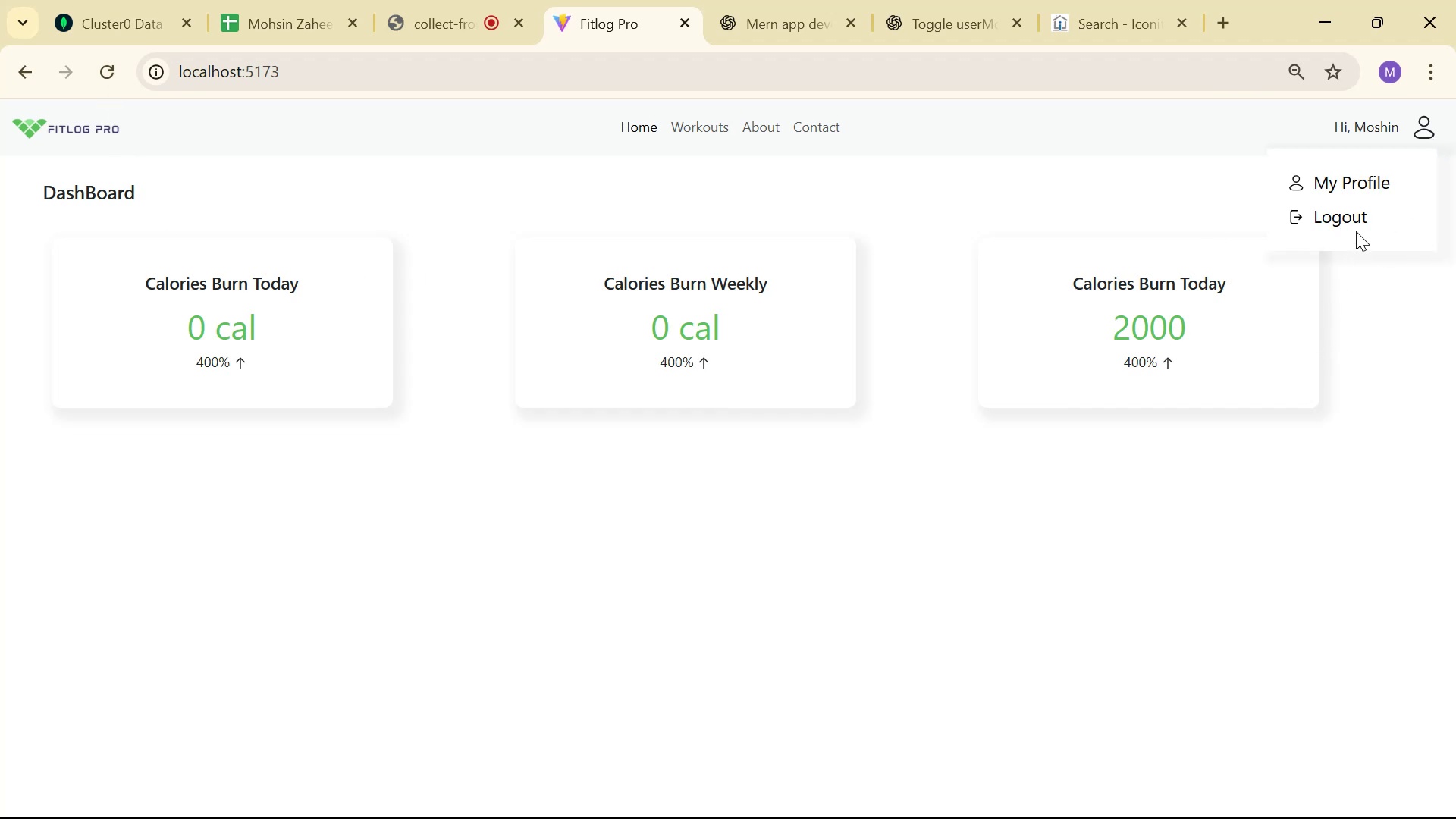 
double_click([1357, 215])
 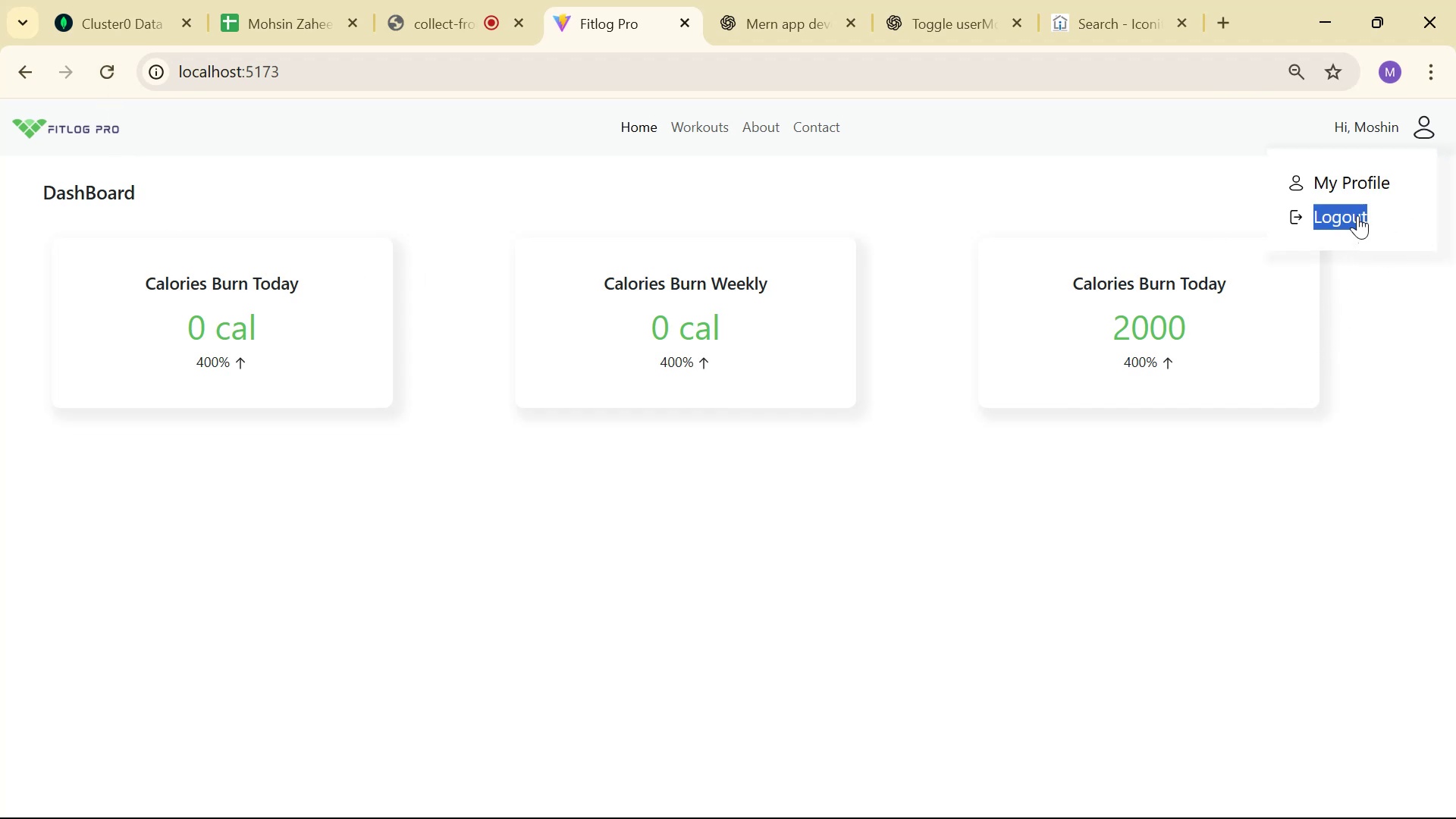 
triple_click([1357, 215])
 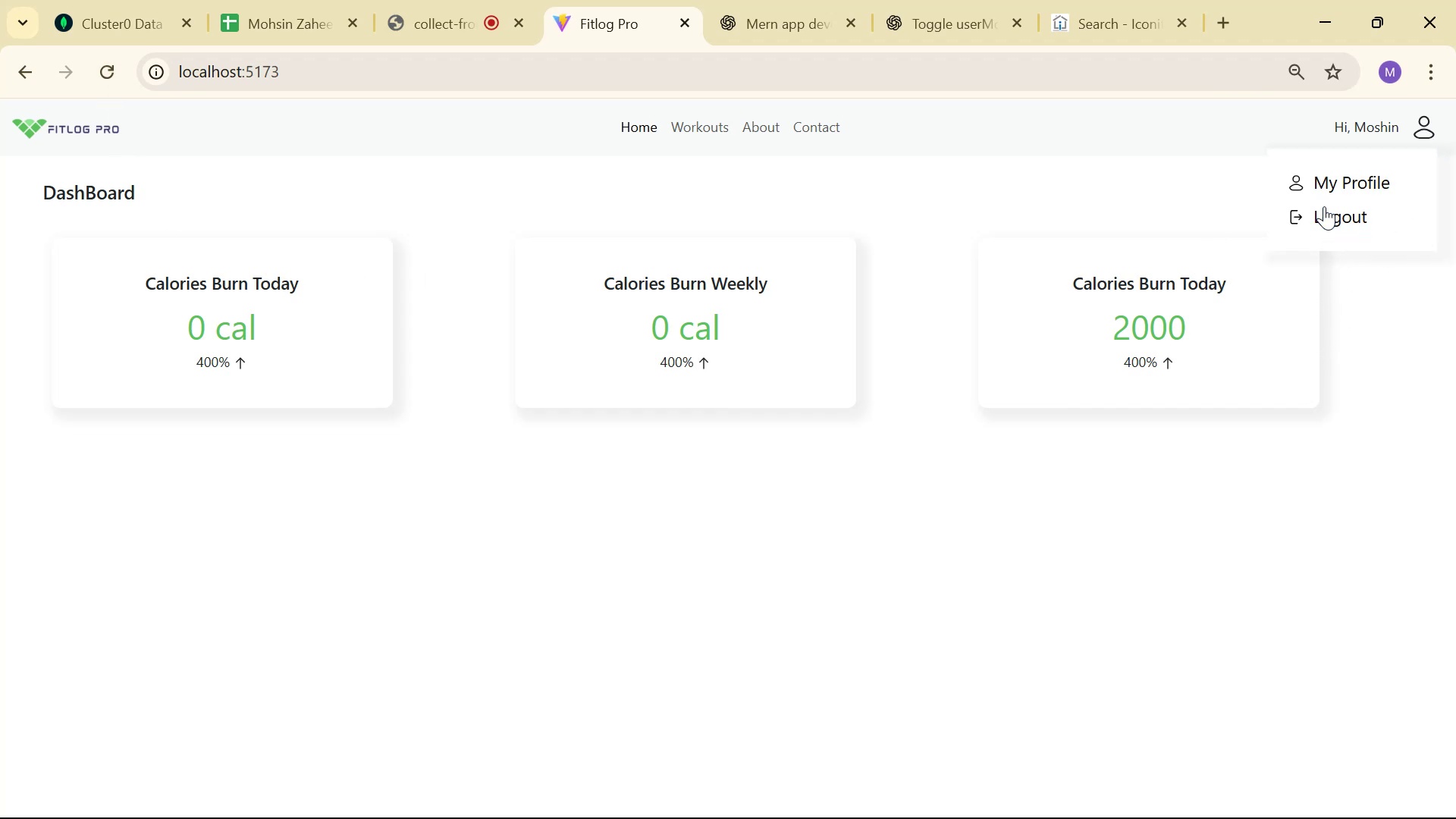 
double_click([1327, 213])
 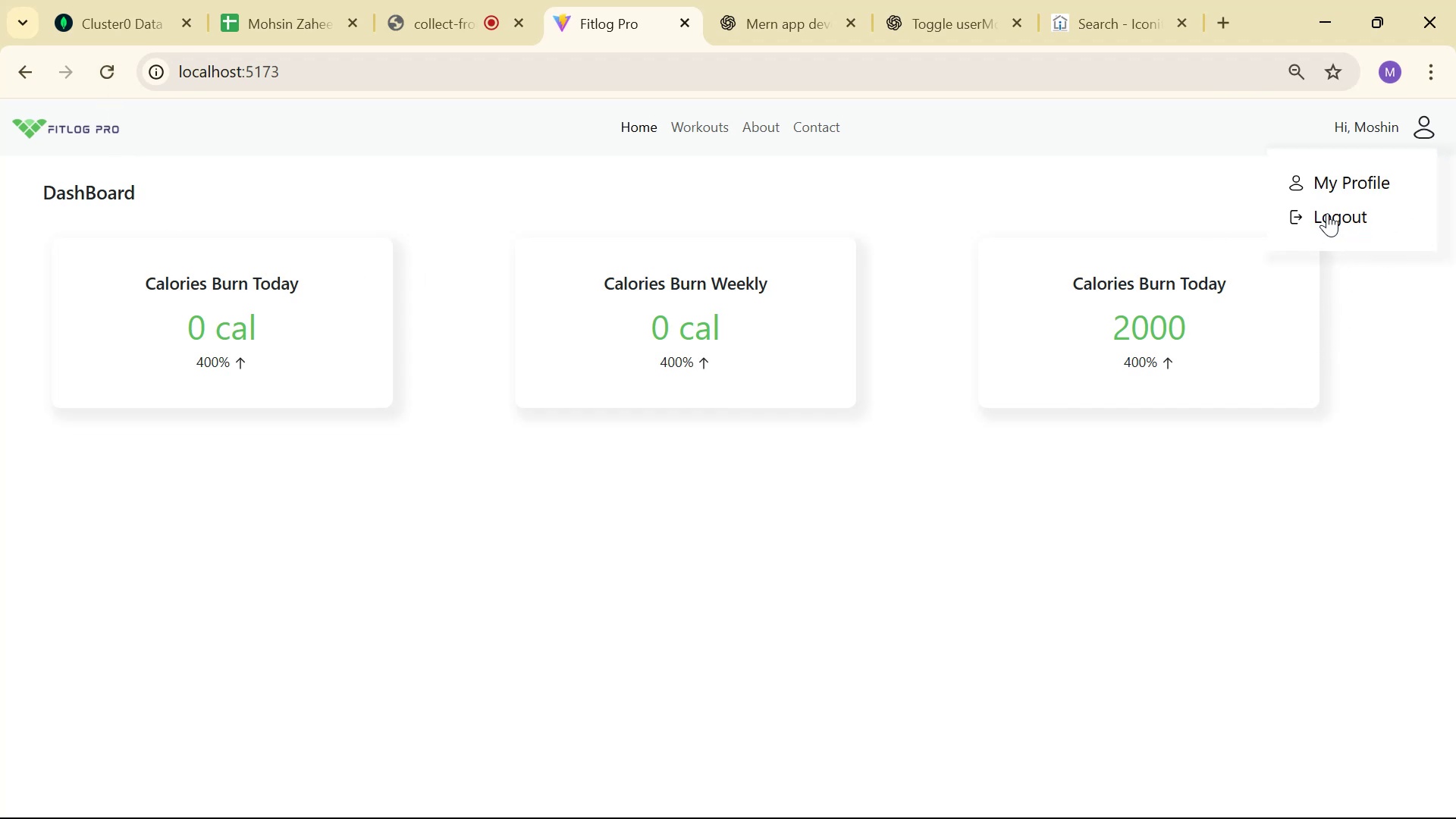 
triple_click([1327, 213])
 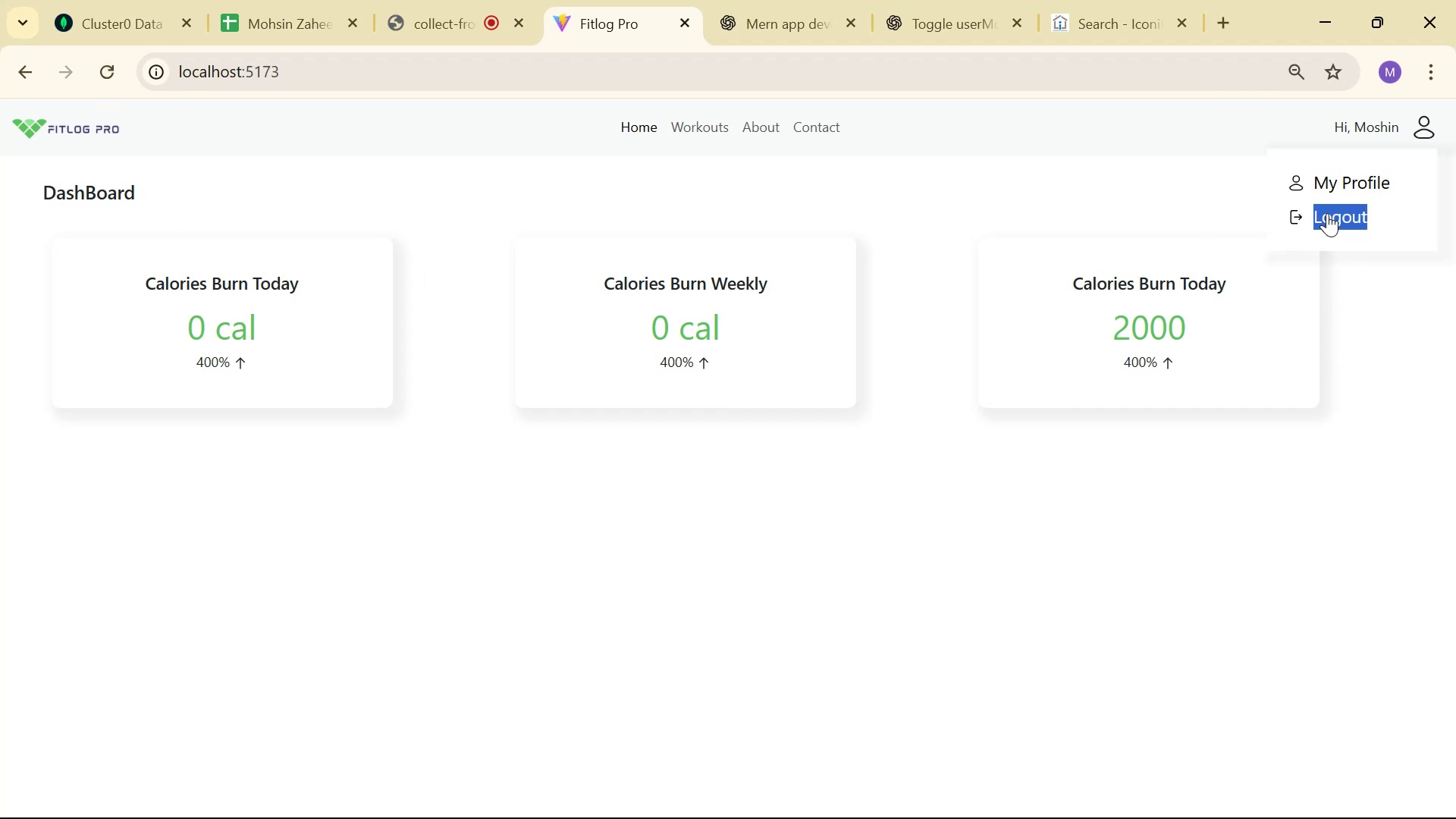 
triple_click([1327, 213])
 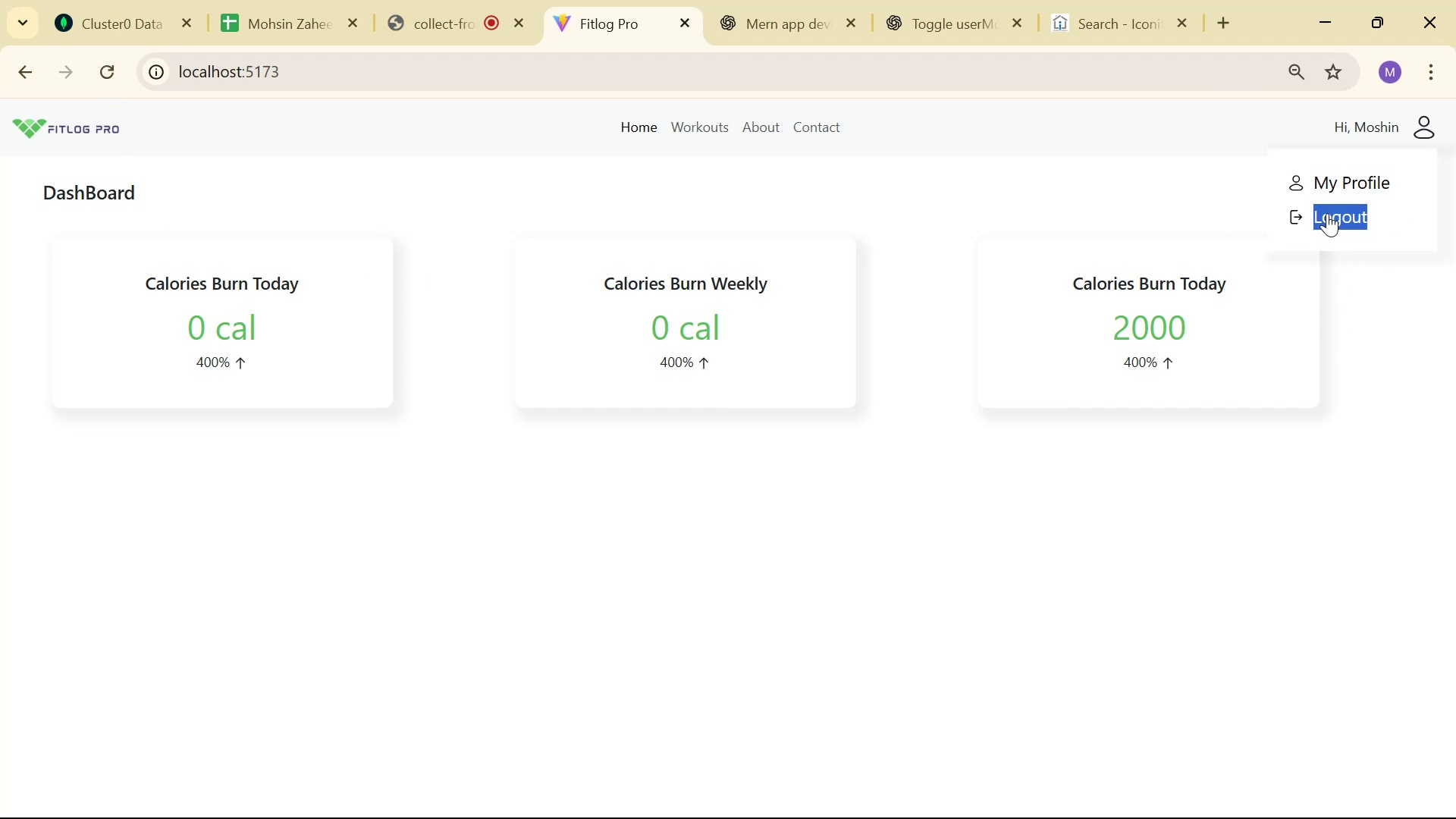 
triple_click([1327, 213])
 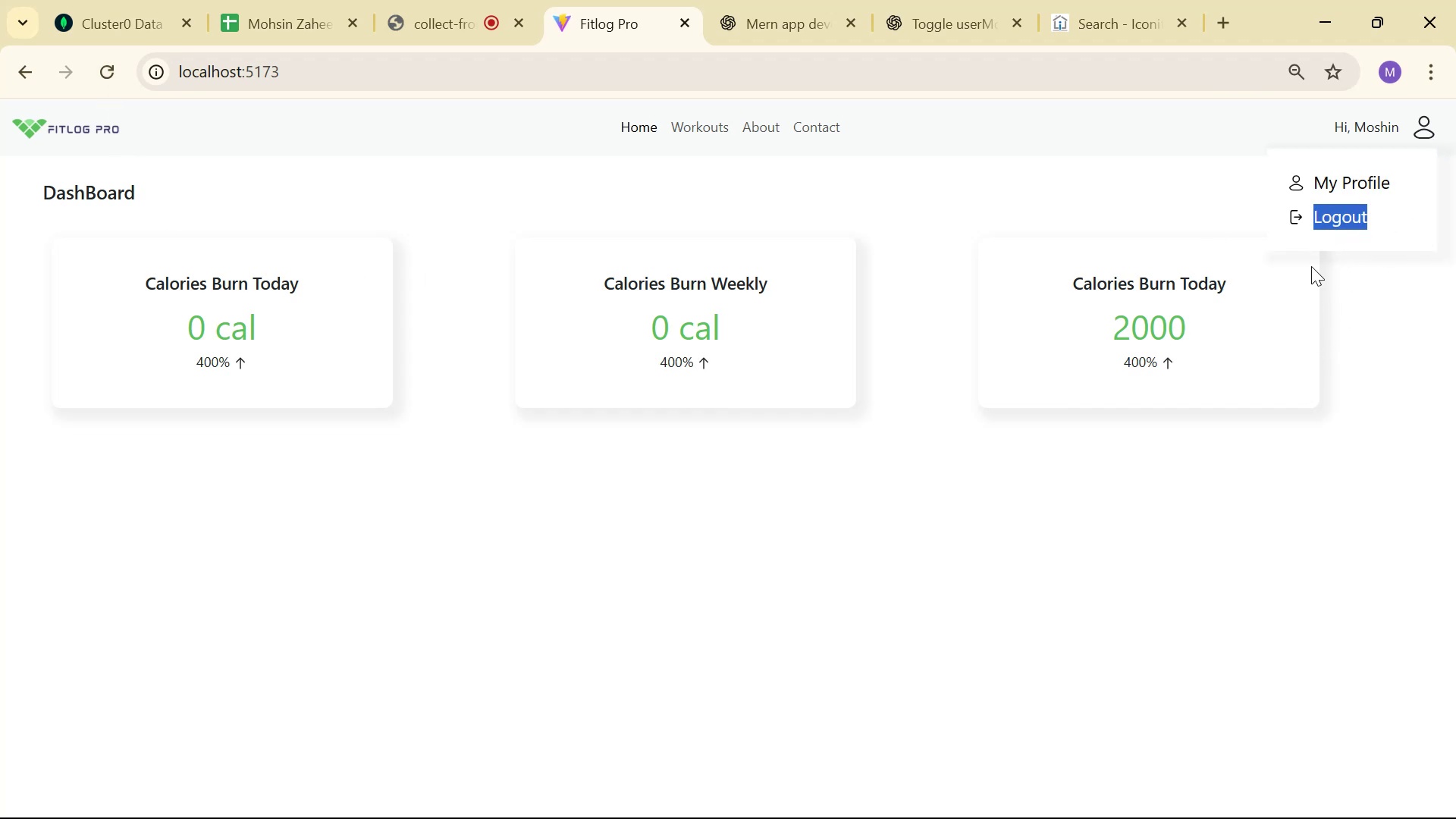 
triple_click([1313, 285])
 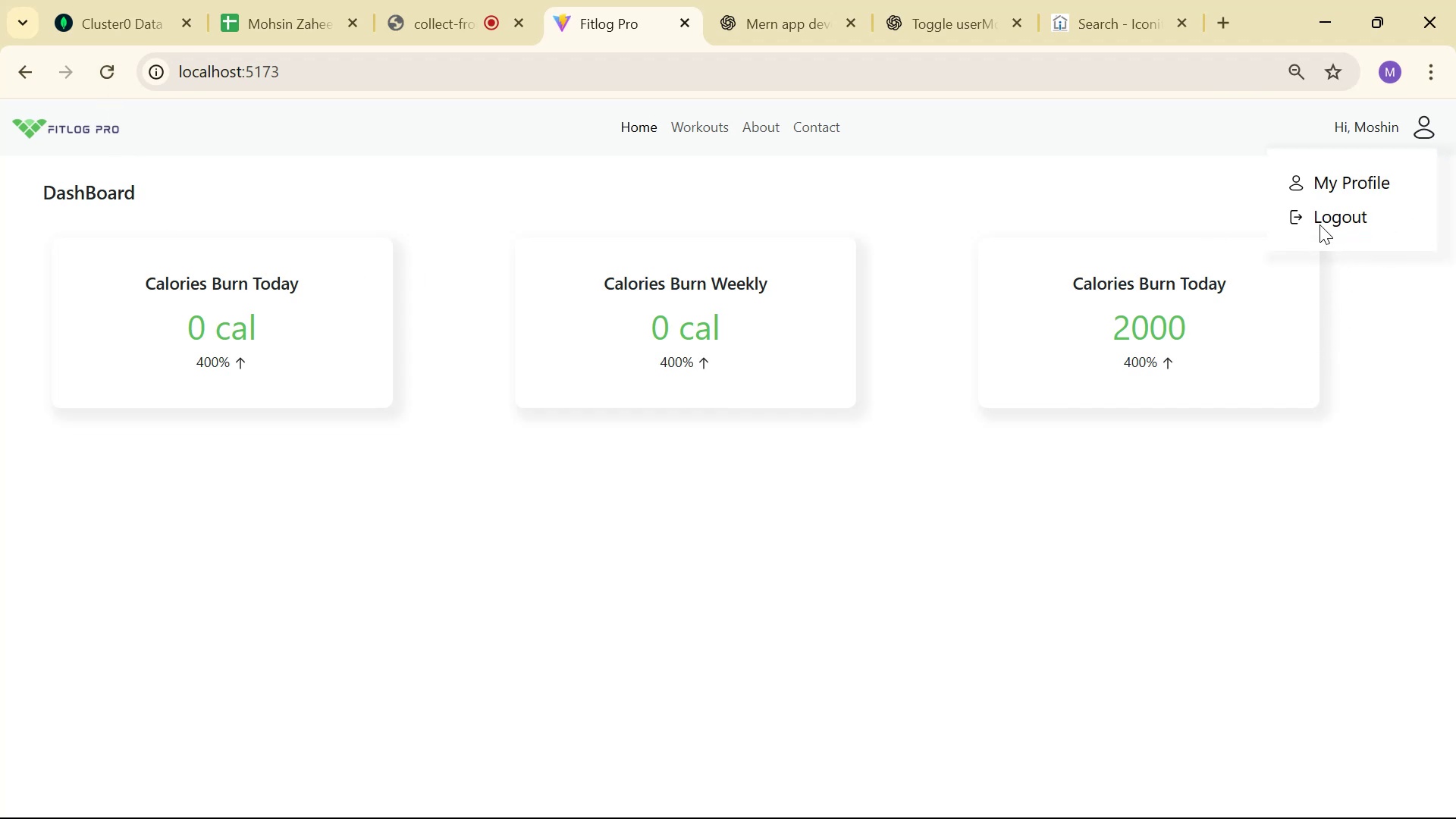 
triple_click([1320, 221])
 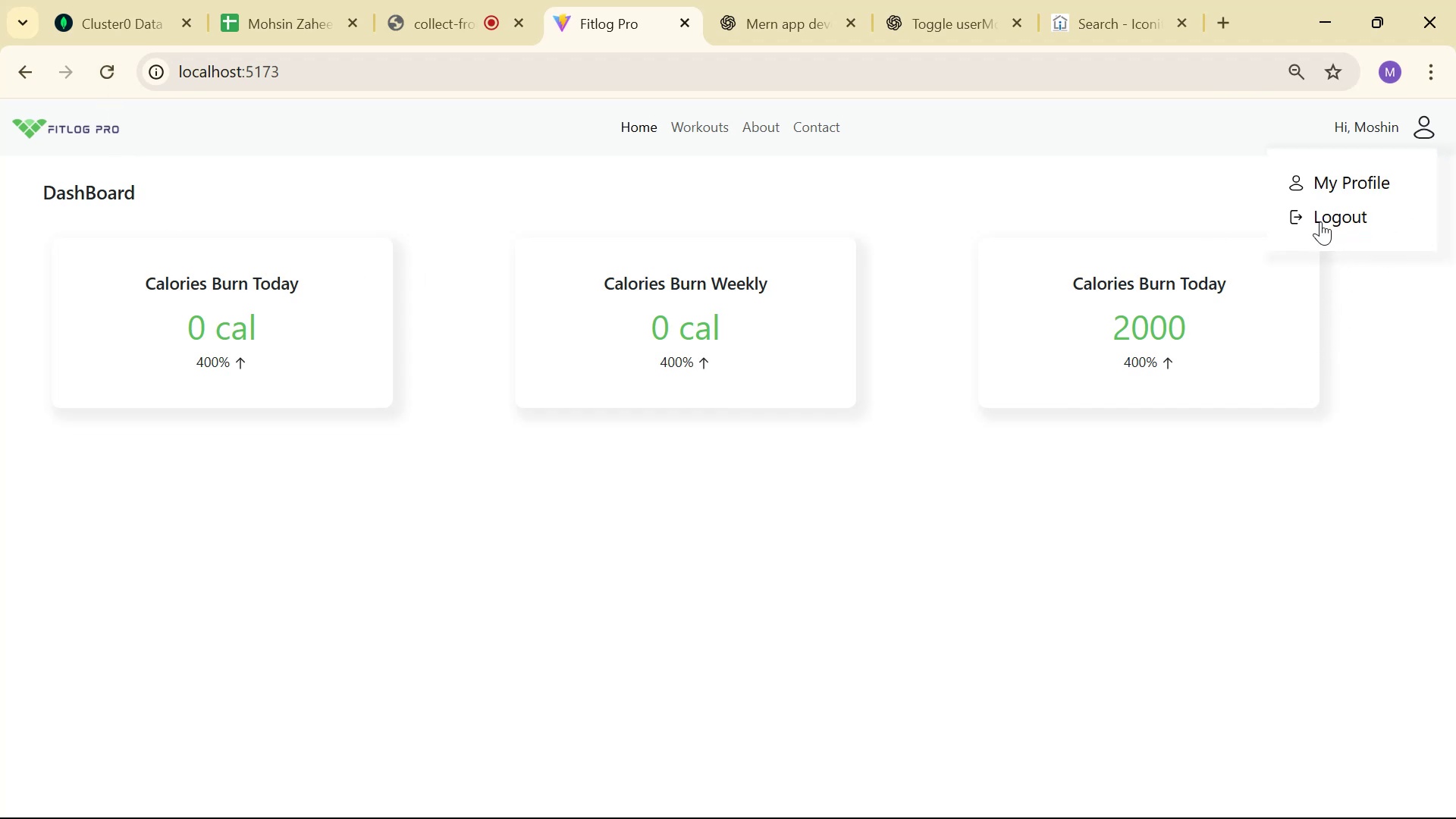 
triple_click([1320, 221])
 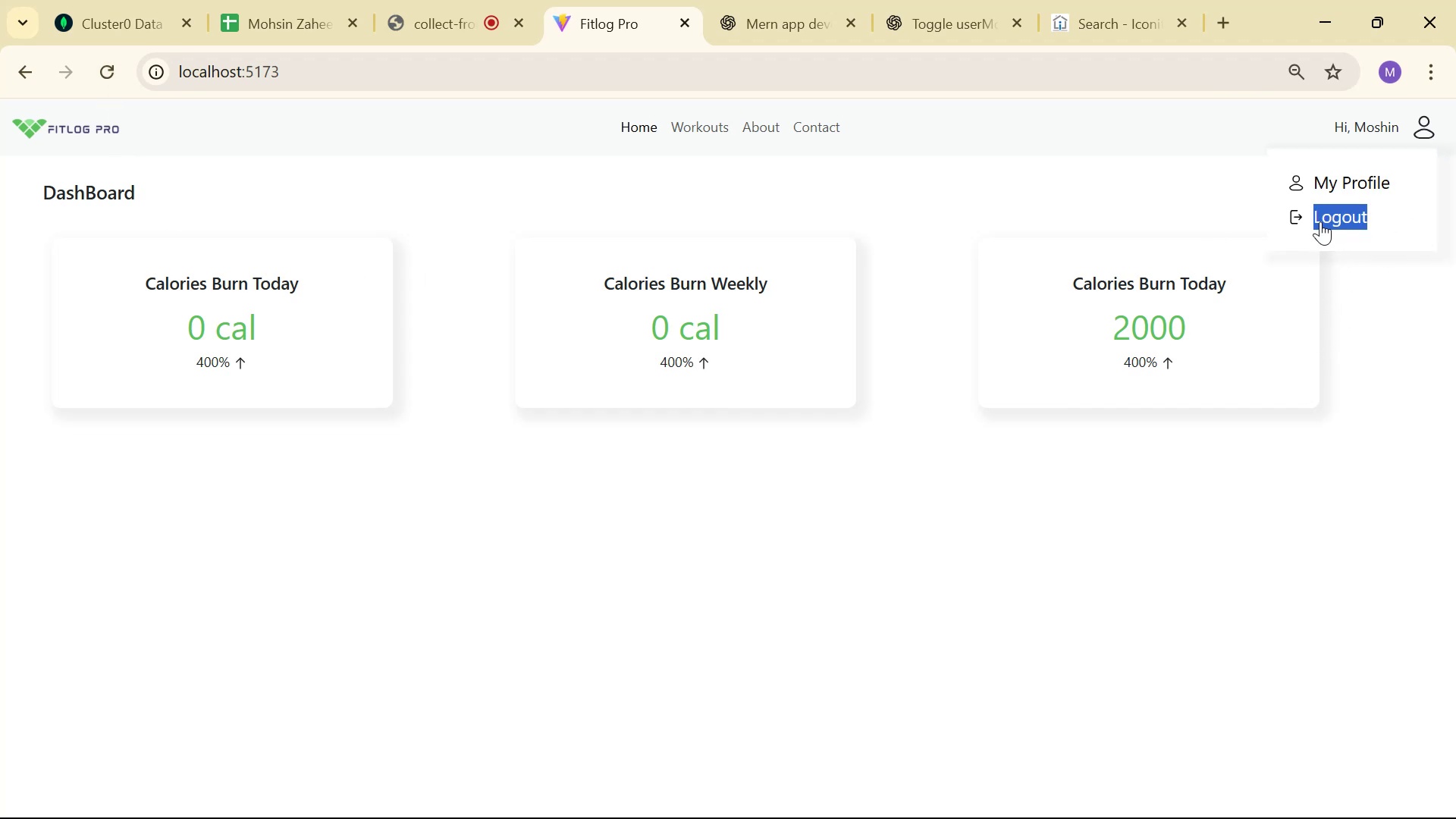 
triple_click([1320, 221])
 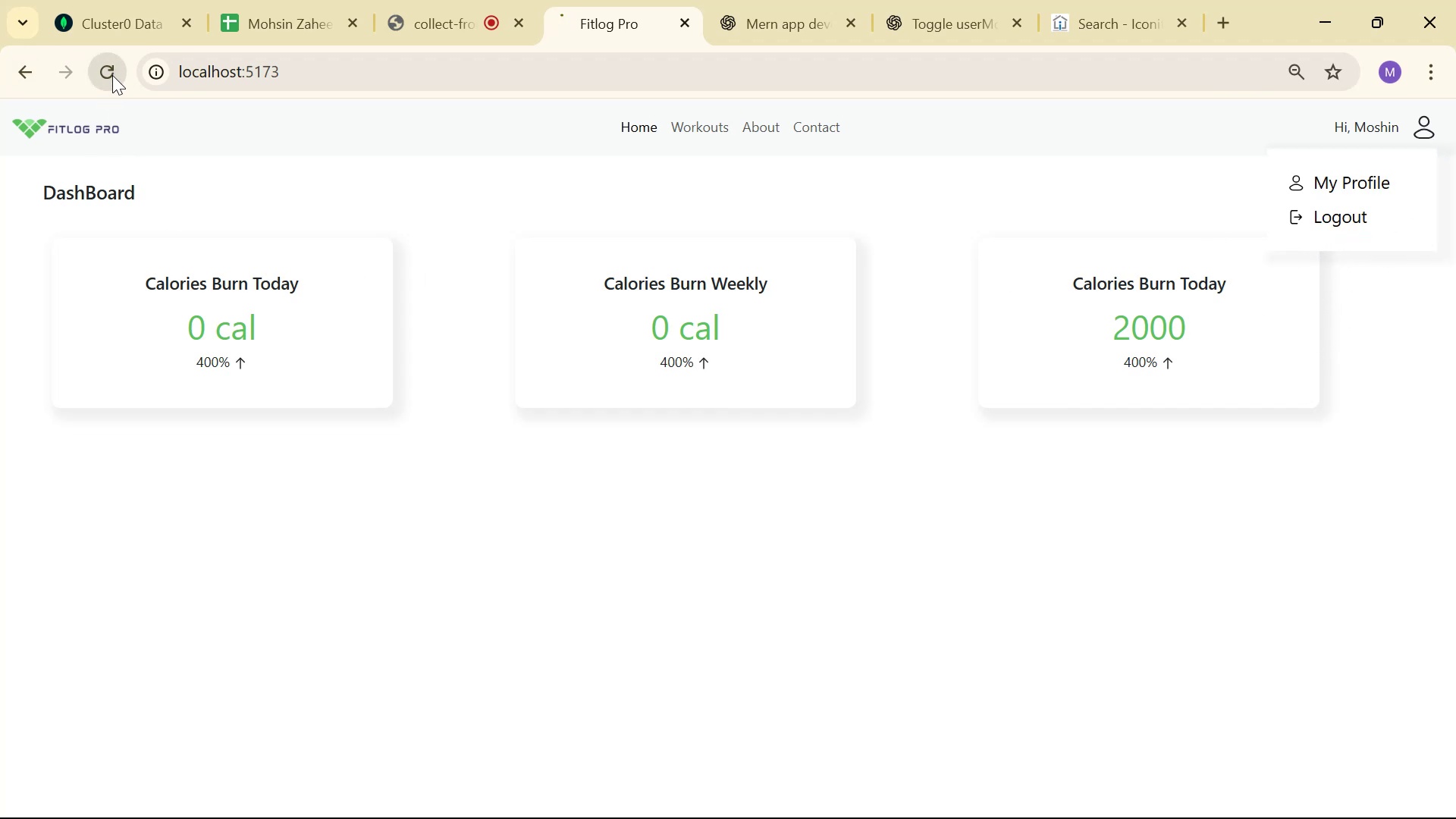 
key(Alt+AltLeft)
 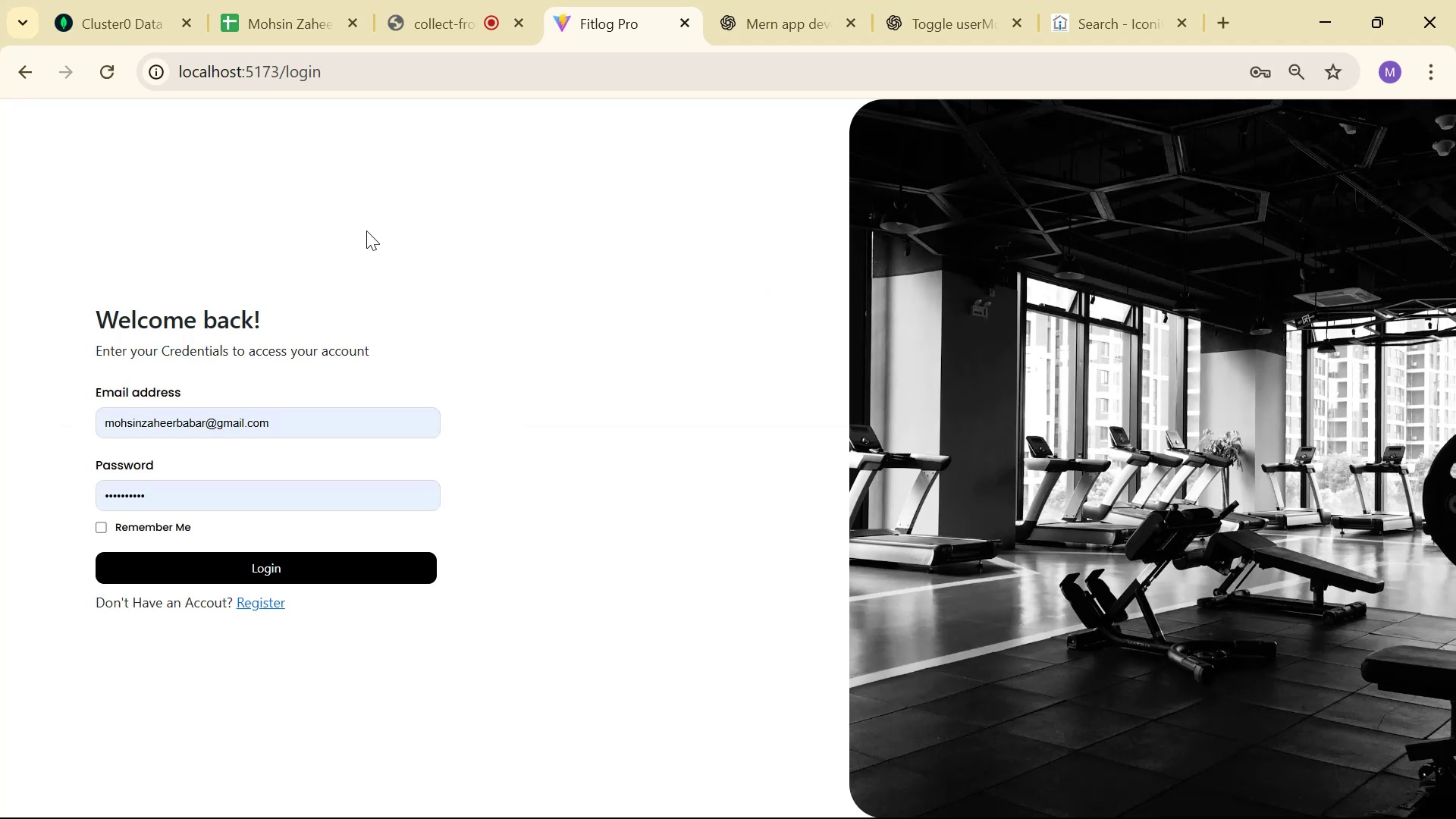 
key(Alt+Tab)
 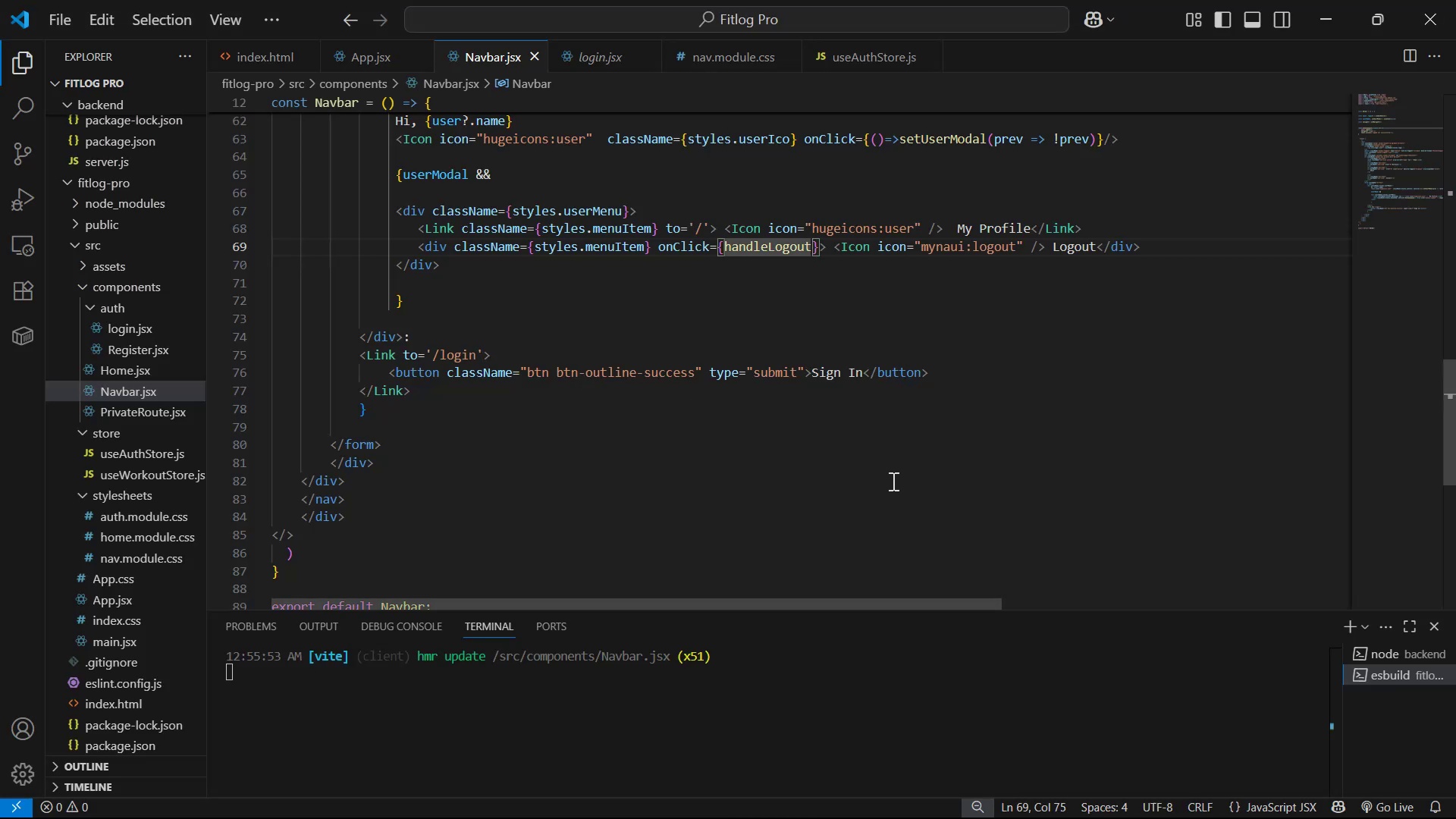 
scroll: coordinate [902, 434], scroll_direction: up, amount: 15.0
 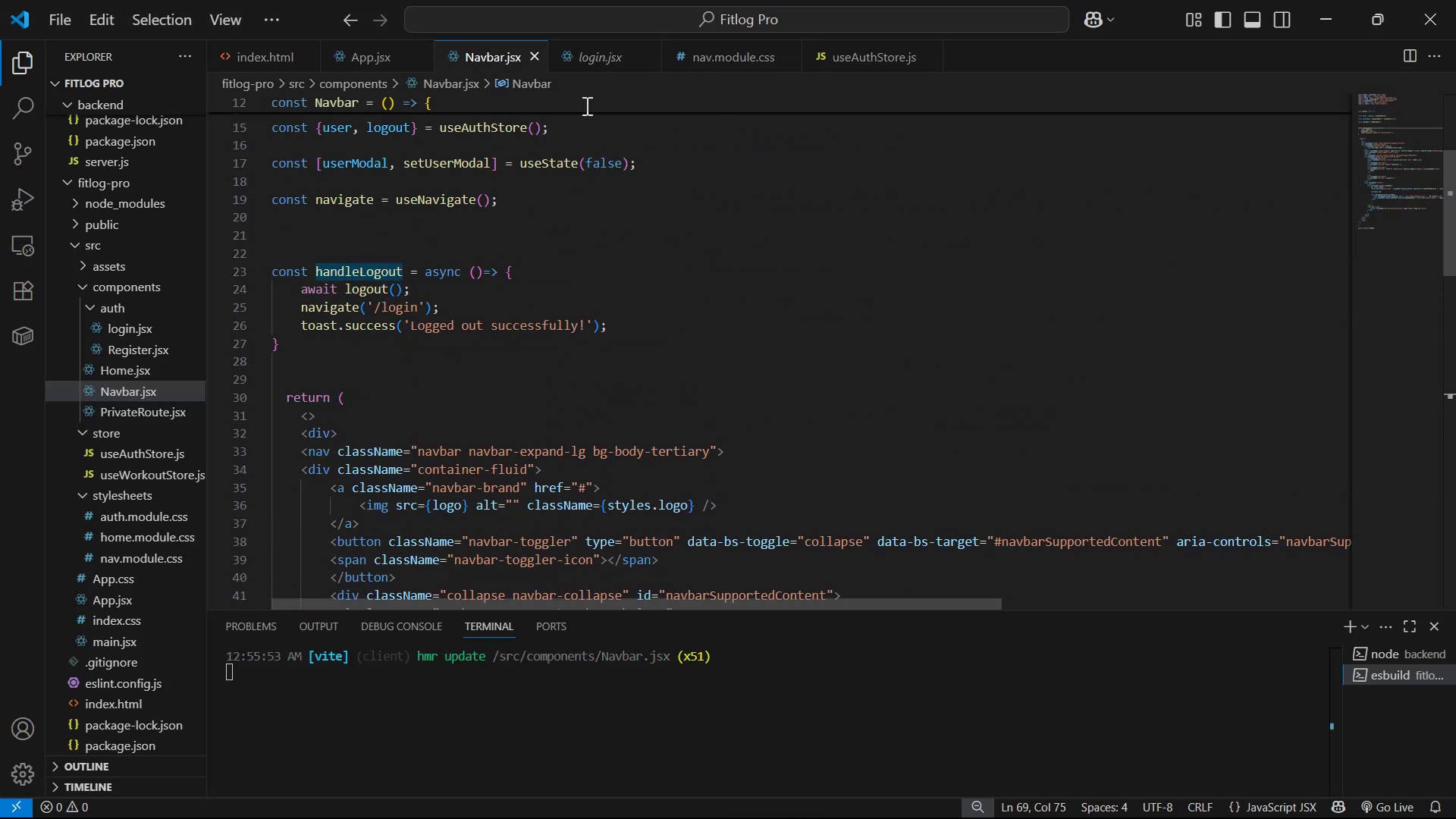 
left_click([586, 61])
 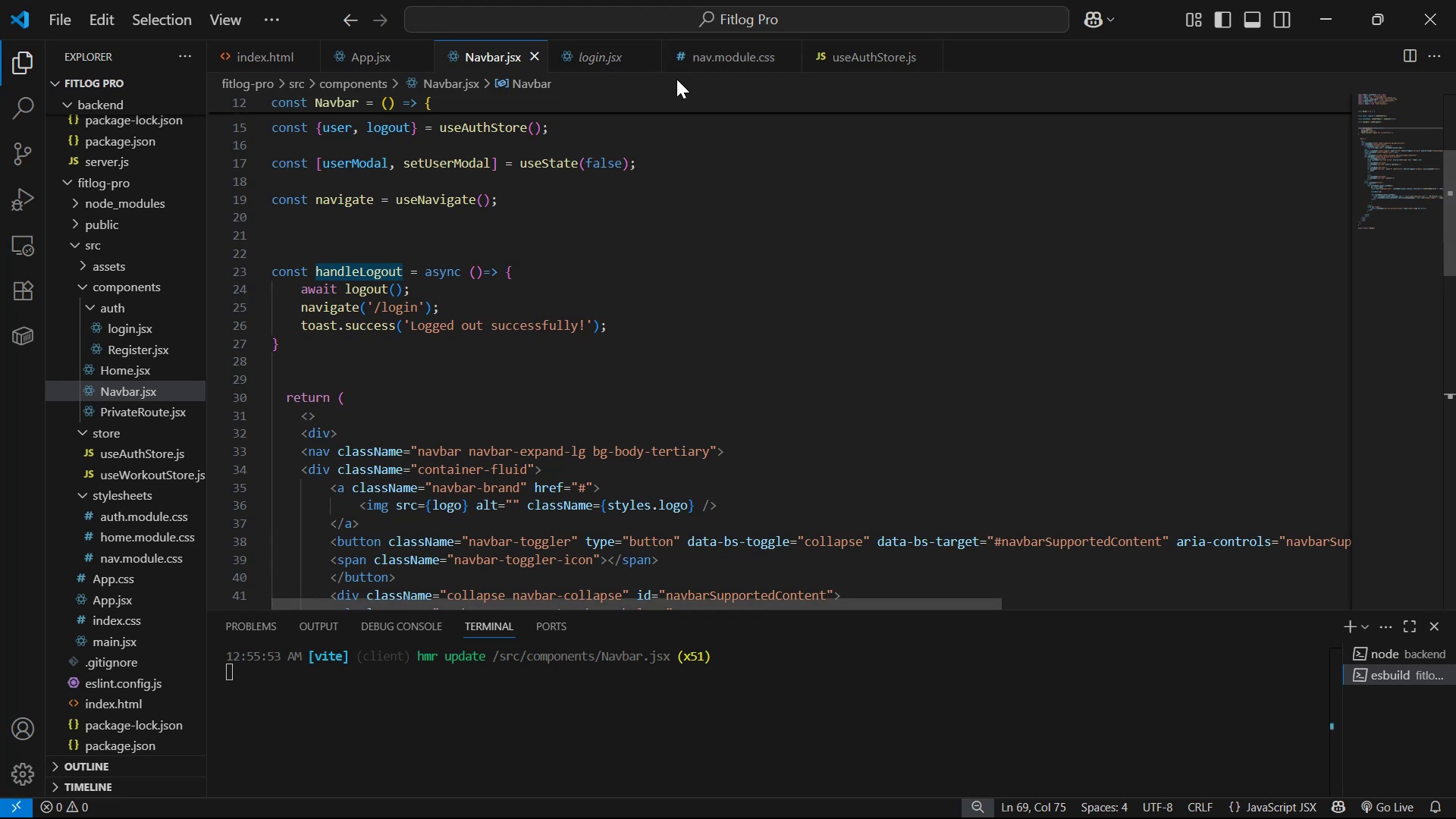 
wait(13.48)
 